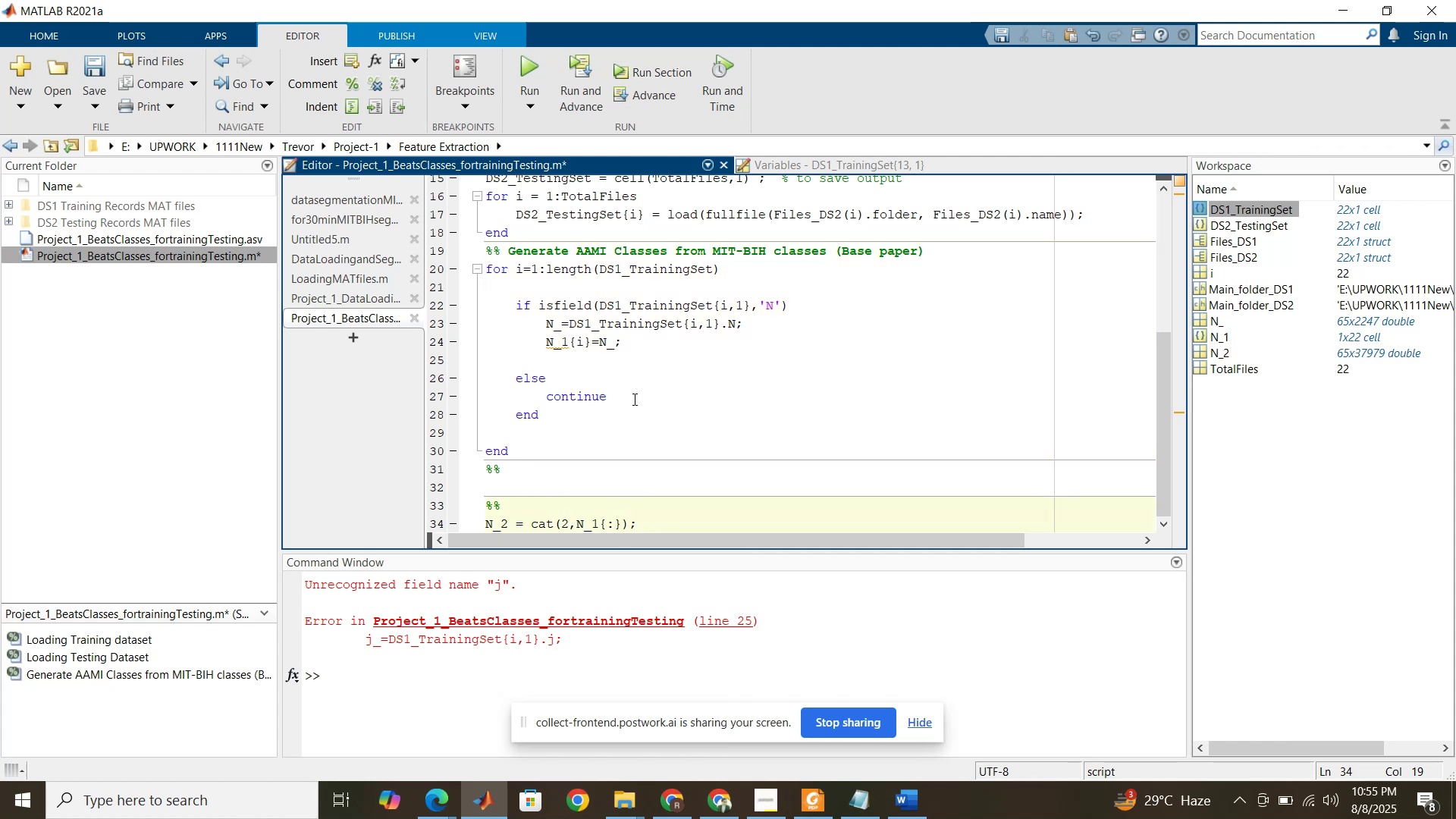 
left_click([632, 446])
 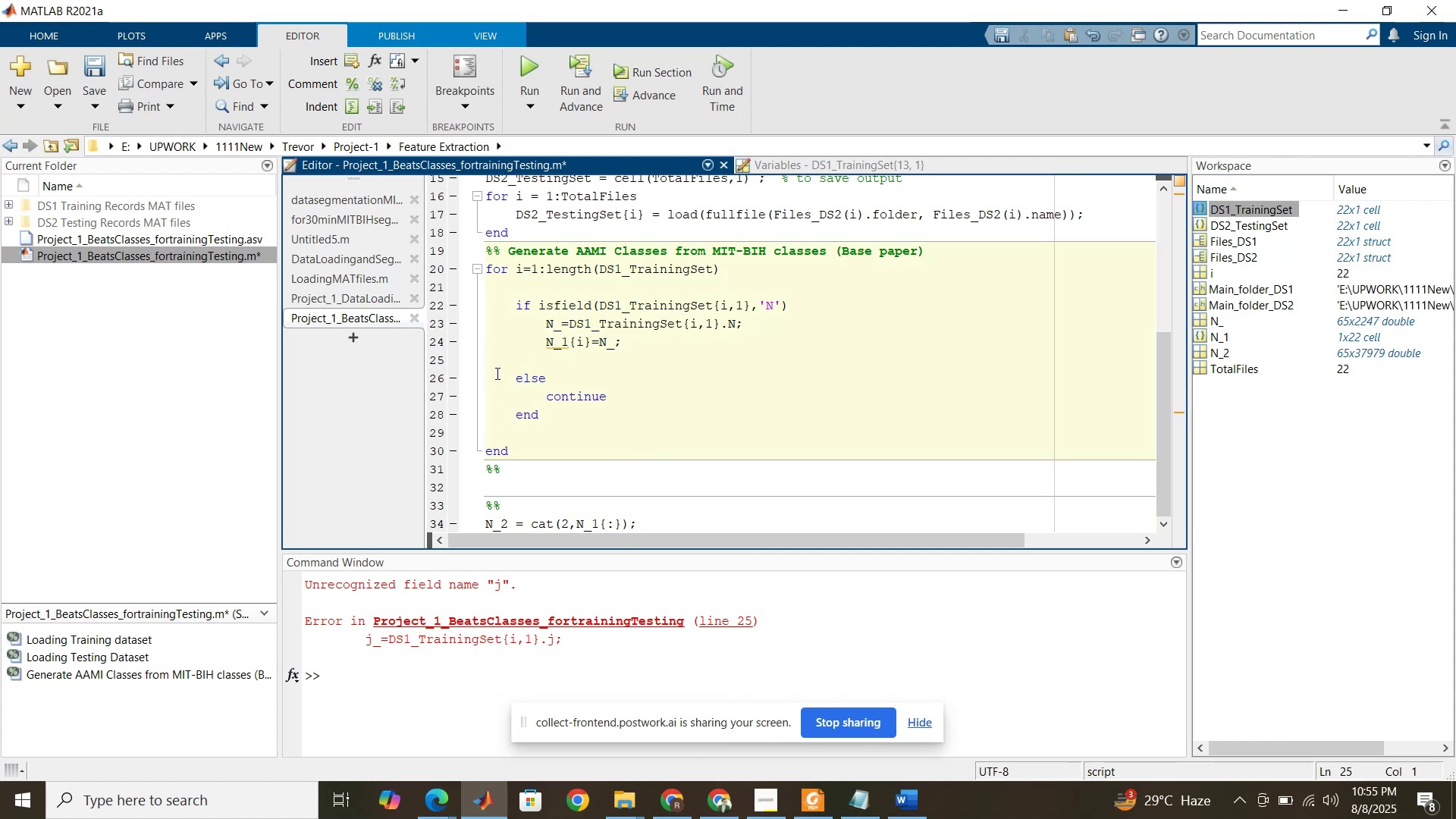 
key(Backspace)
 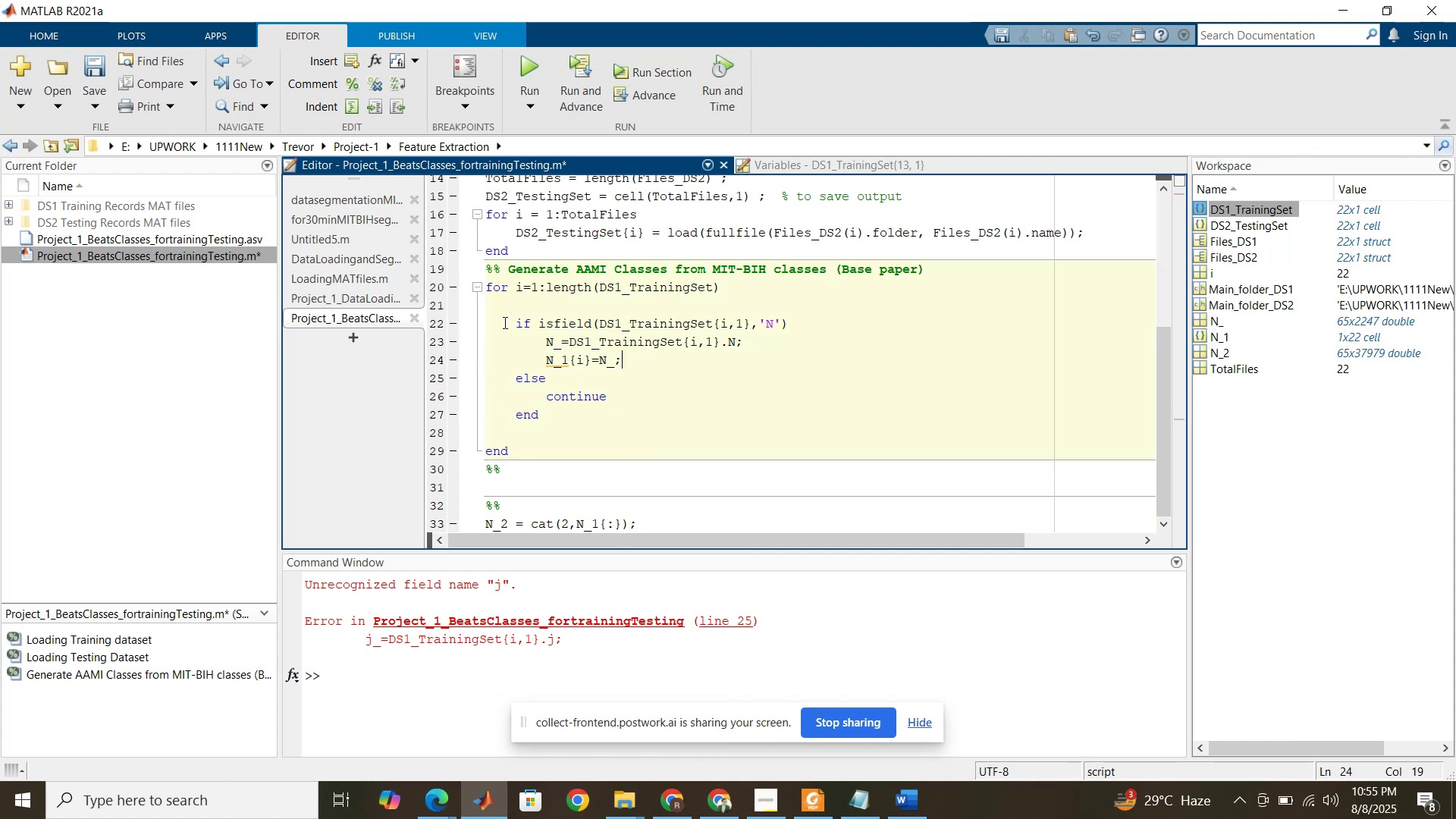 
left_click([494, 309])
 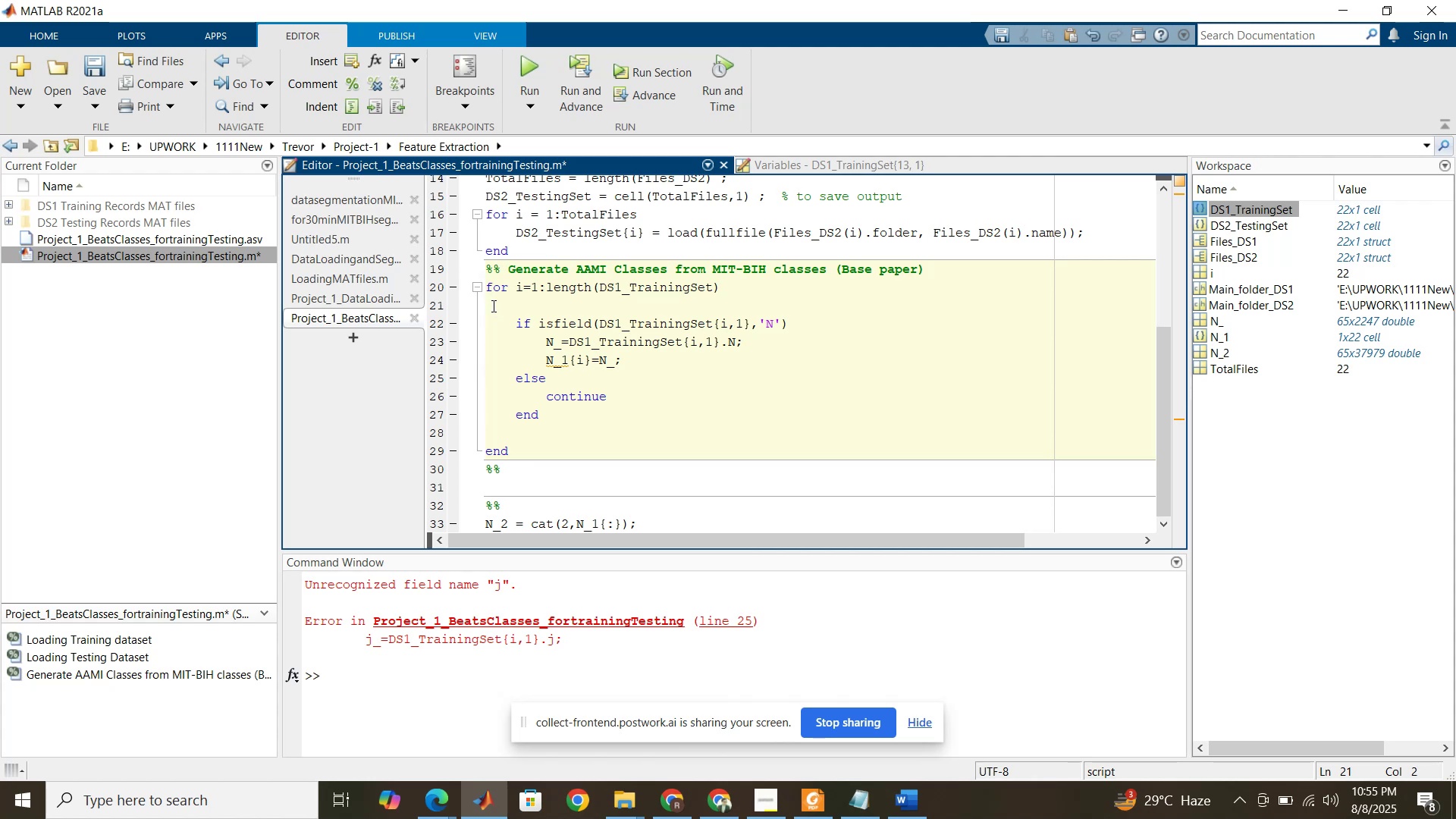 
key(Backspace)
 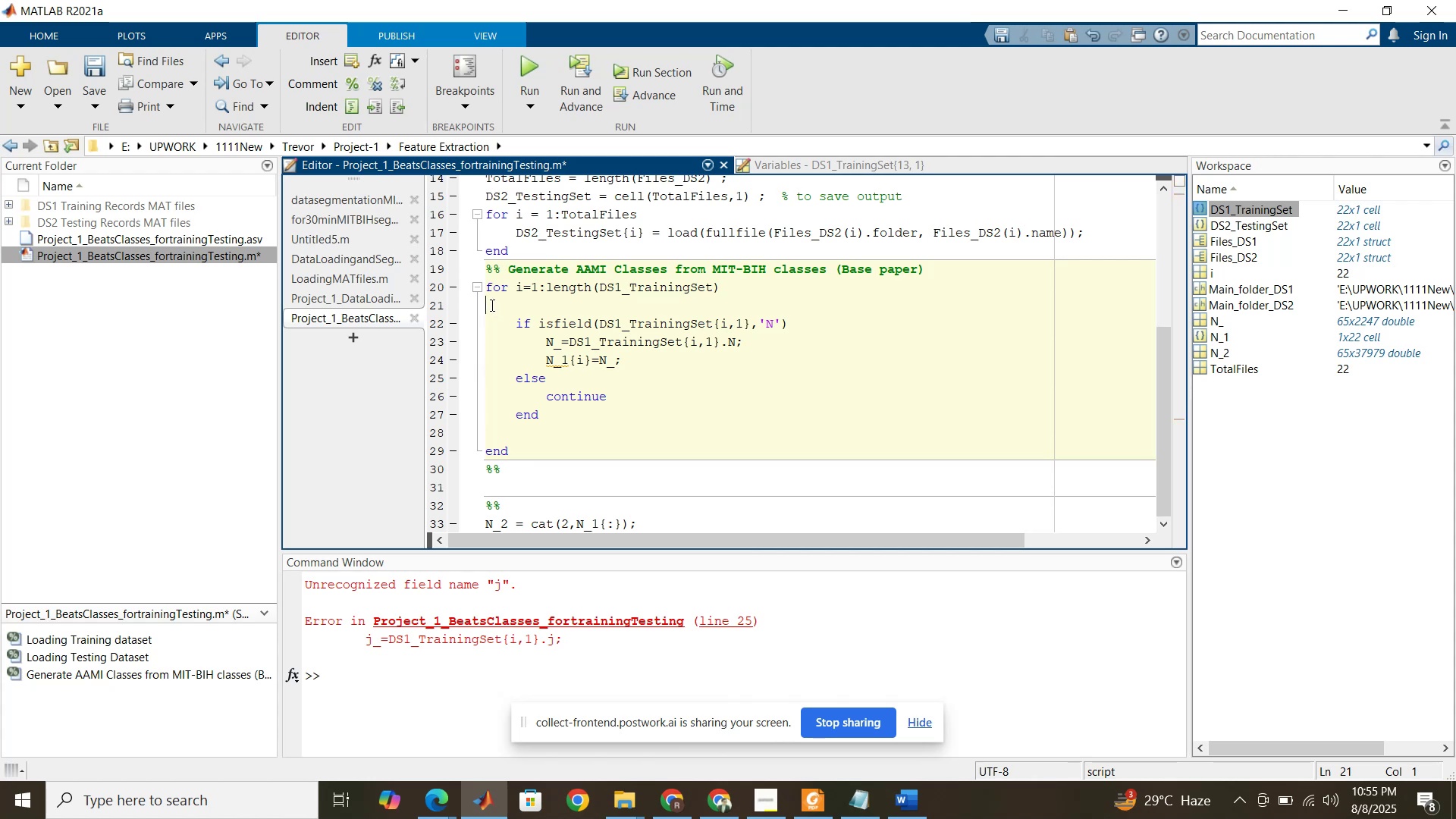 
key(Backspace)
 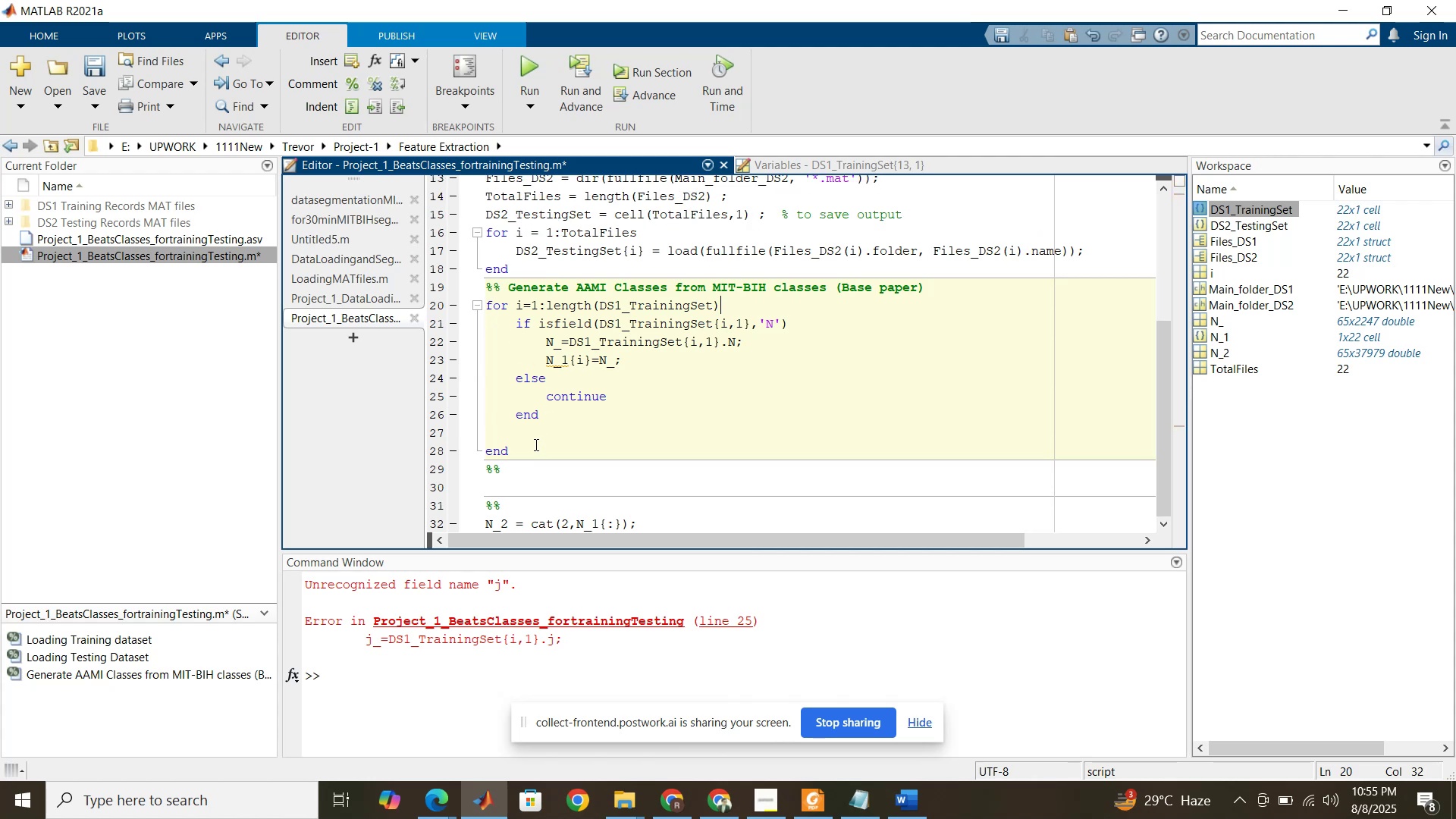 
left_click([505, 431])
 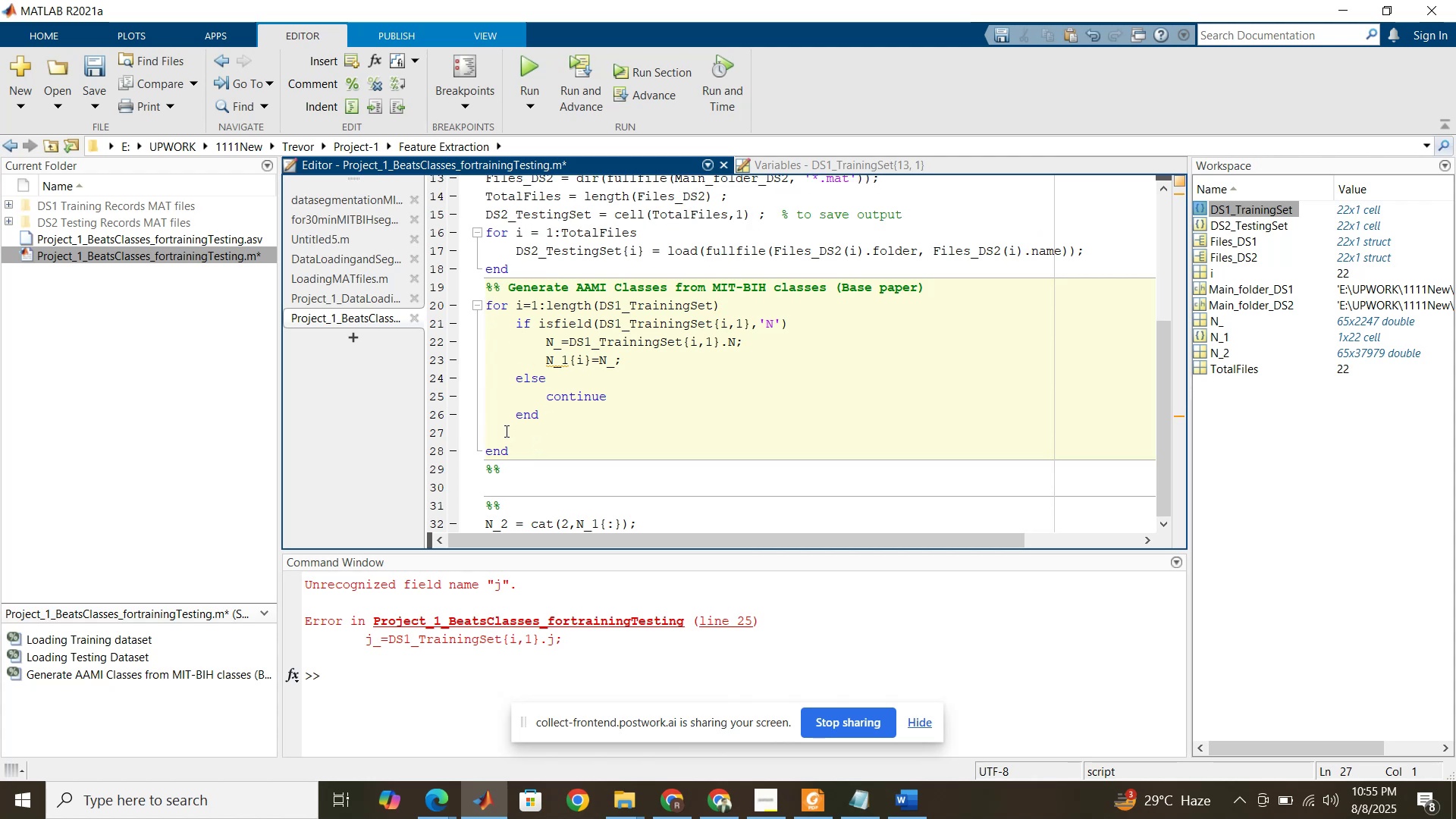 
key(Backspace)
 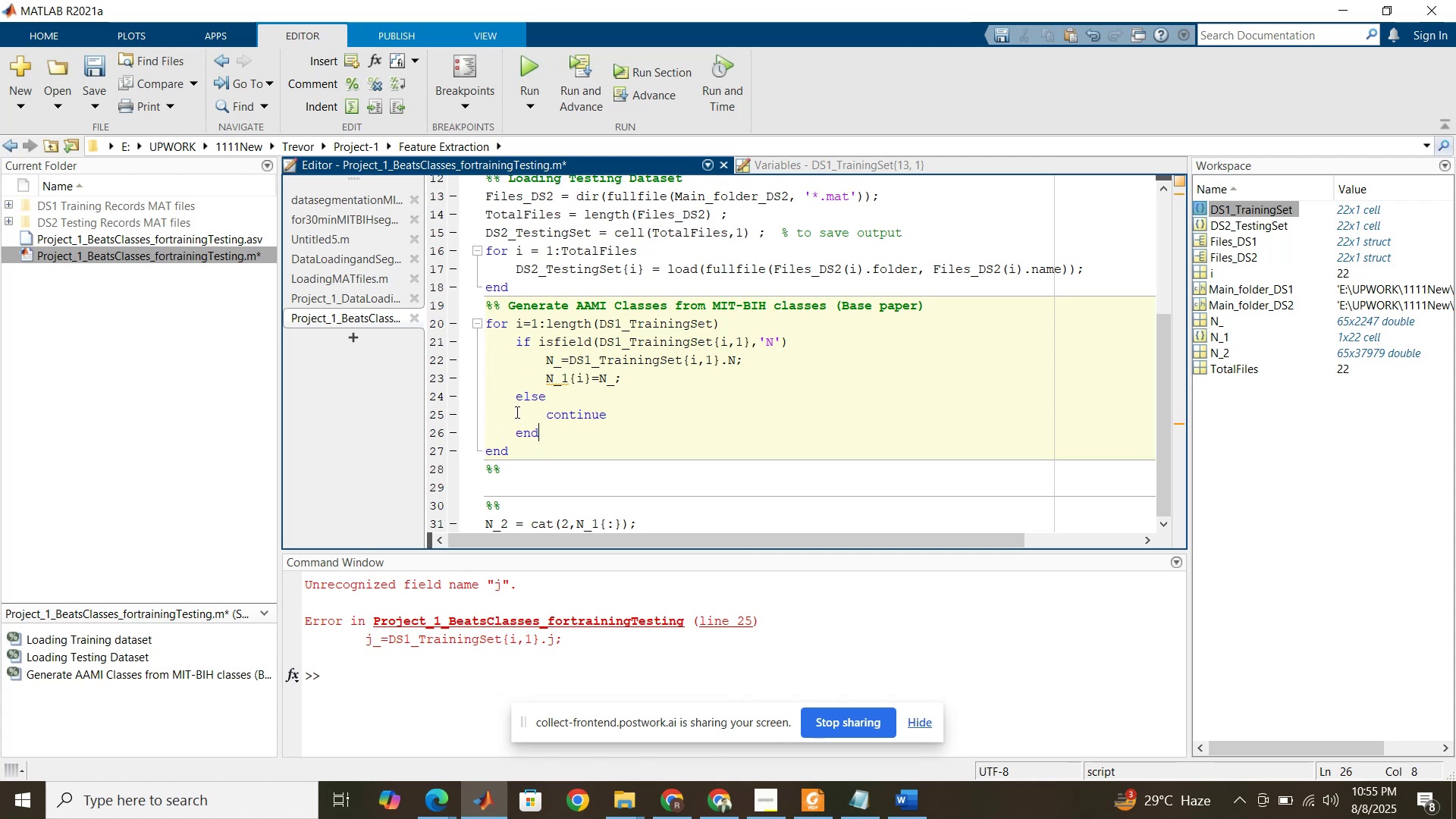 
left_click([556, 431])
 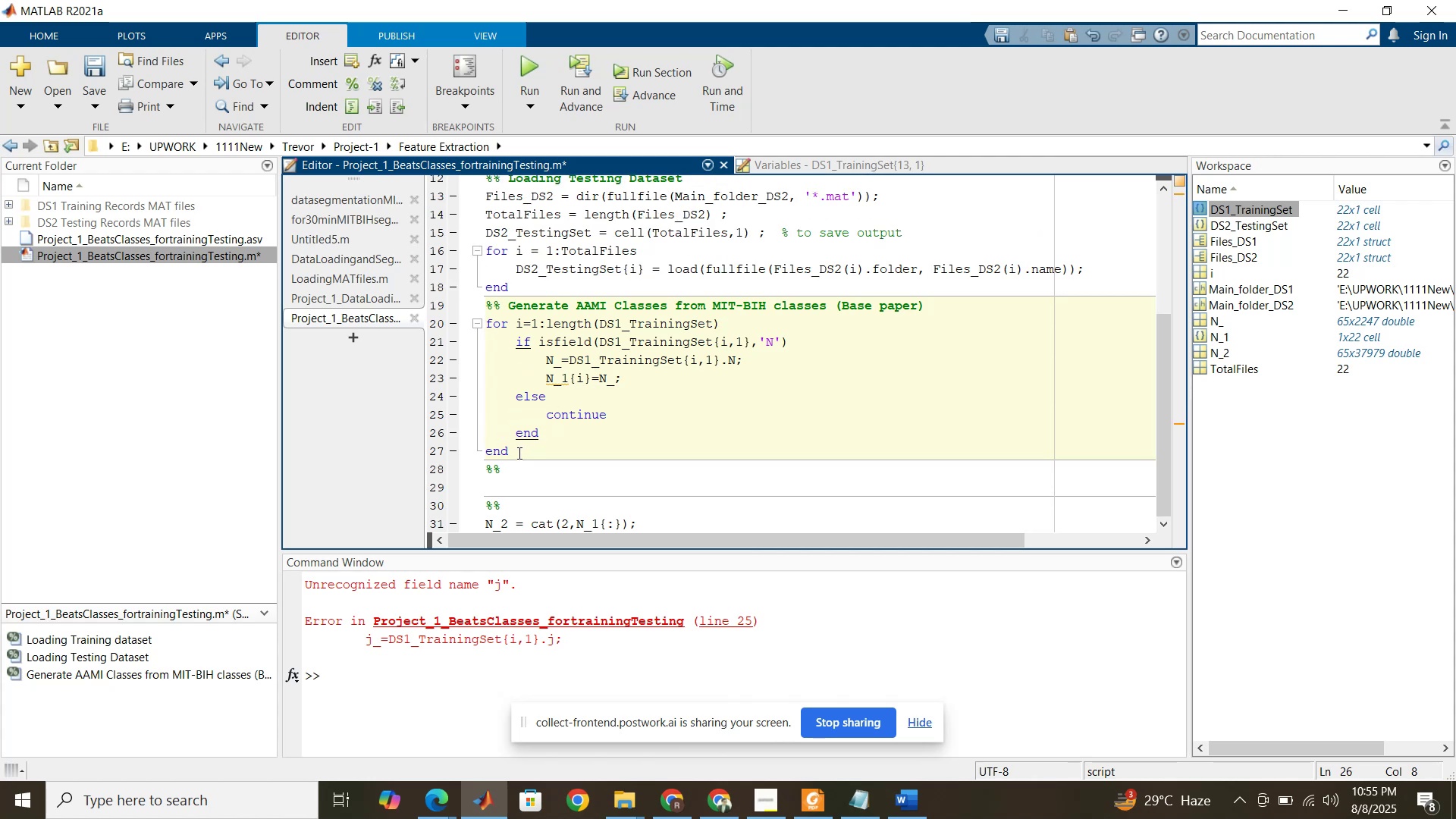 
left_click_drag(start_coordinate=[518, 453], to_coordinate=[488, 326])
 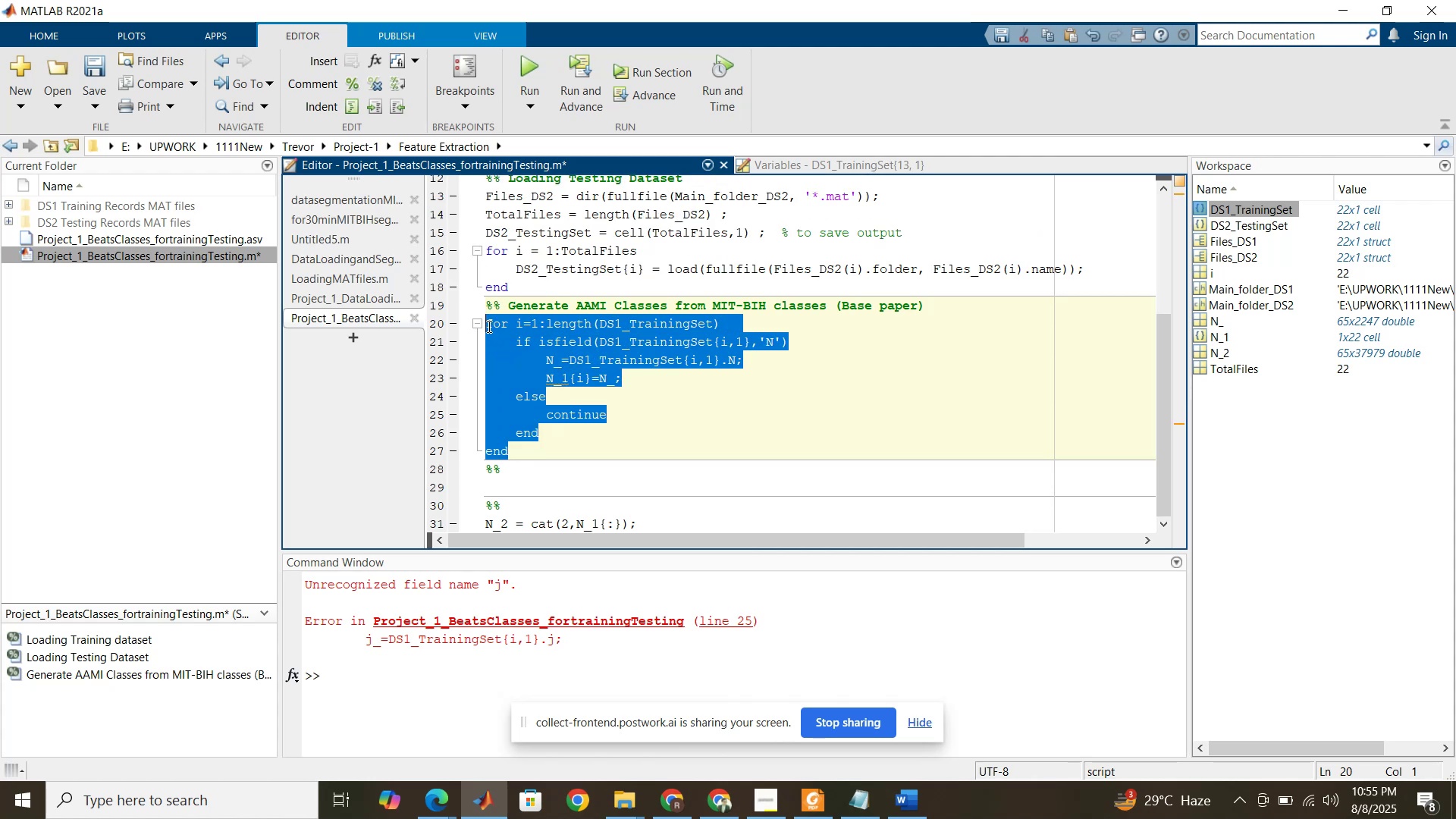 
key(Control+C)
 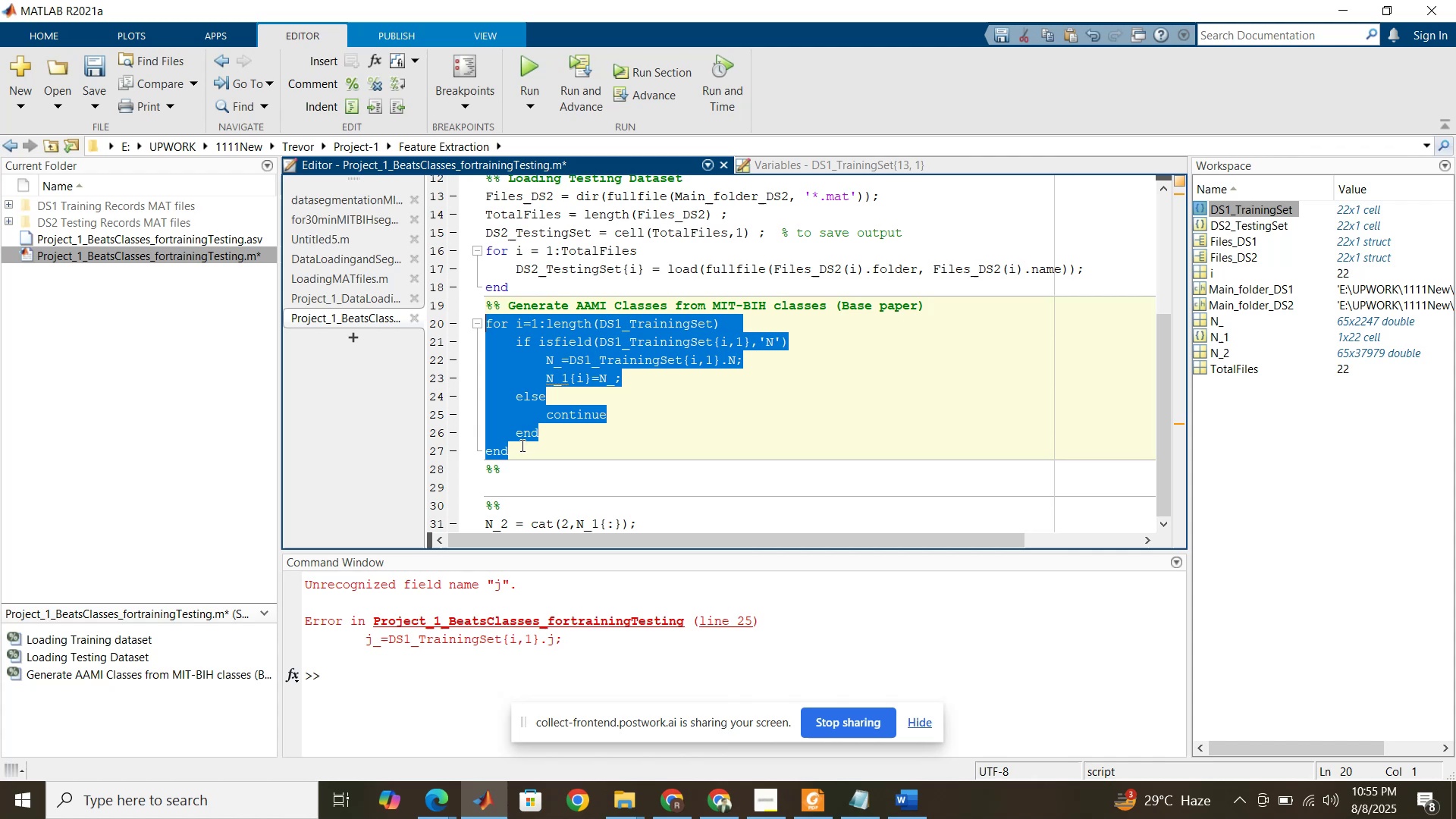 
left_click([521, 445])
 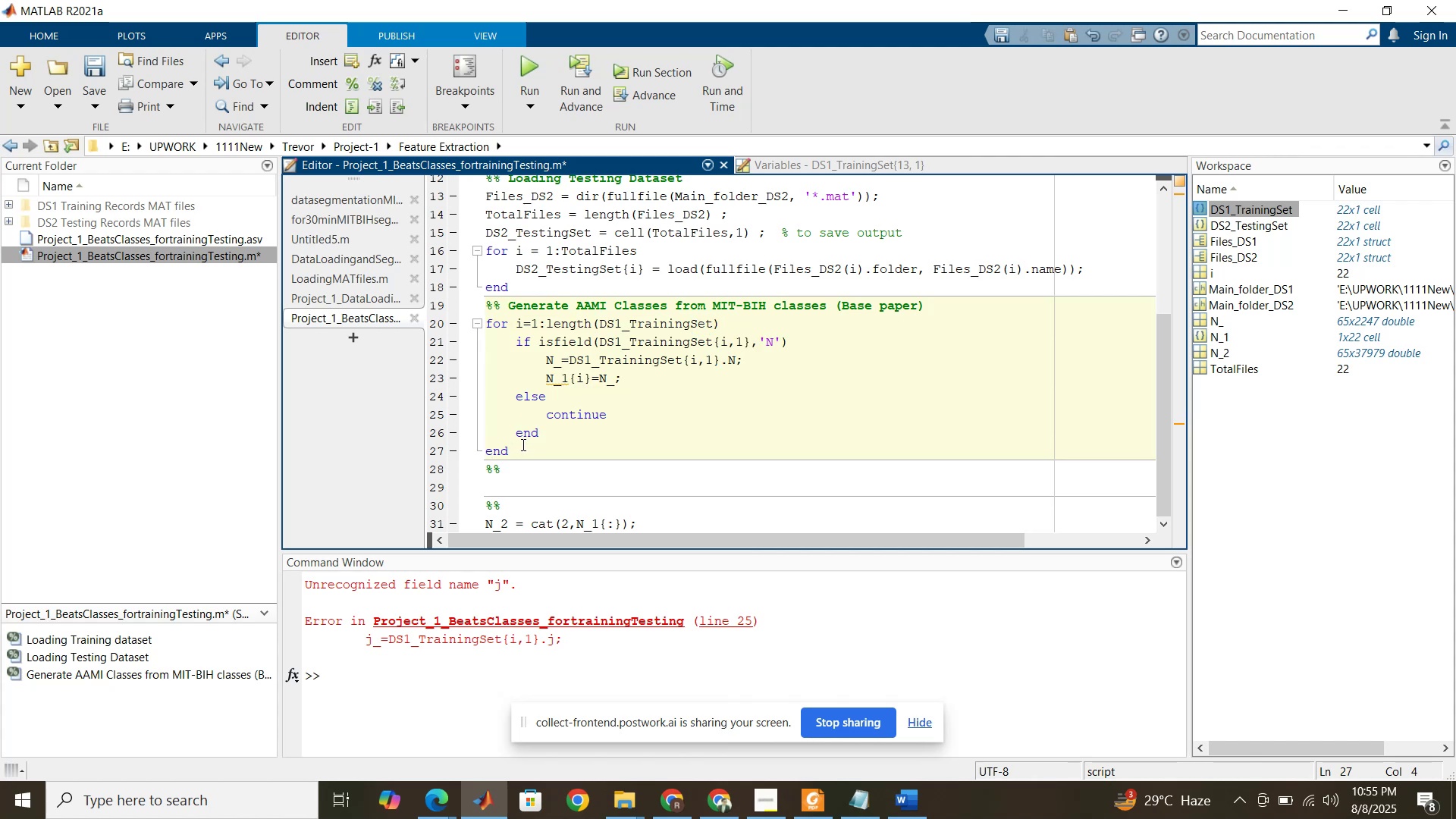 
key(Enter)
 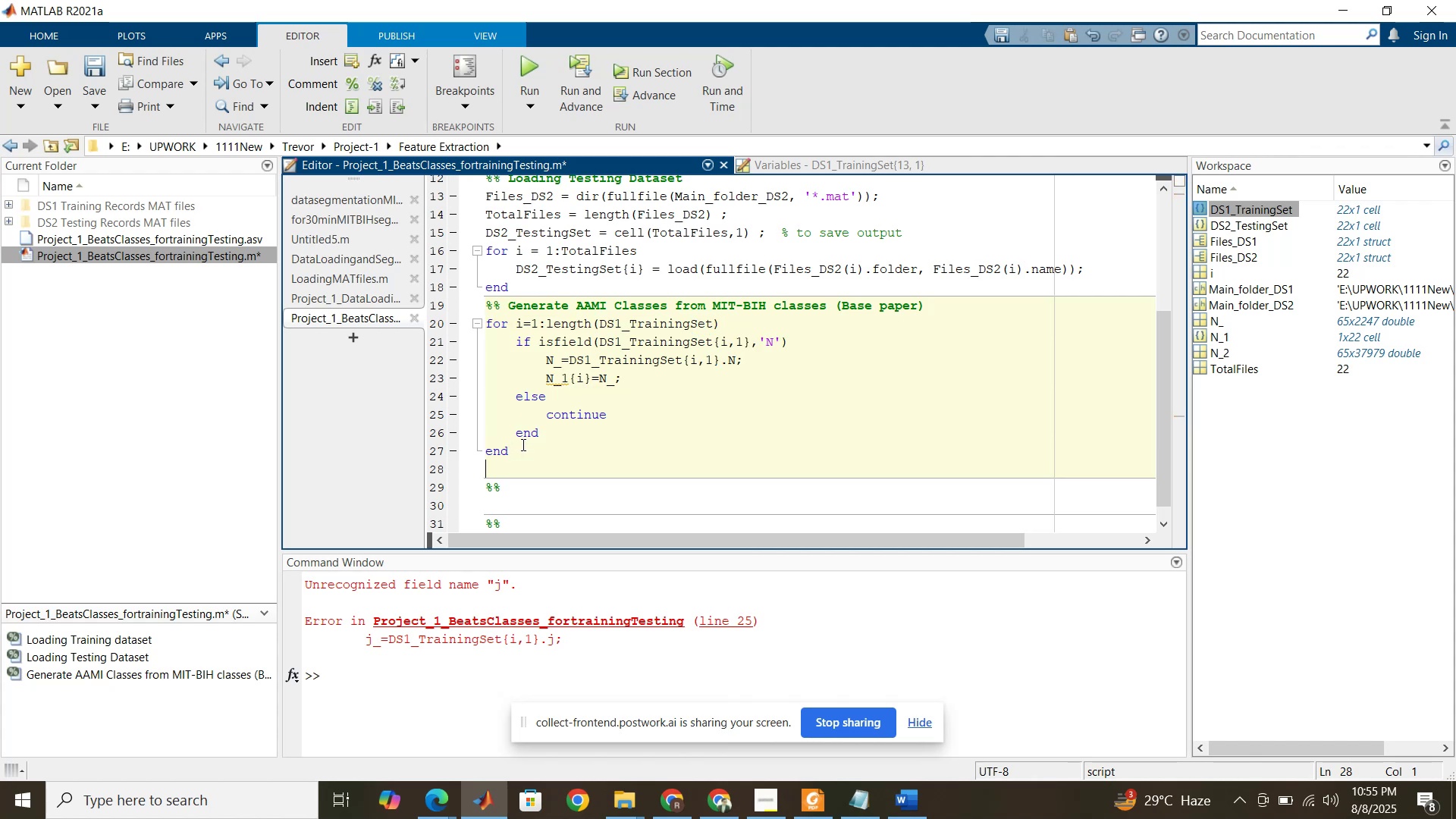 
key(Control+ControlLeft)
 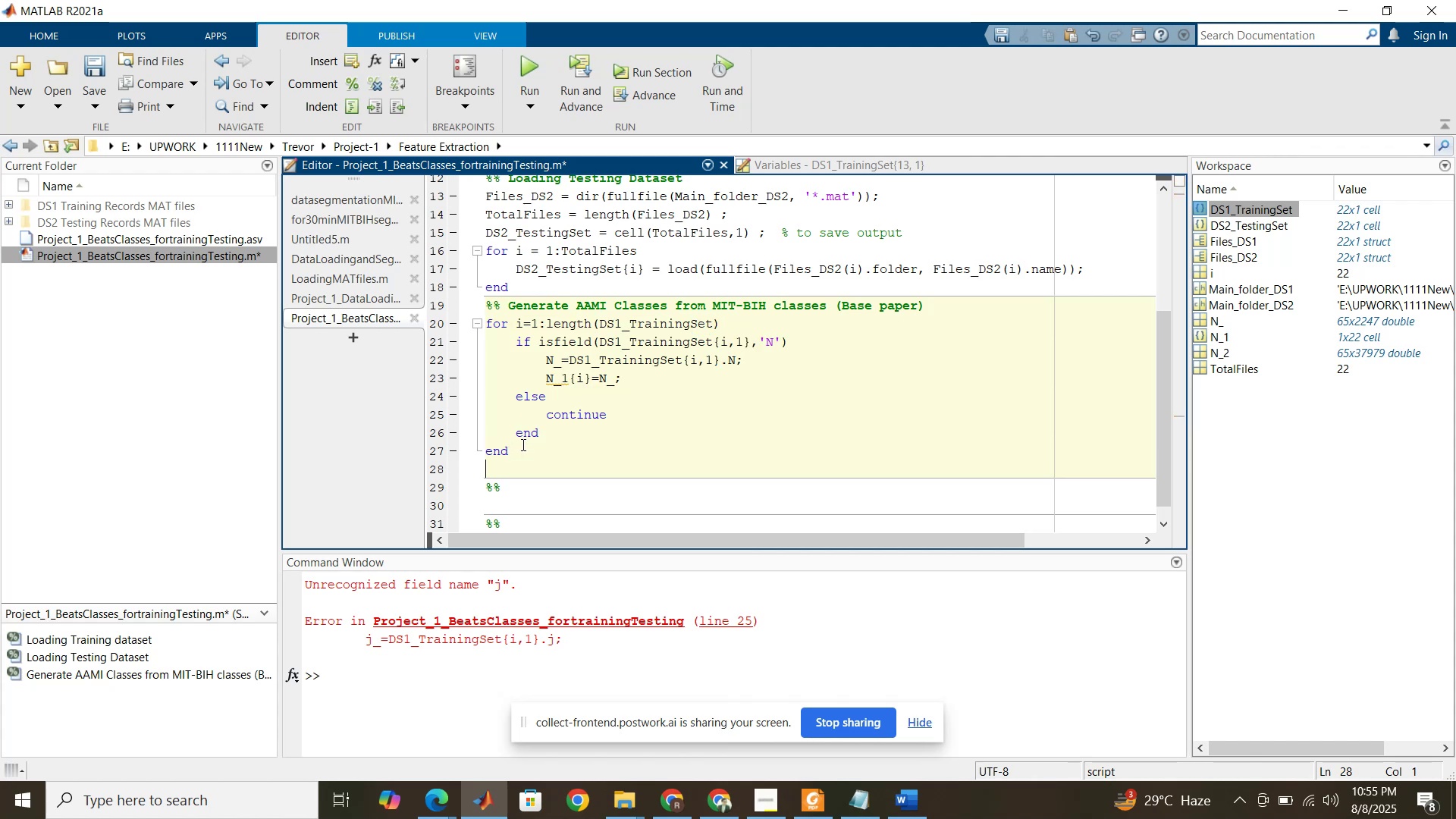 
key(Control+V)
 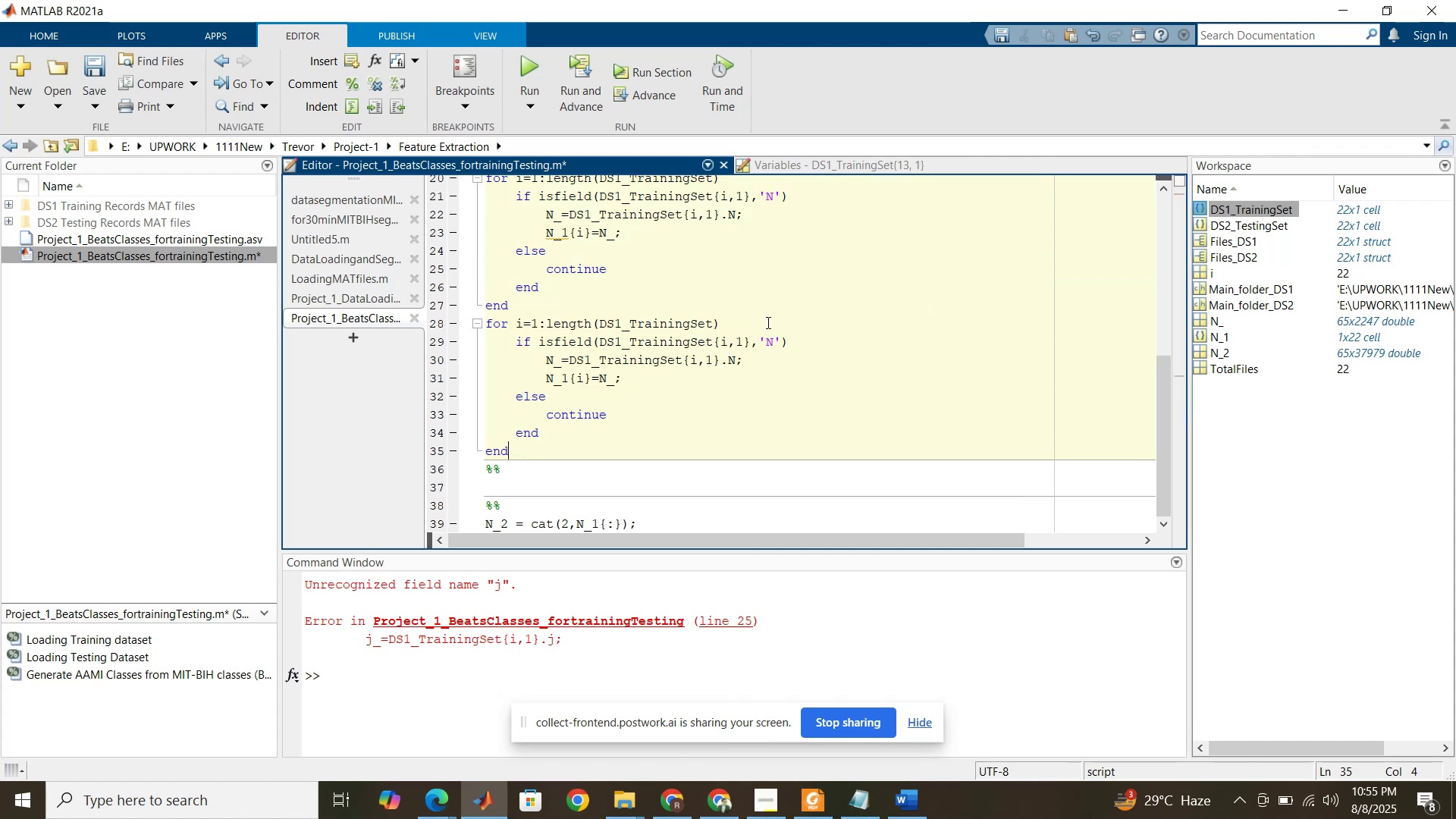 
left_click_drag(start_coordinate=[772, 344], to_coordinate=[766, 343])
 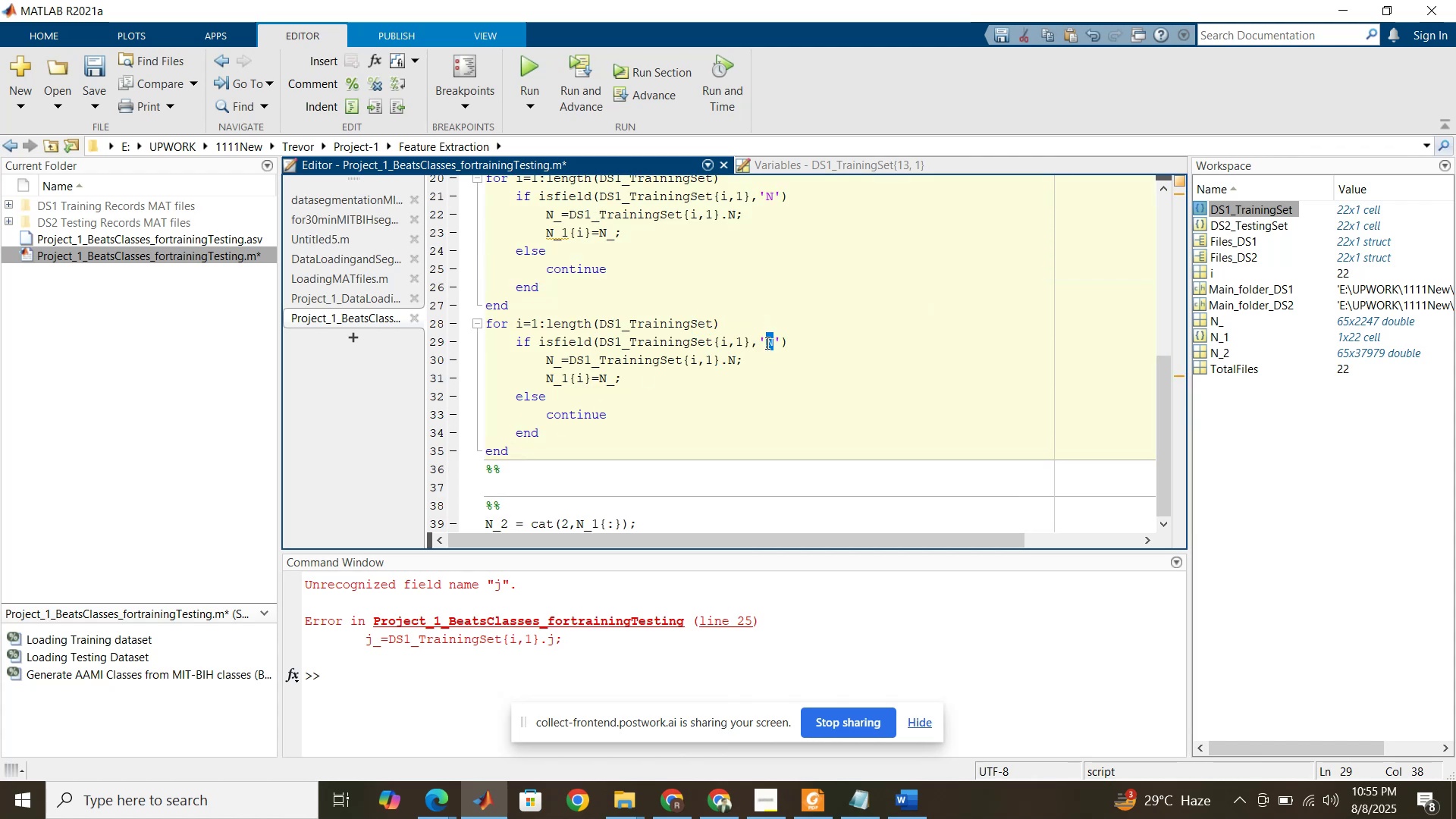 
hold_key(key=ShiftRight, duration=0.83)
 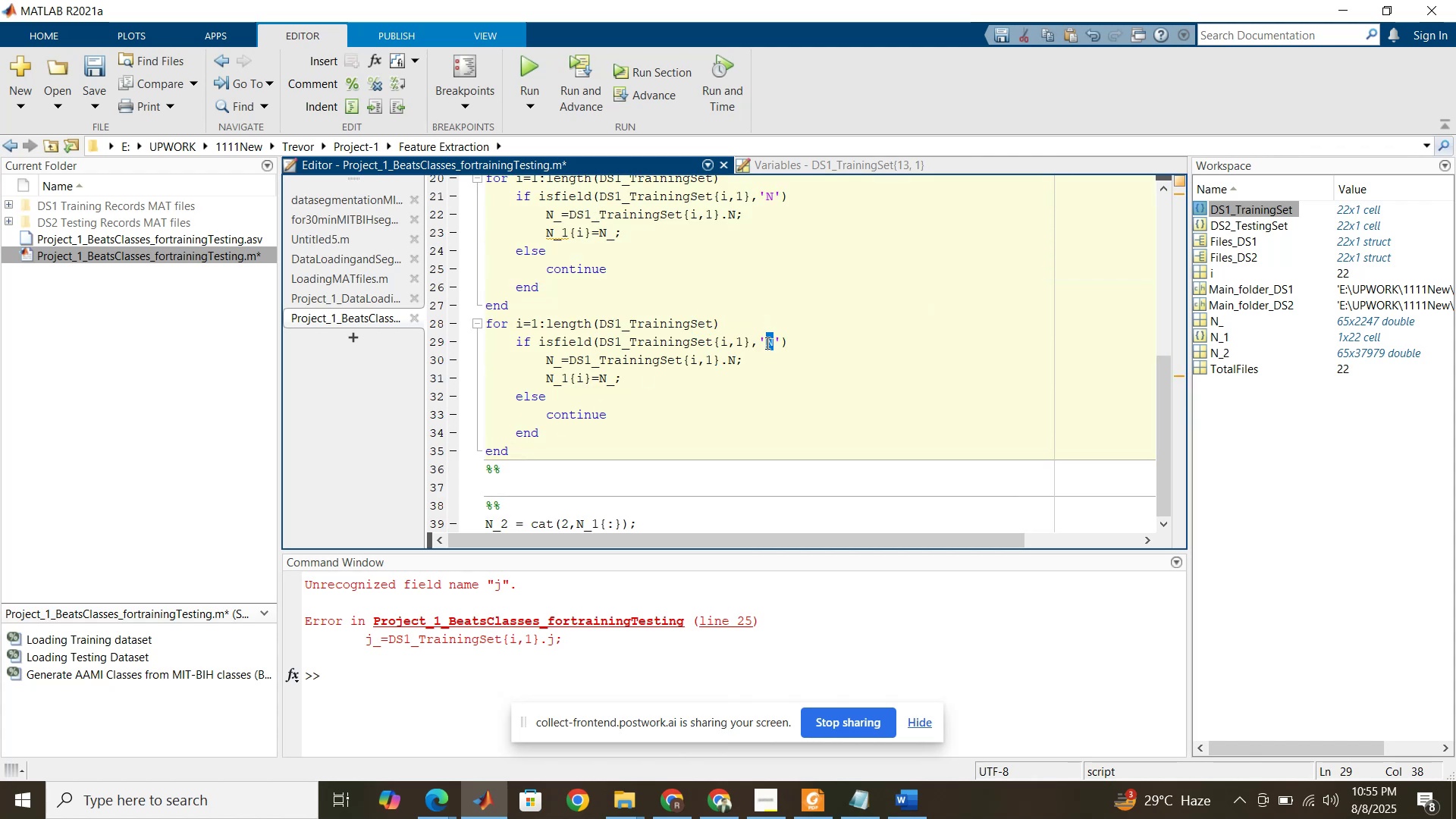 
type(jjj)
 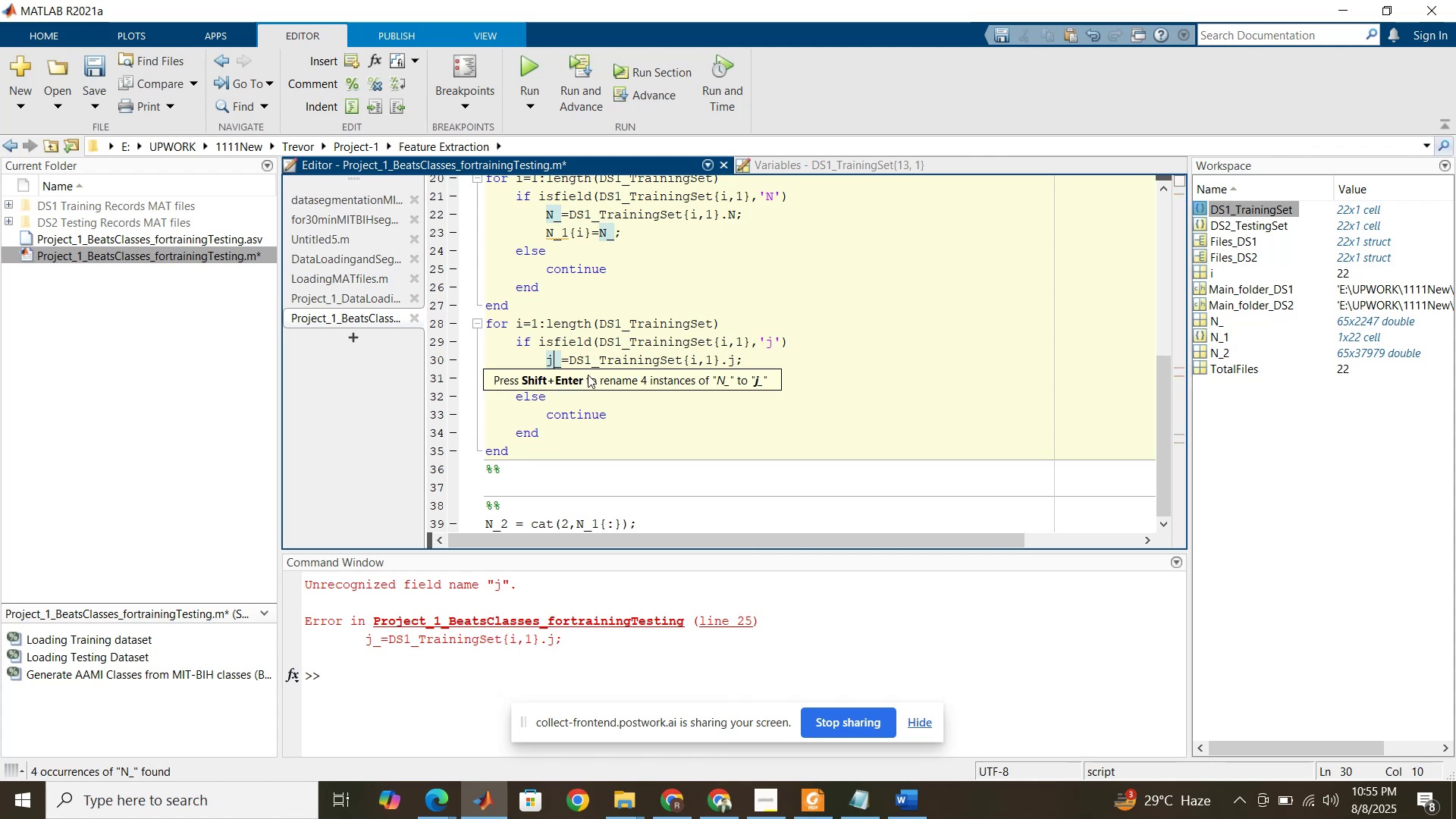 
left_click_drag(start_coordinate=[554, 361], to_coordinate=[550, 359])
 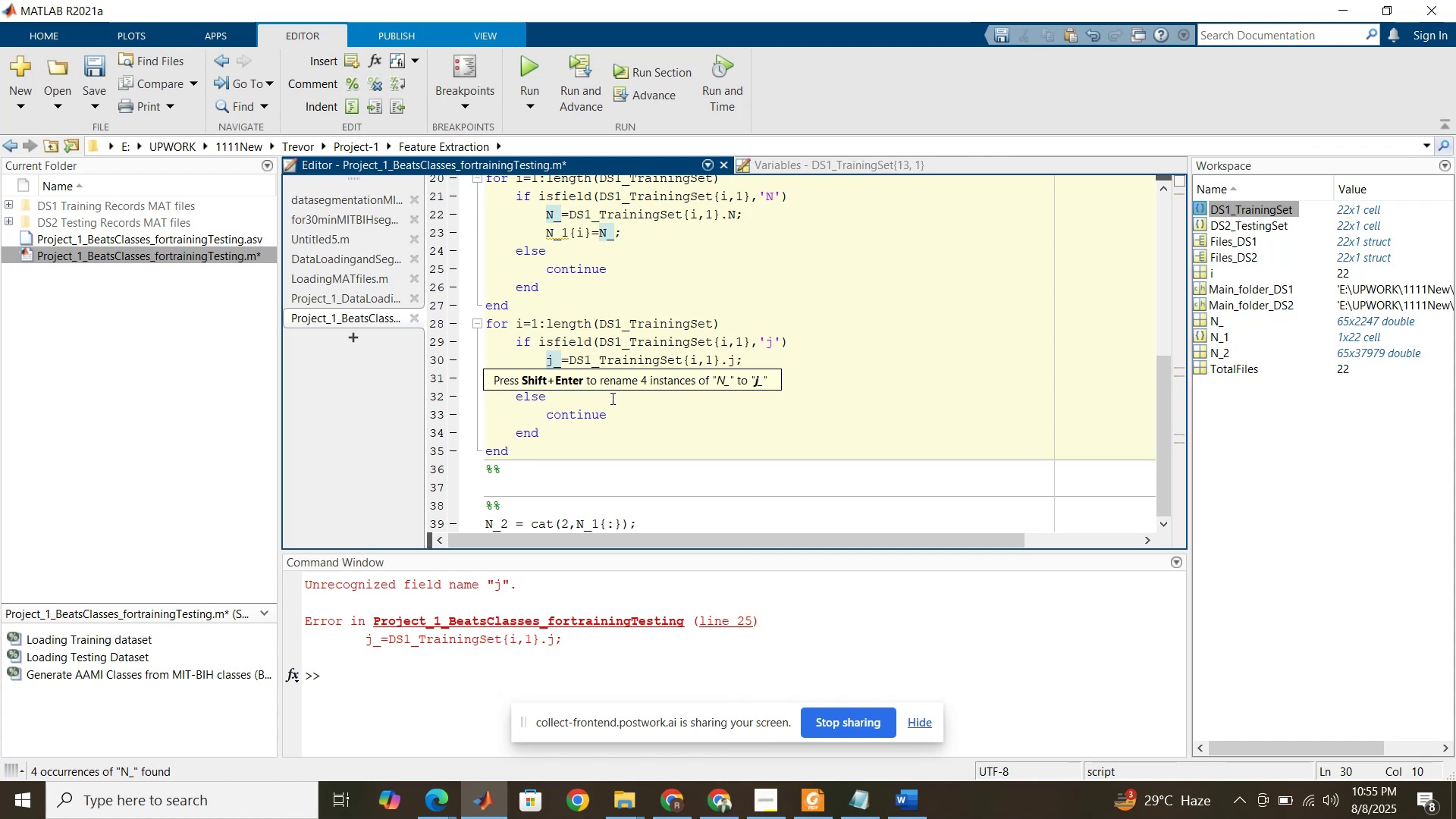 
left_click([611, 410])
 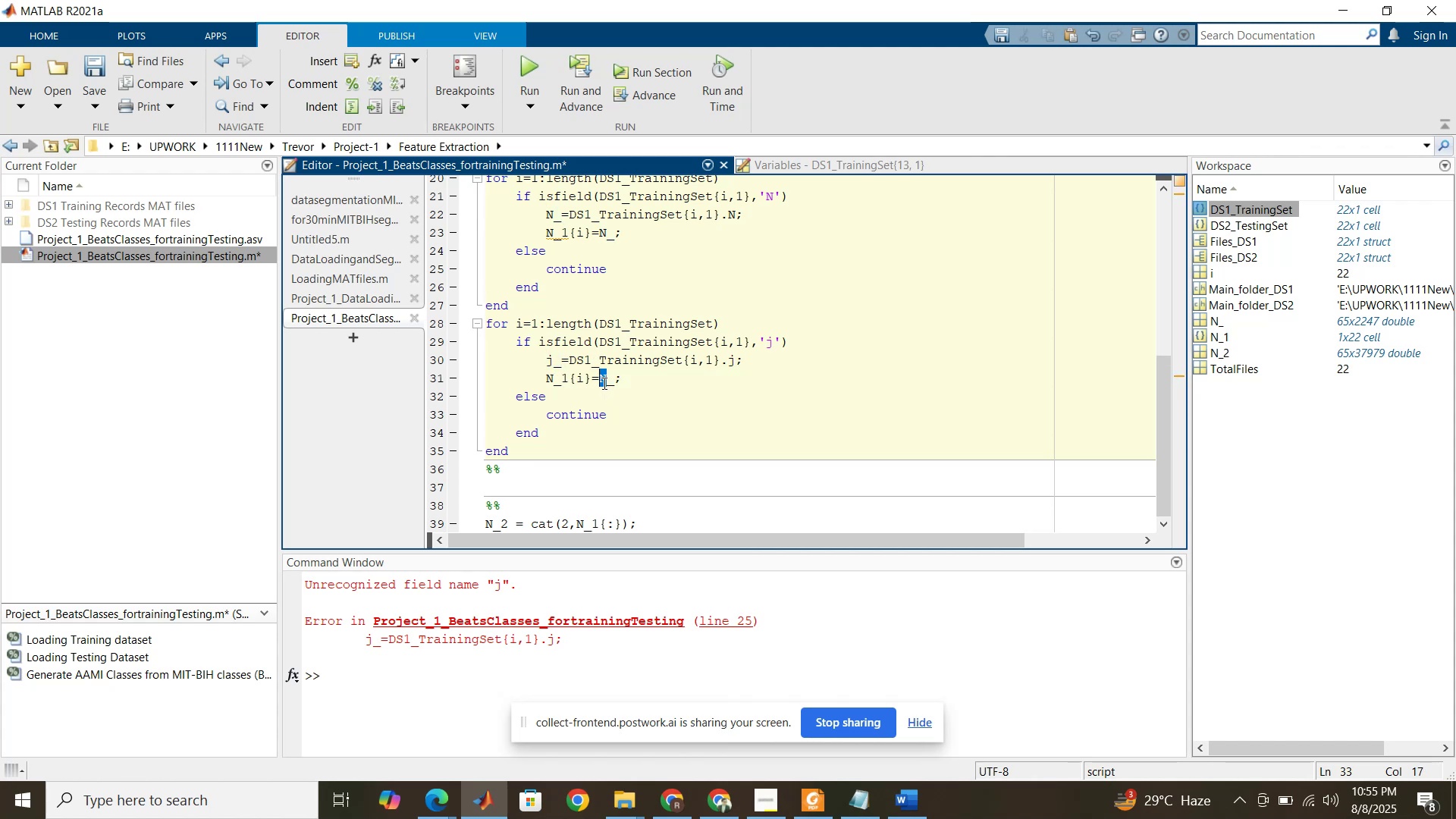 
type(jj)
 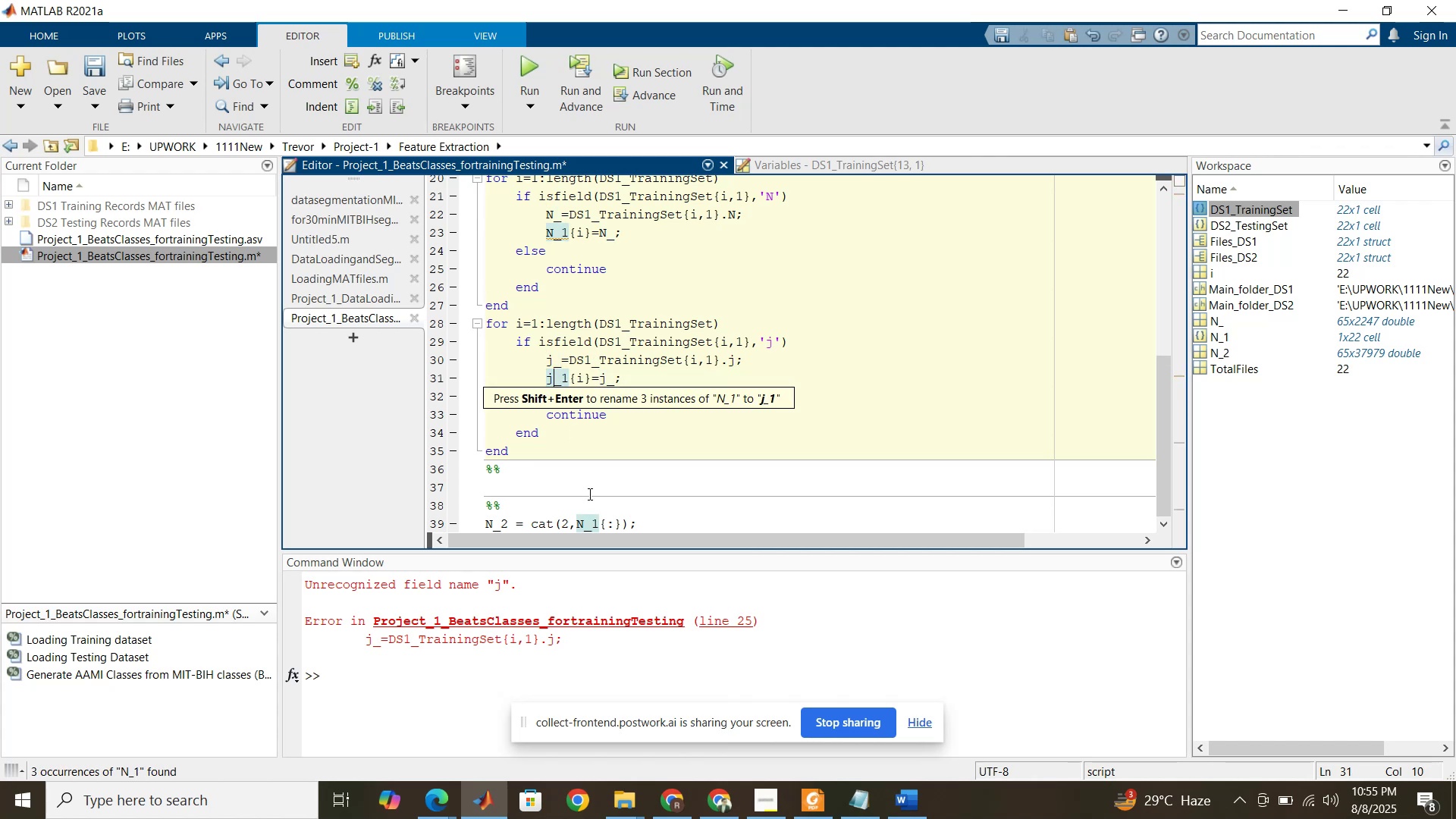 
left_click_drag(start_coordinate=[553, 379], to_coordinate=[548, 378])
 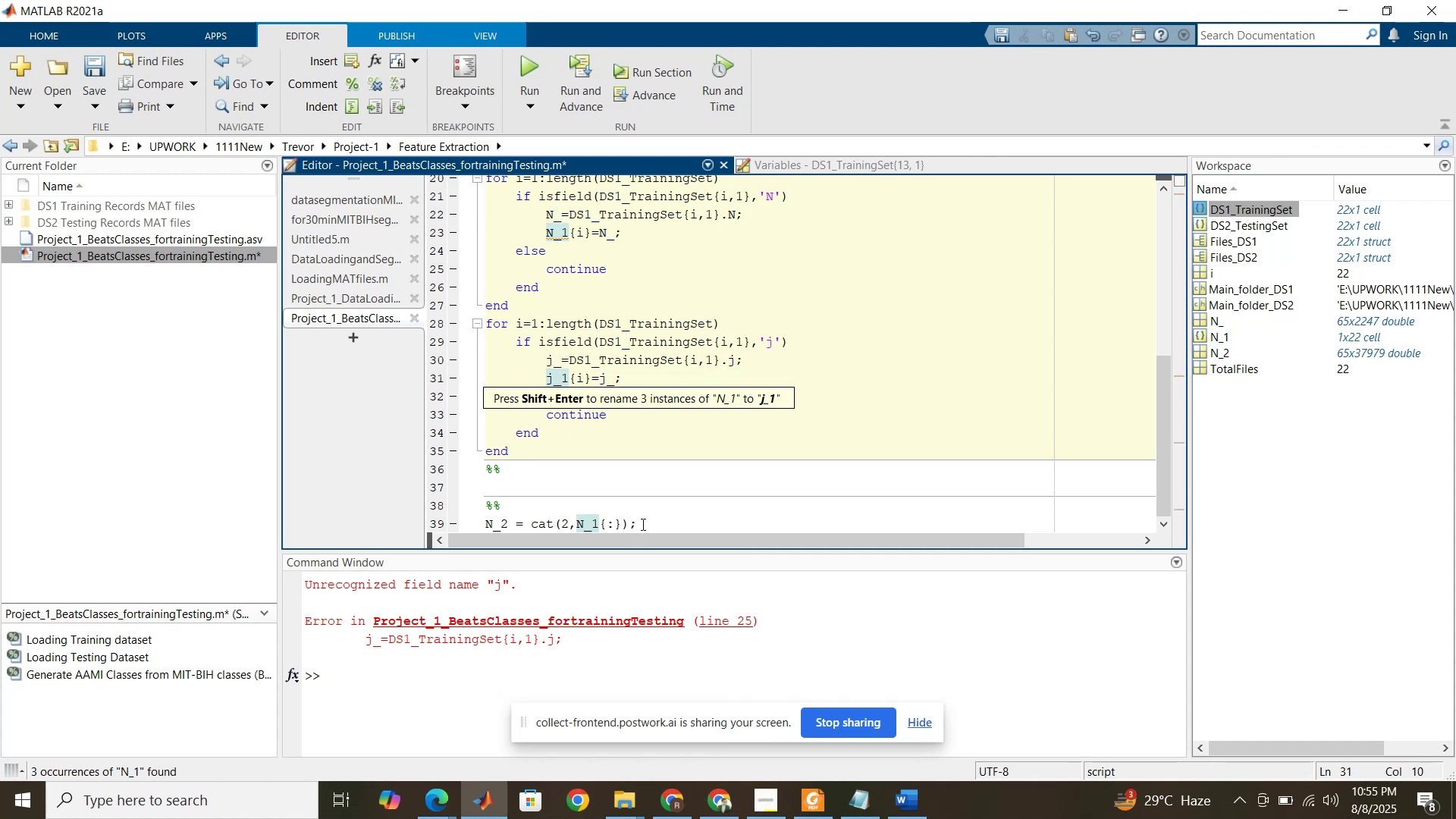 
left_click_drag(start_coordinate=[649, 521], to_coordinate=[485, 518])
 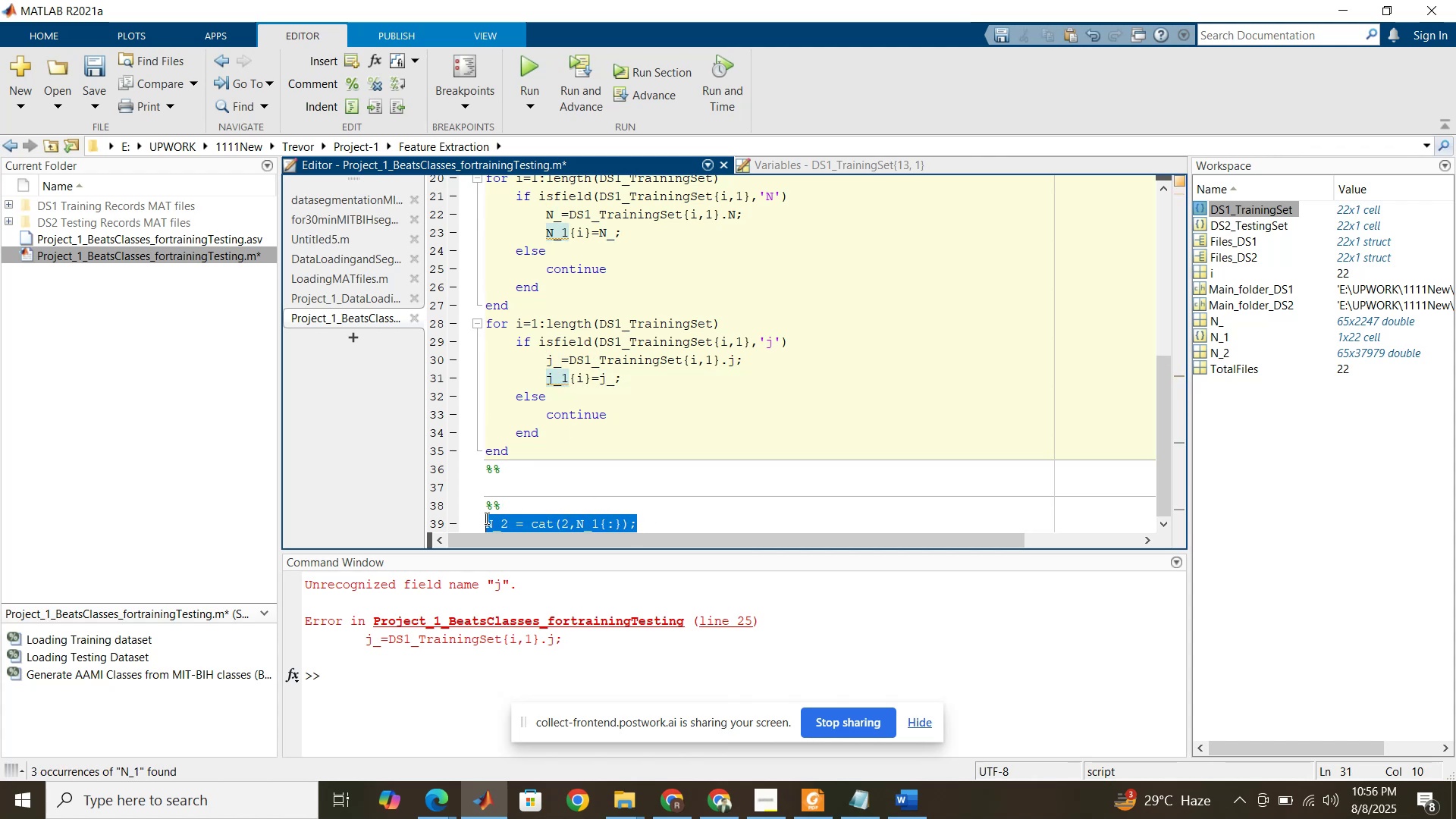 
key(Control+C)
 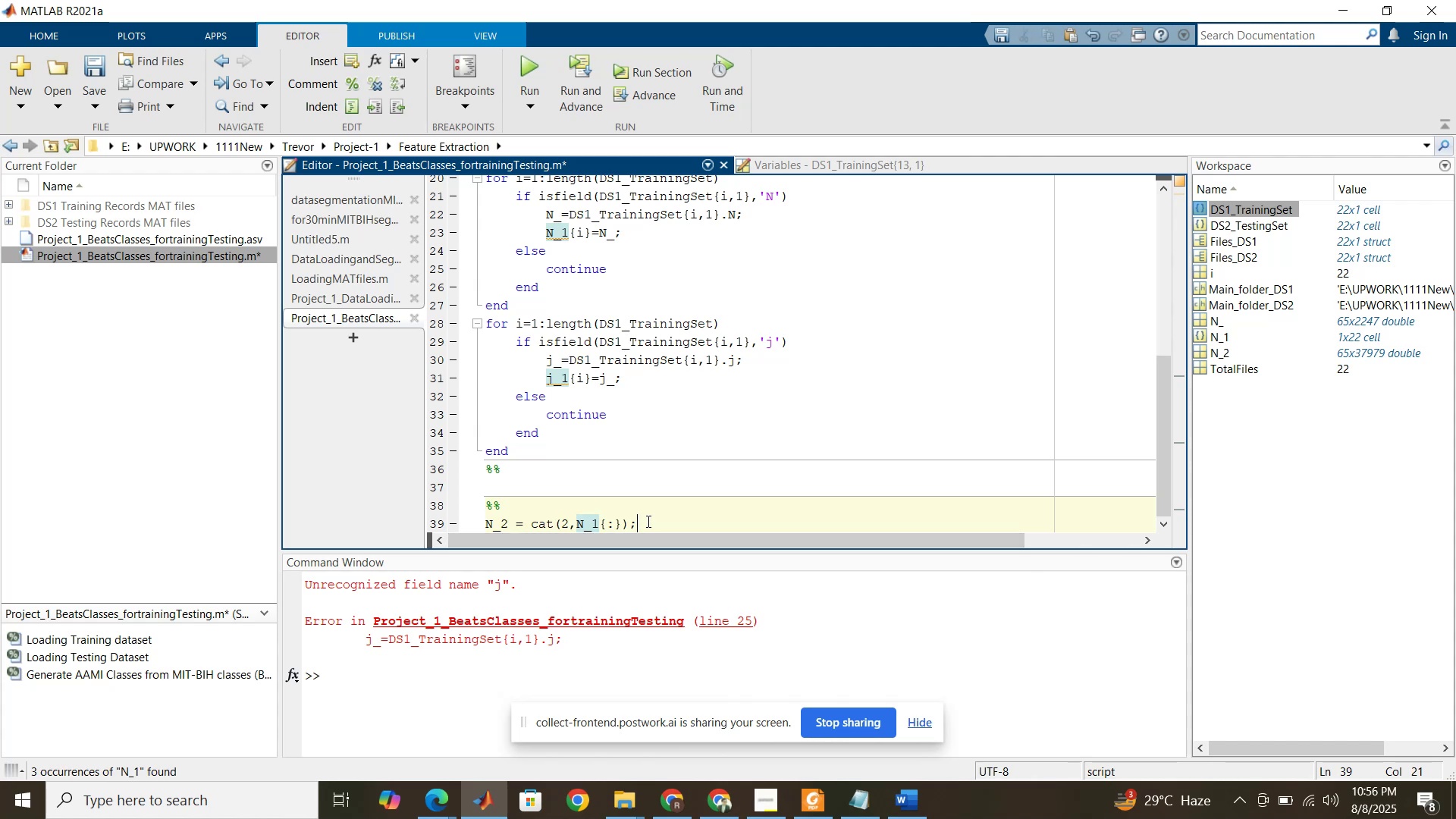 
left_click([635, 480])
 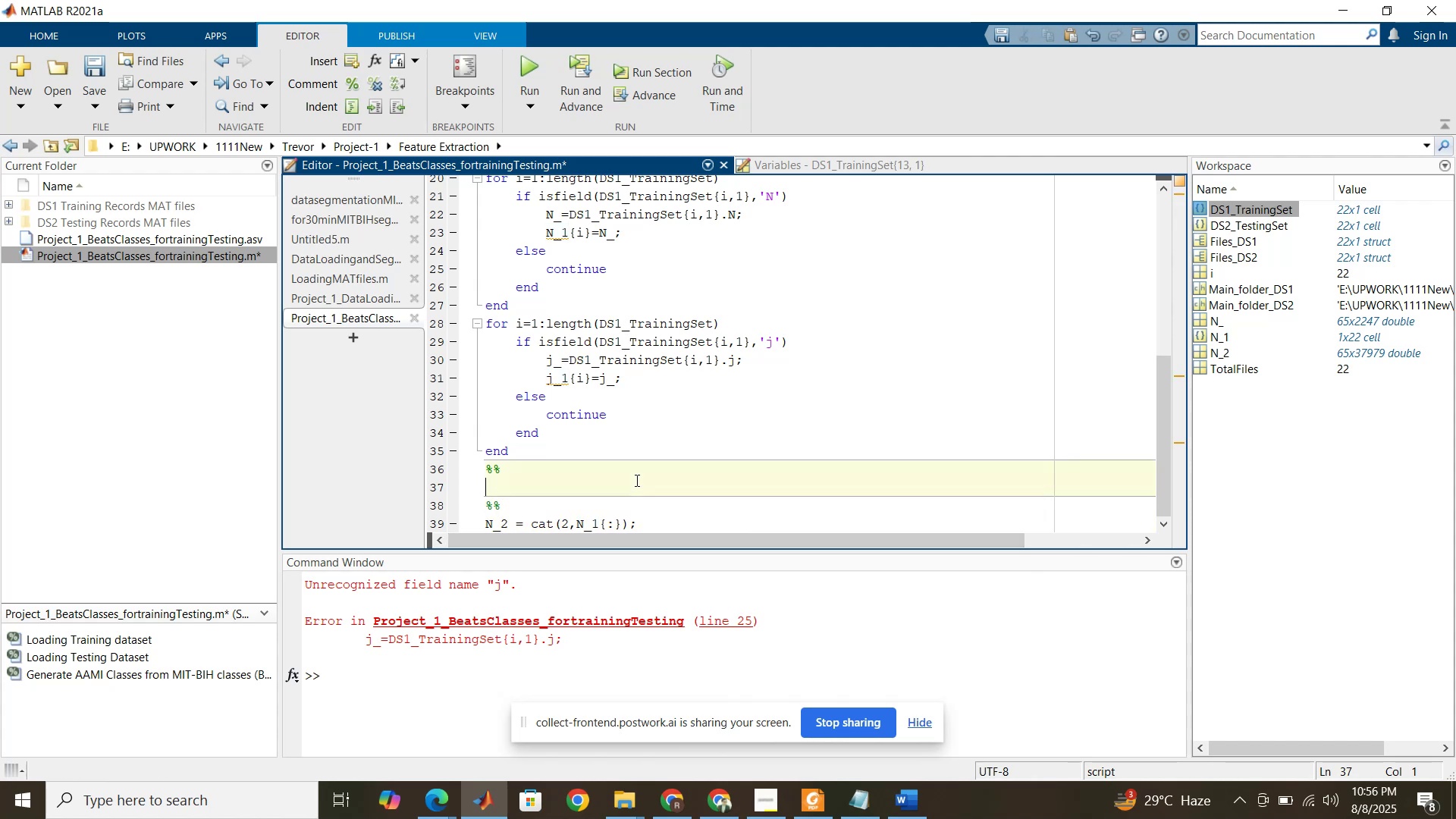 
key(Control+V)
 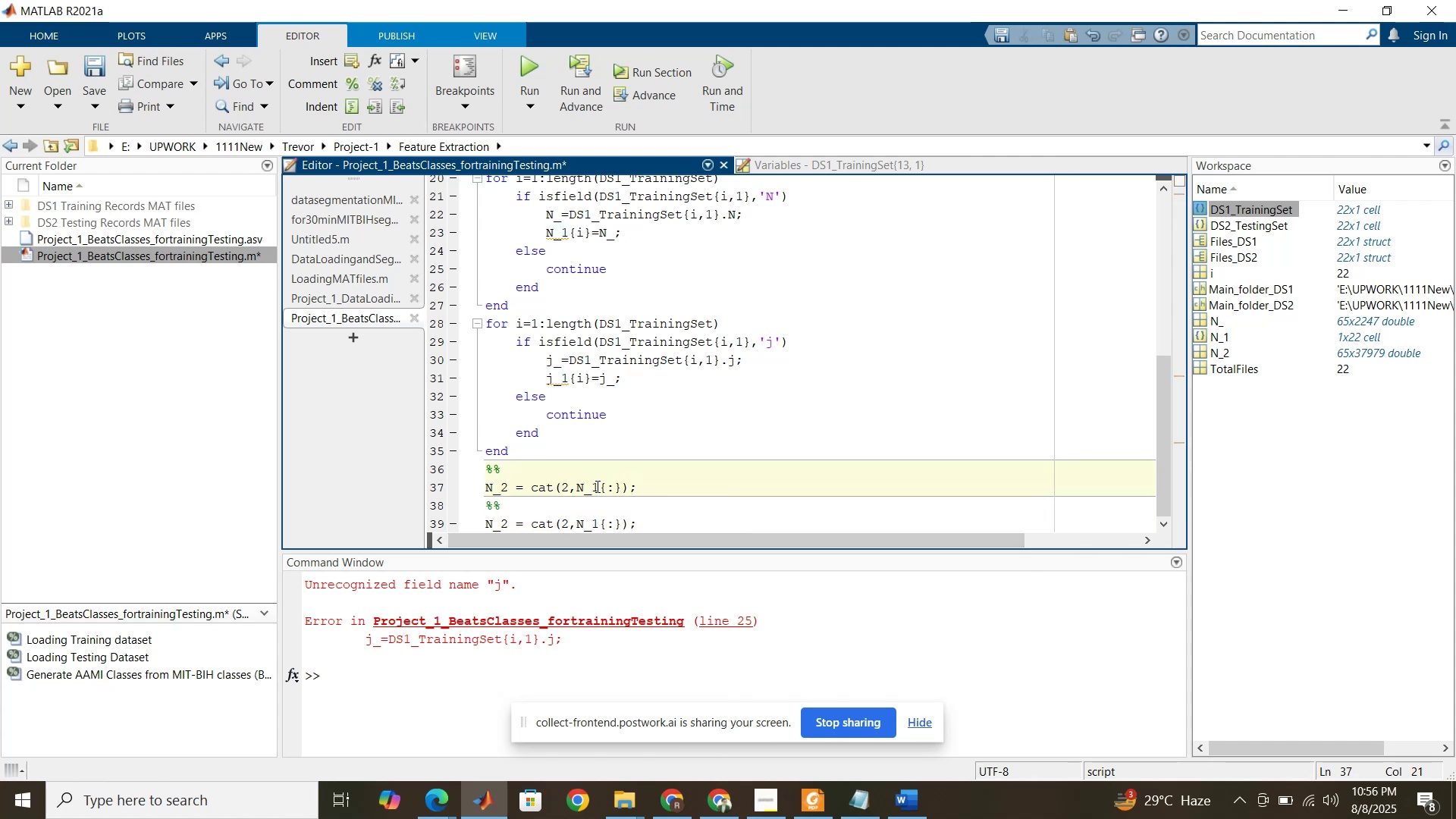 
left_click_drag(start_coordinate=[585, 487], to_coordinate=[577, 492])
 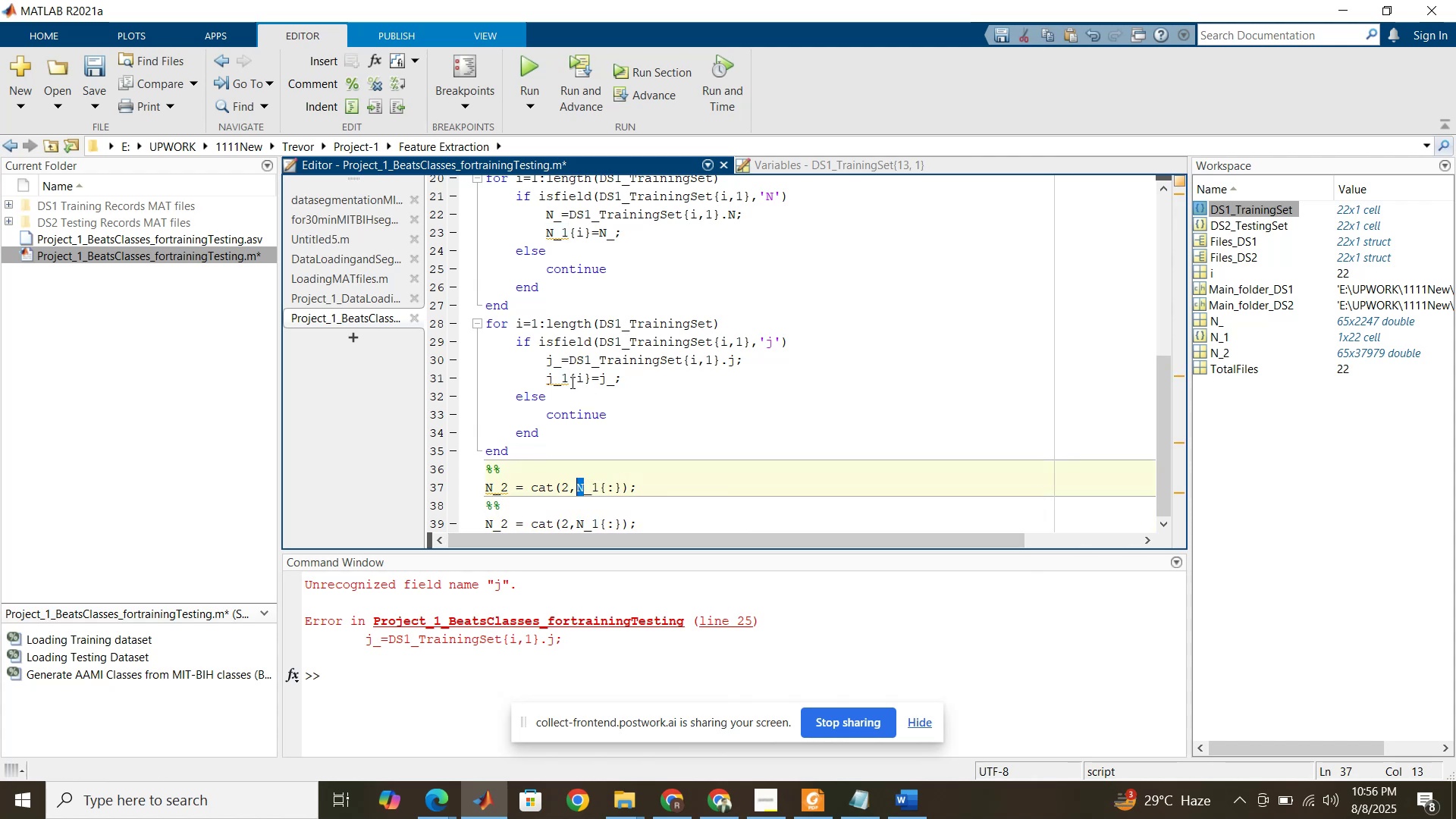 
left_click_drag(start_coordinate=[555, 379], to_coordinate=[550, 375])
 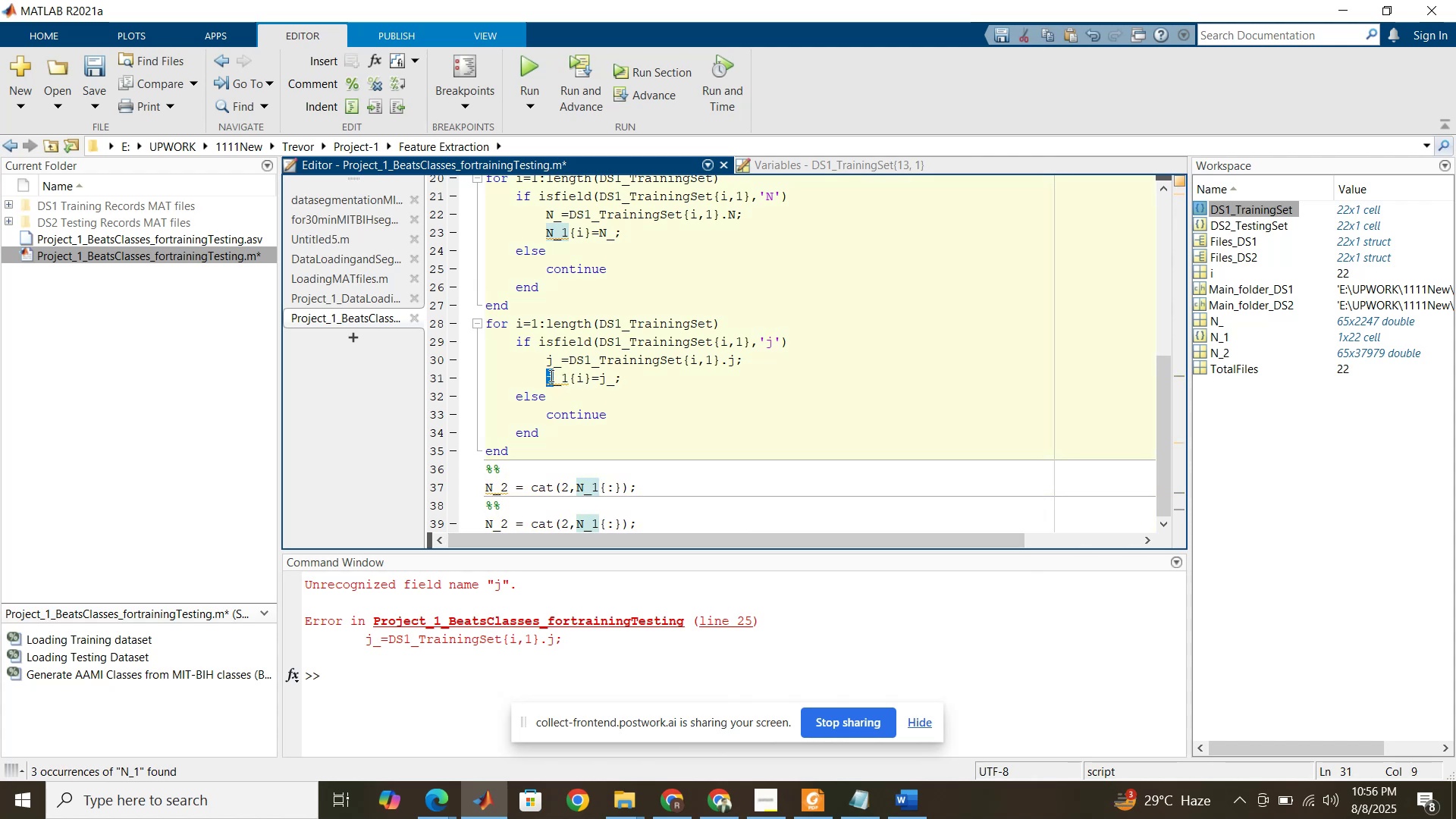 
key(Control+C)
 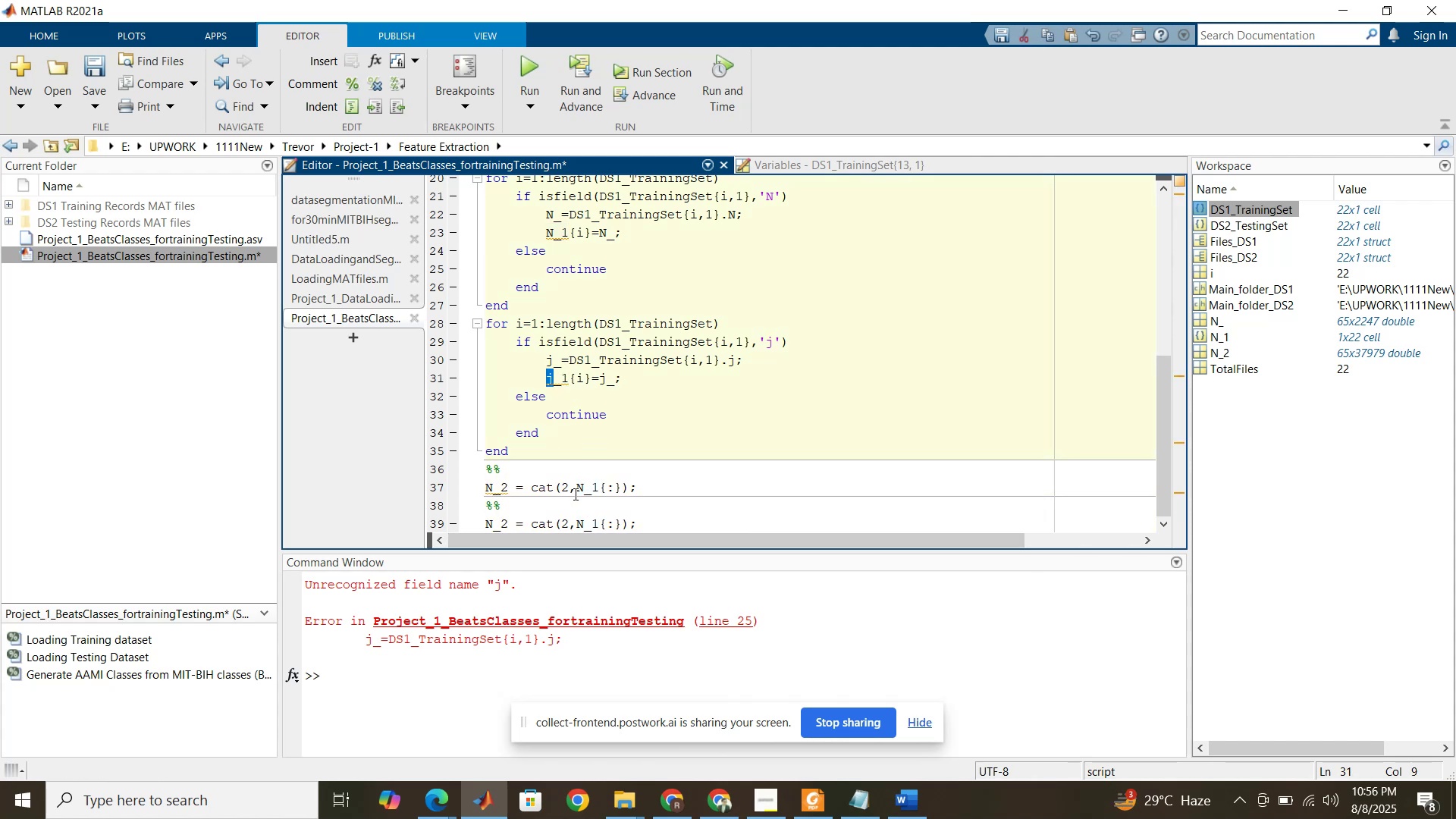 
left_click_drag(start_coordinate=[582, 491], to_coordinate=[578, 488])
 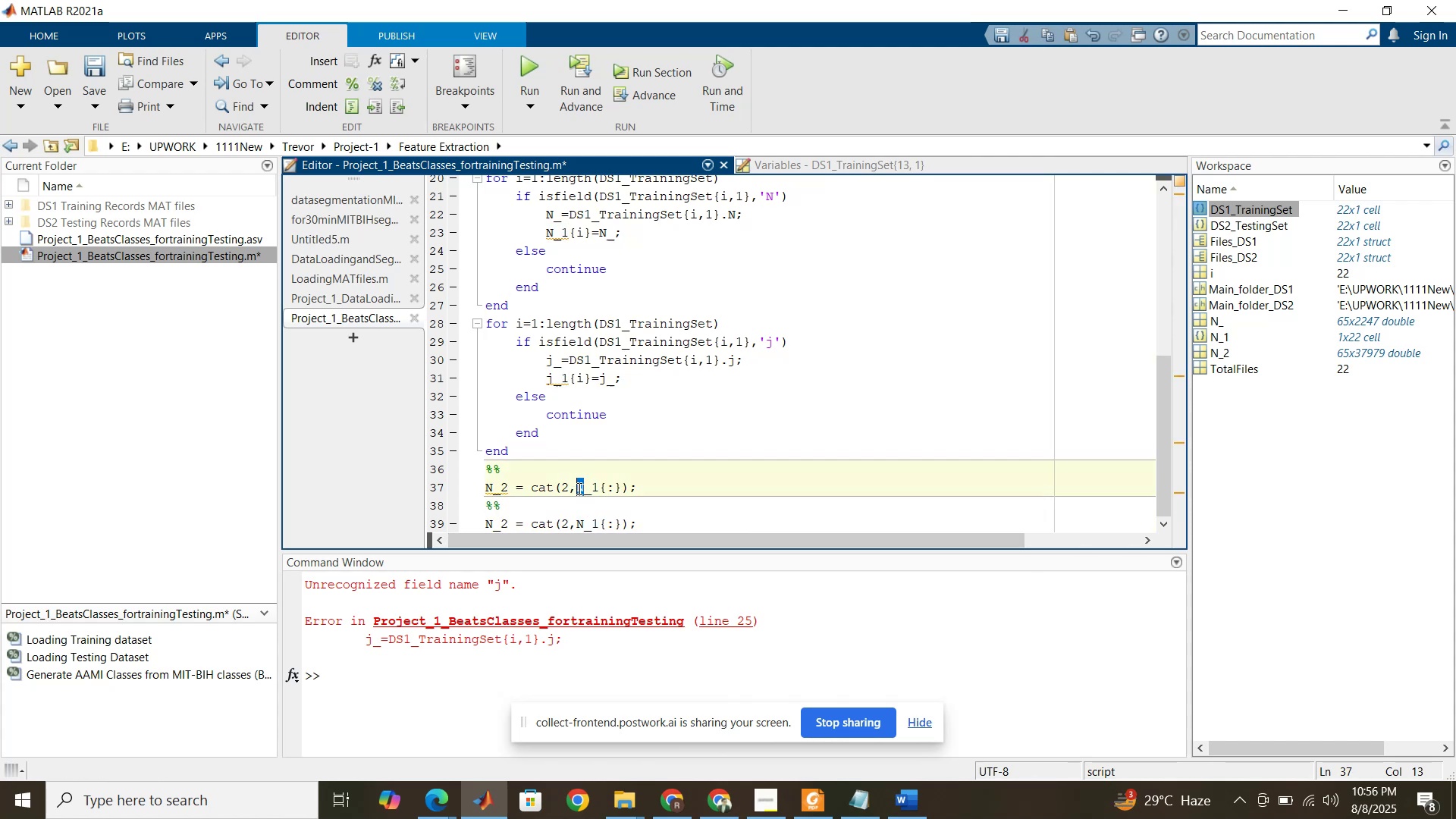 
hold_key(key=ControlLeft, duration=0.42)
 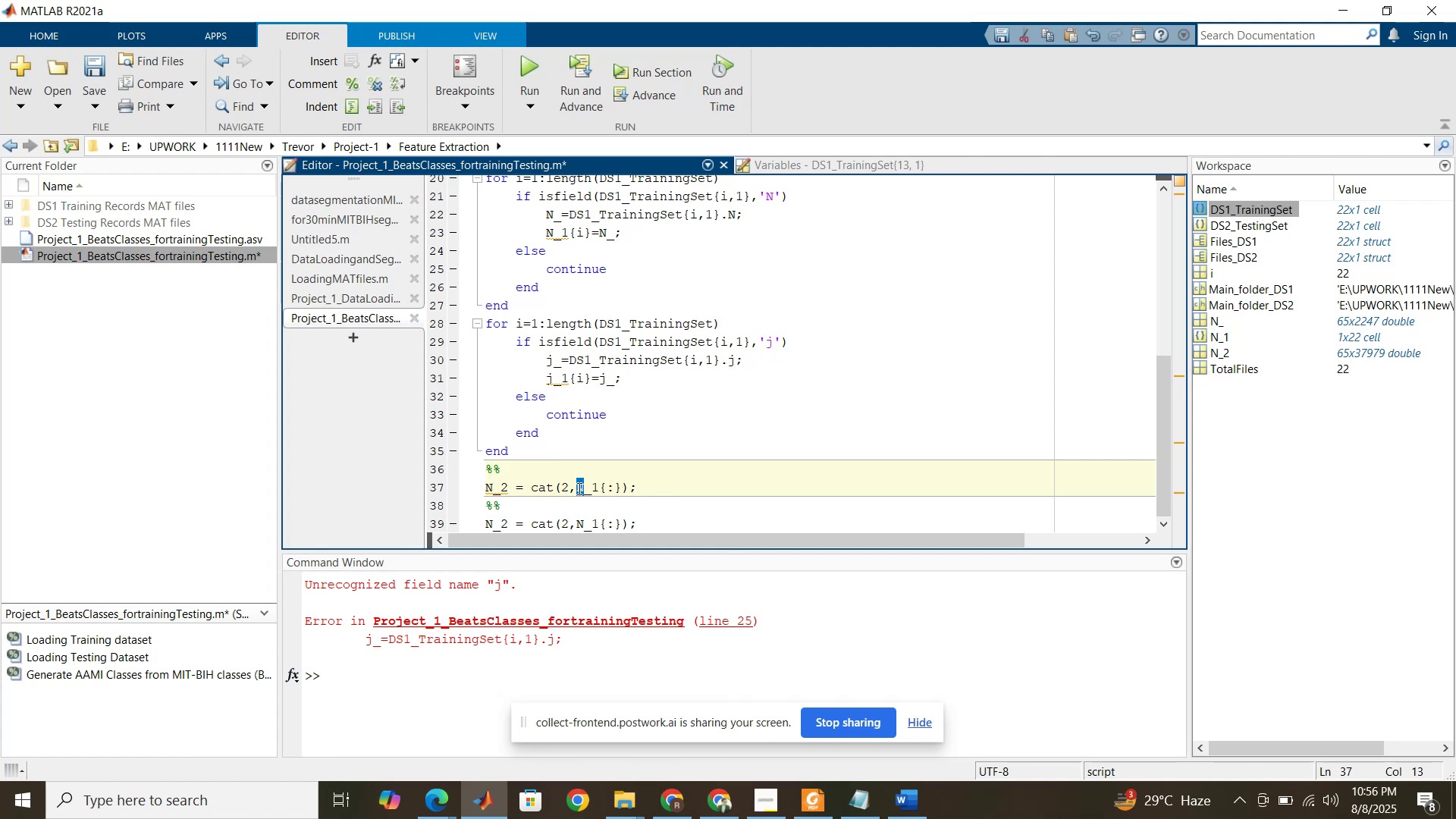 
key(Control+V)
 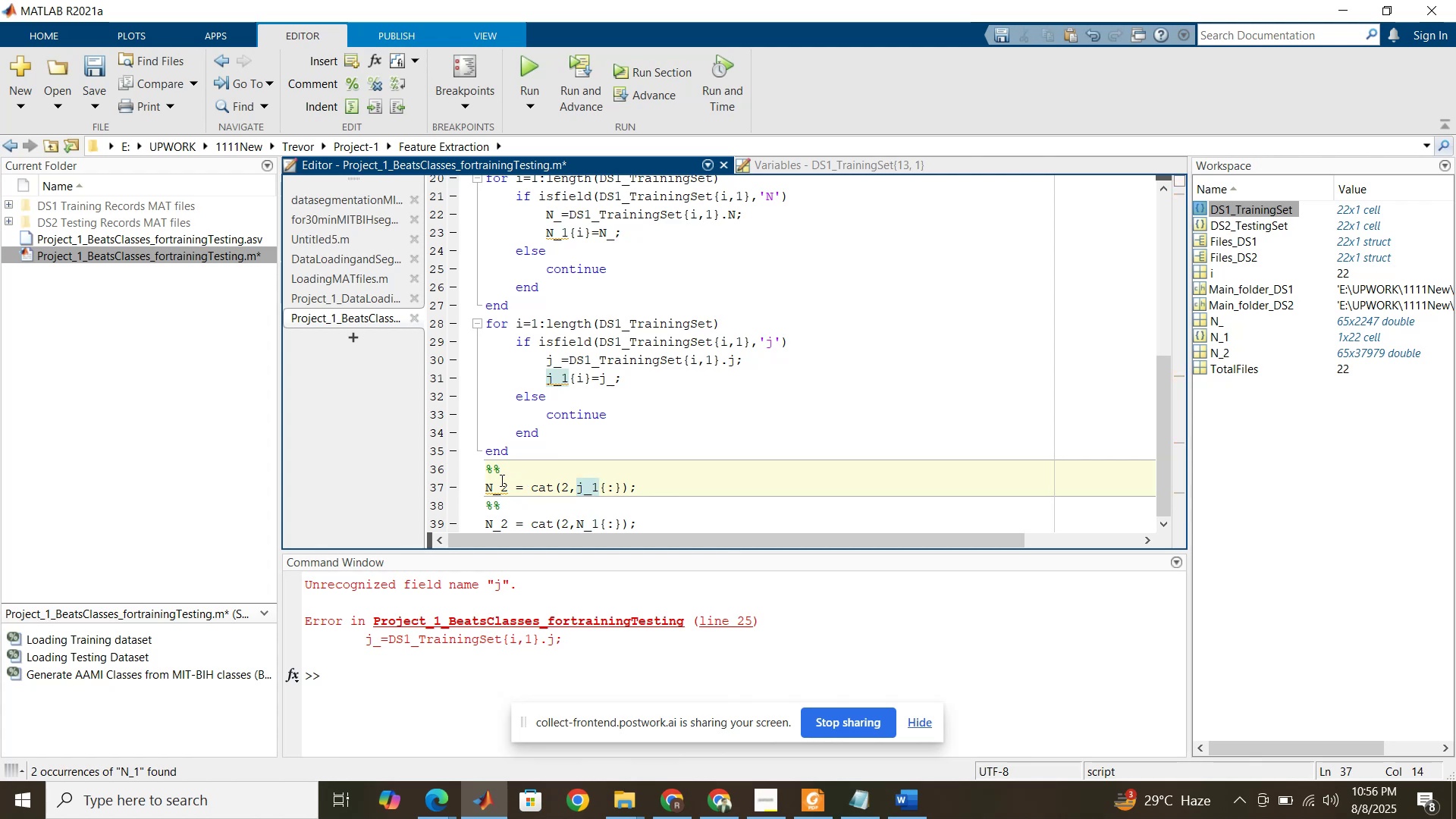 
left_click_drag(start_coordinate=[493, 486], to_coordinate=[488, 490])
 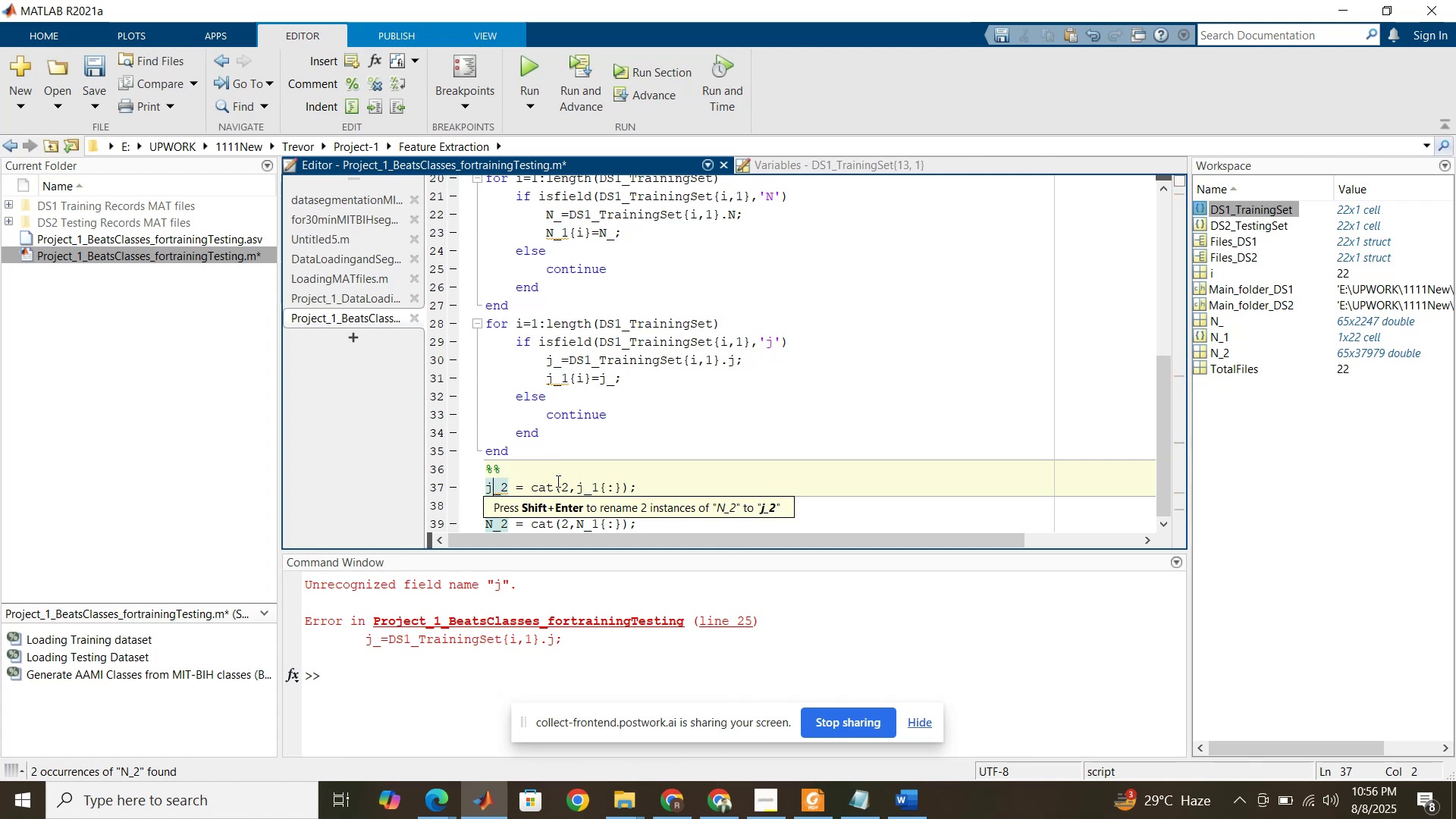 
key(Control+ControlLeft)
 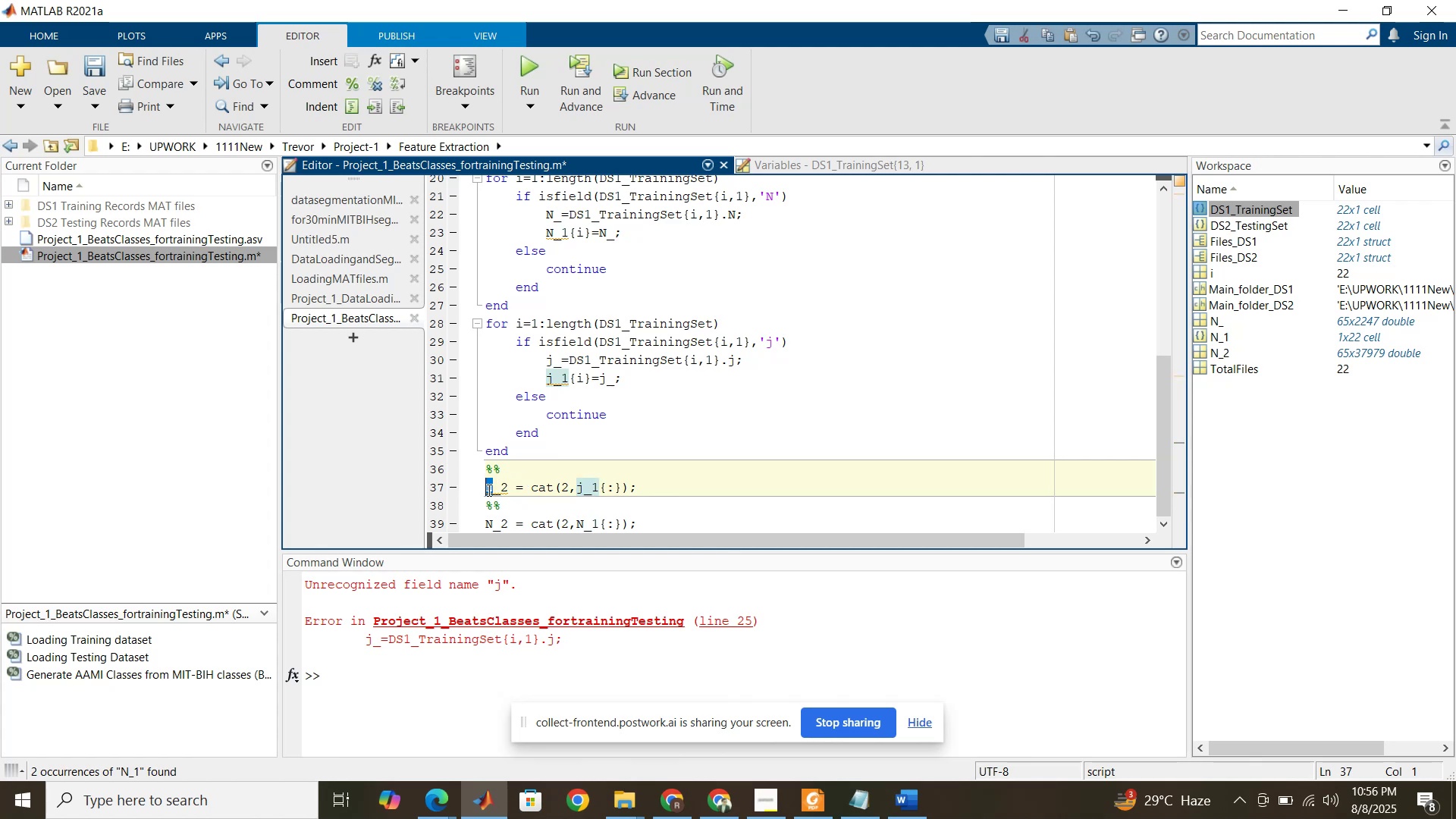 
key(Control+V)
 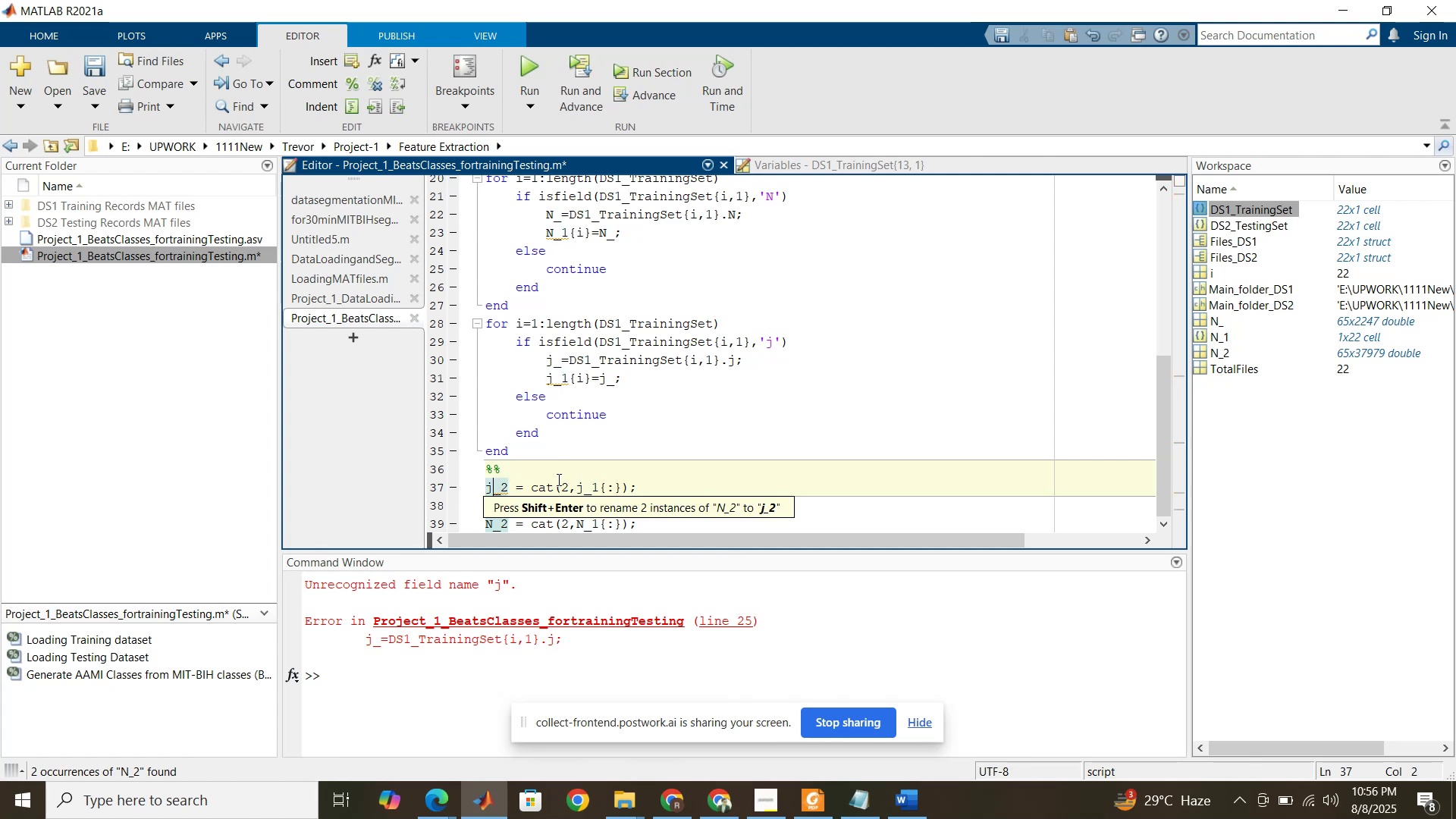 
left_click([557, 479])
 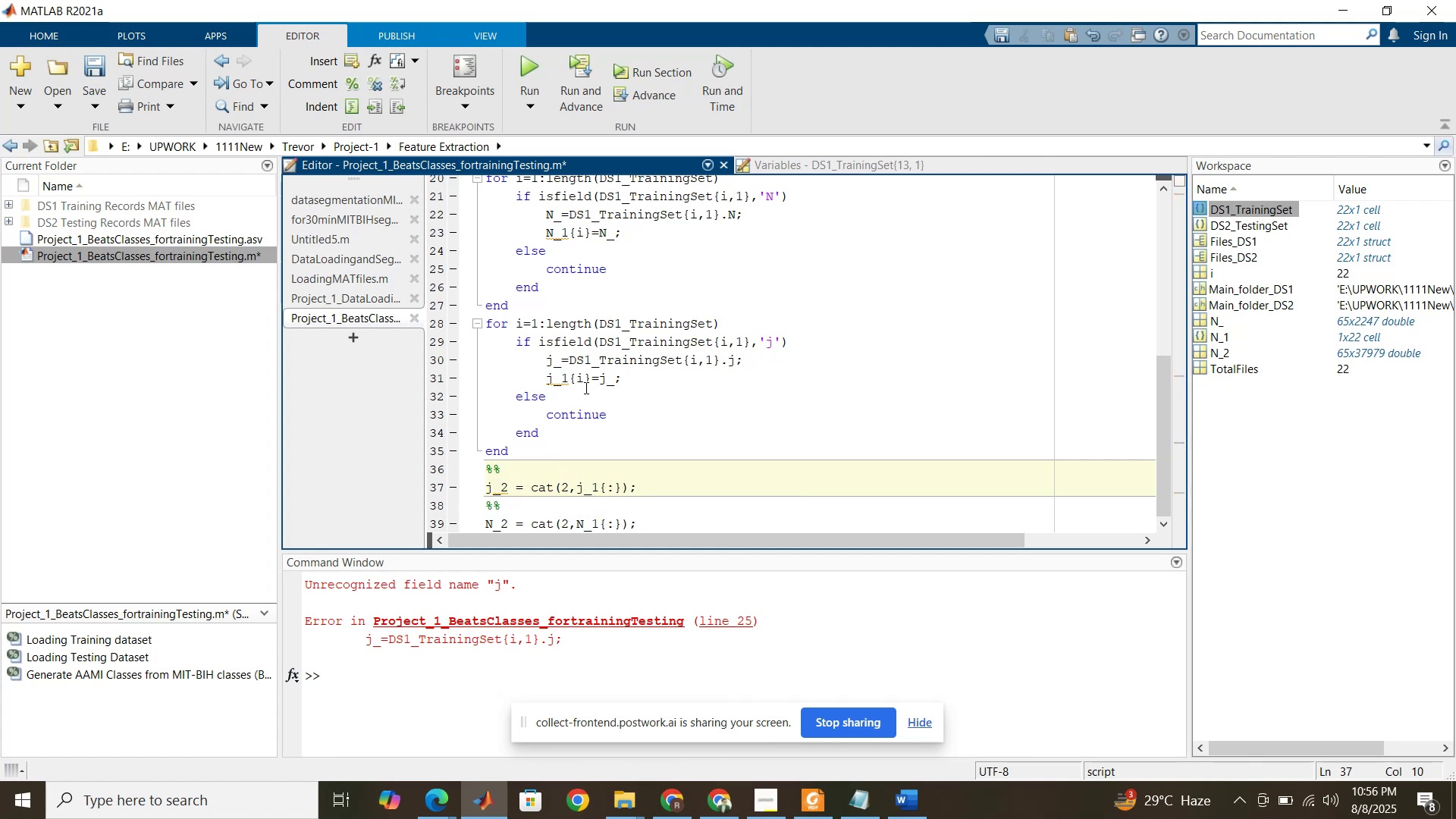 
left_click([585, 388])
 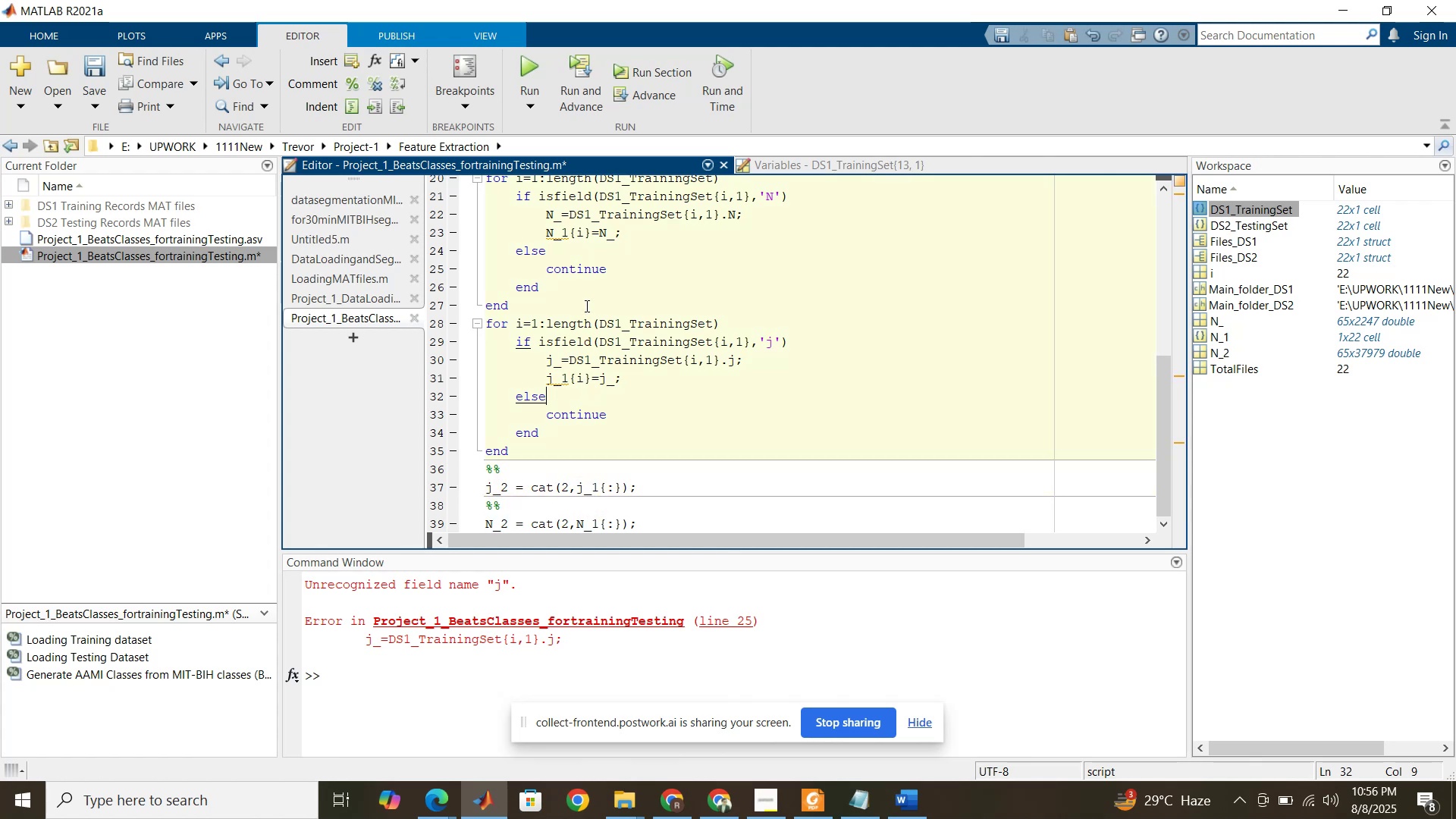 
left_click([585, 303])
 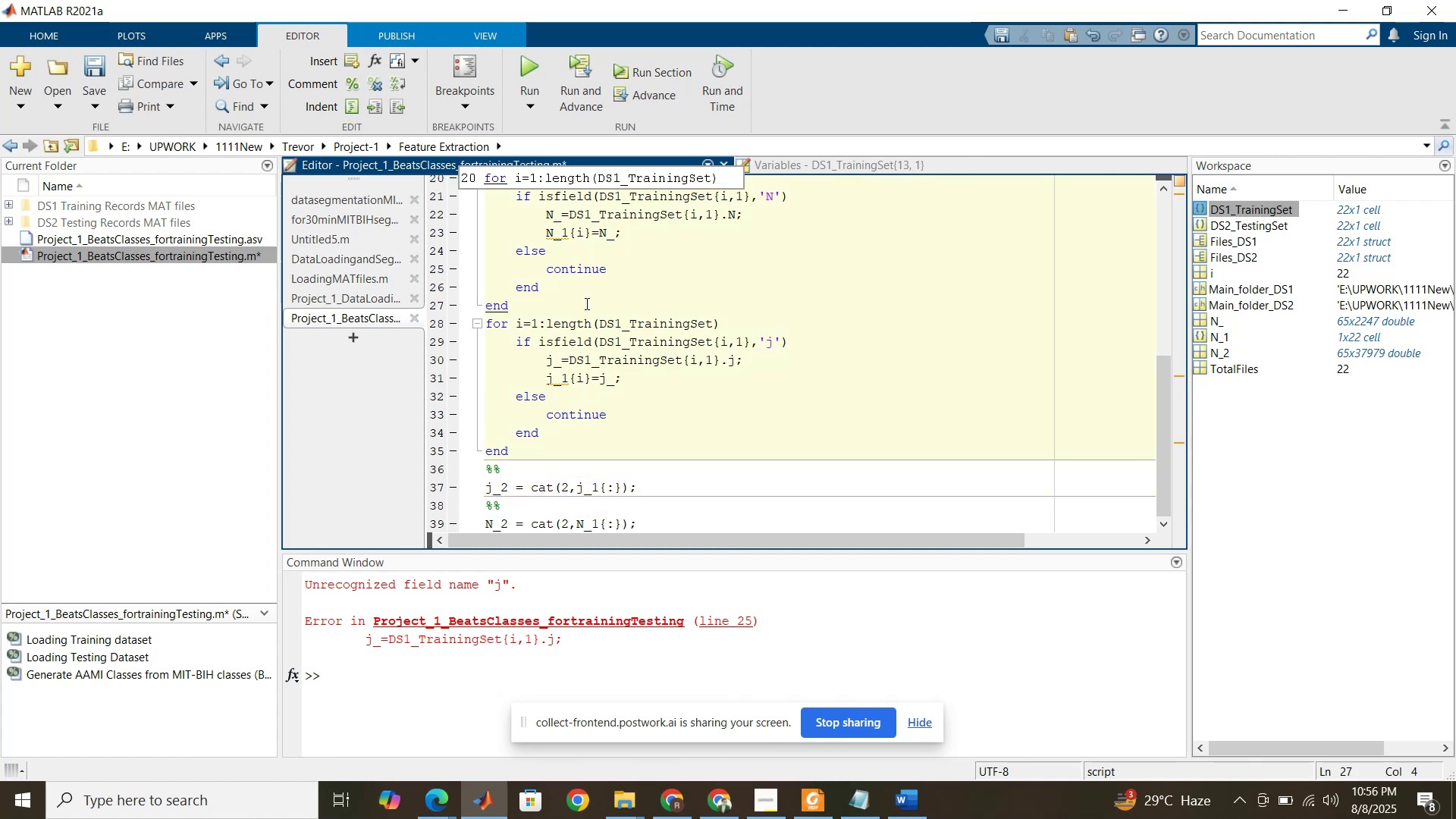 
key(Enter)
 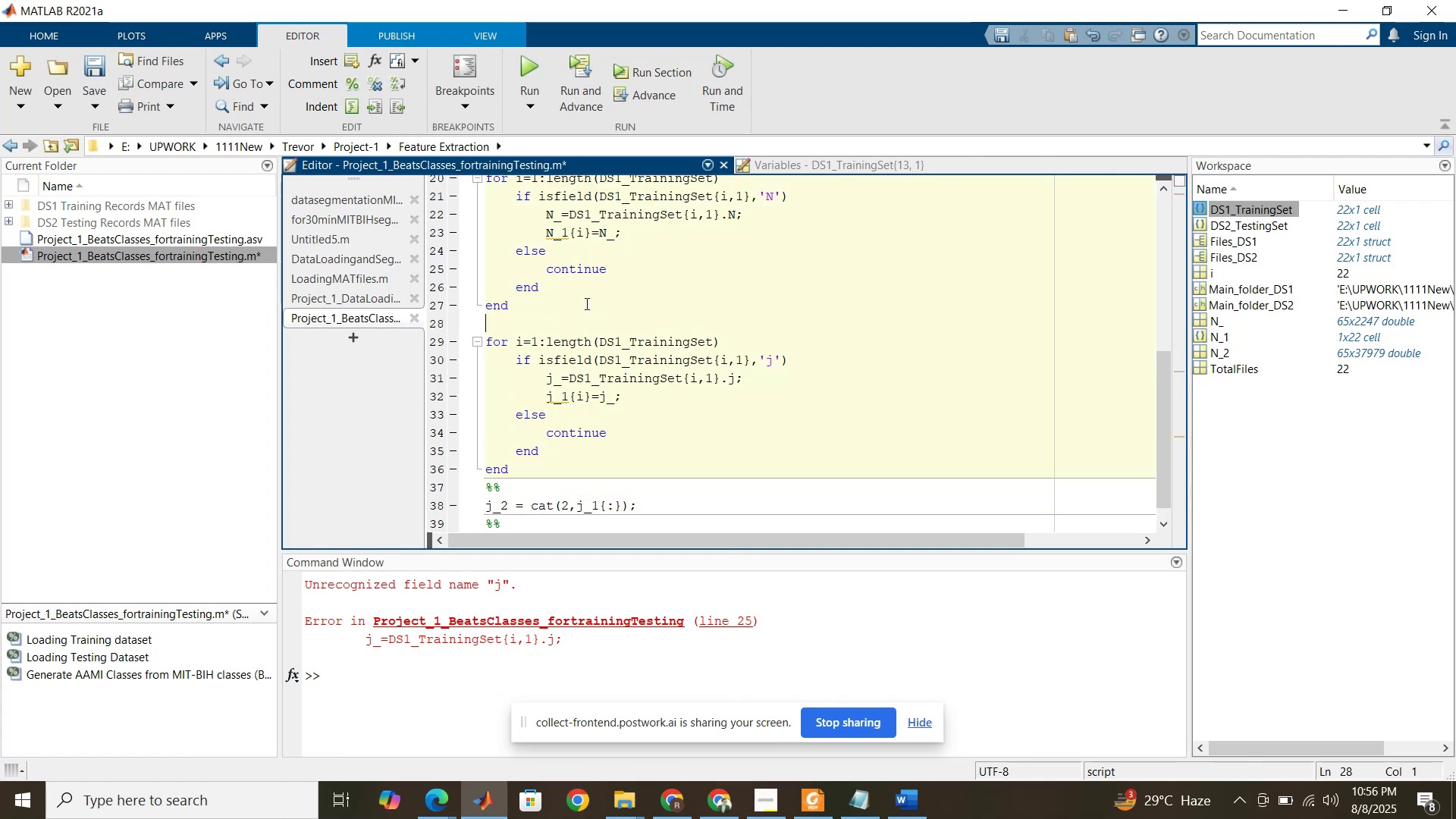 
type(%%)
 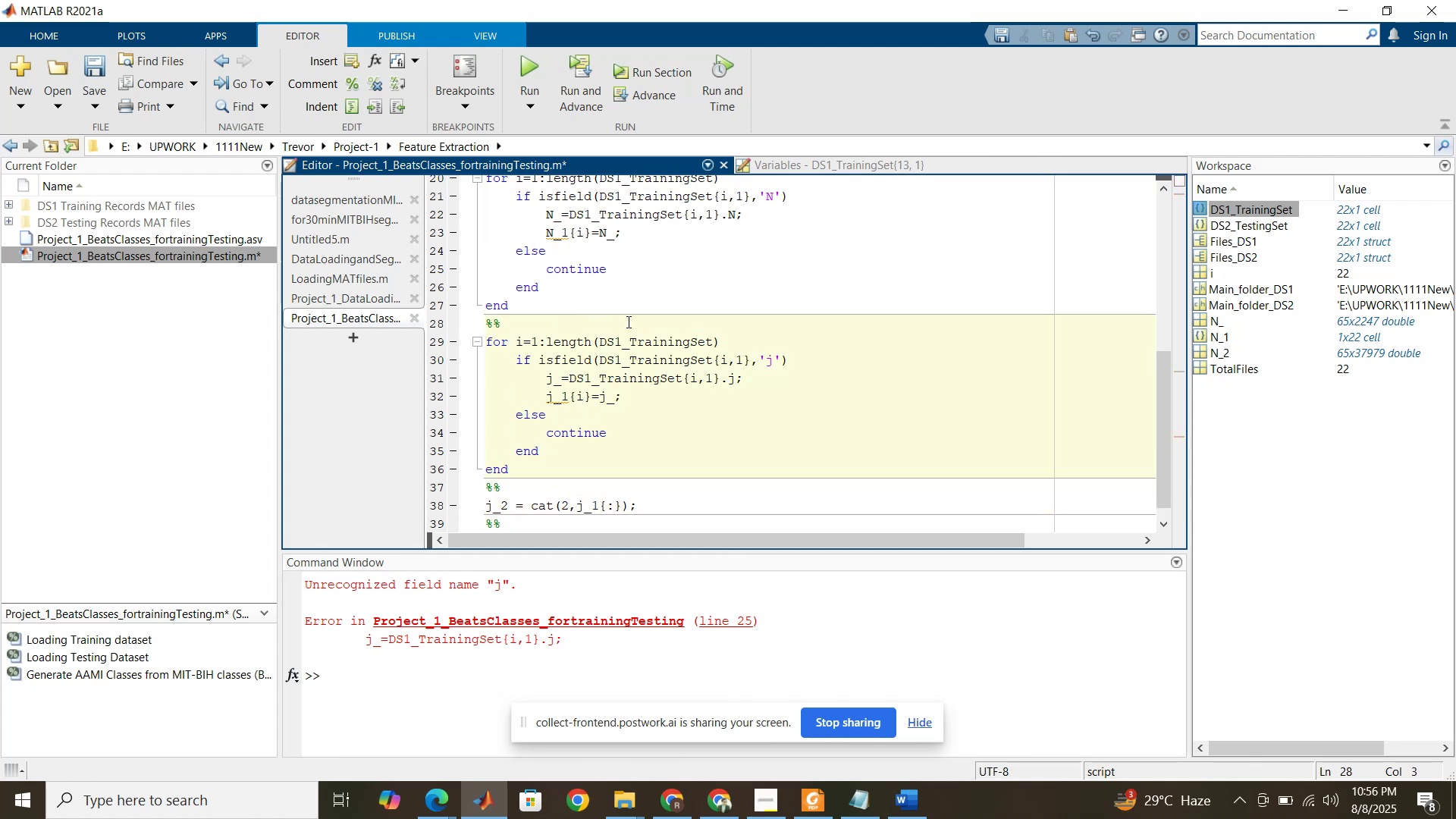 
left_click([700, 401])
 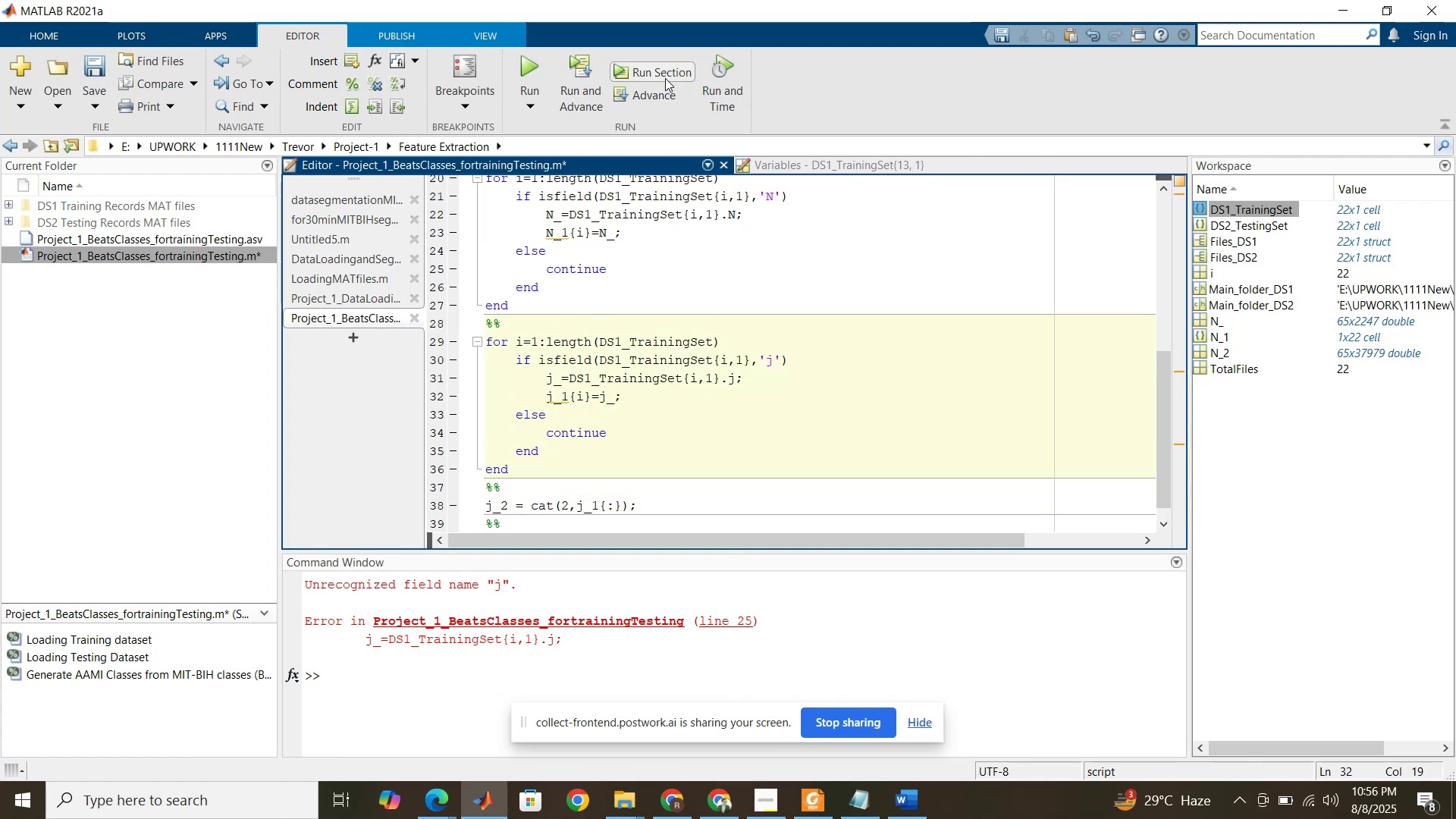 
left_click([667, 76])
 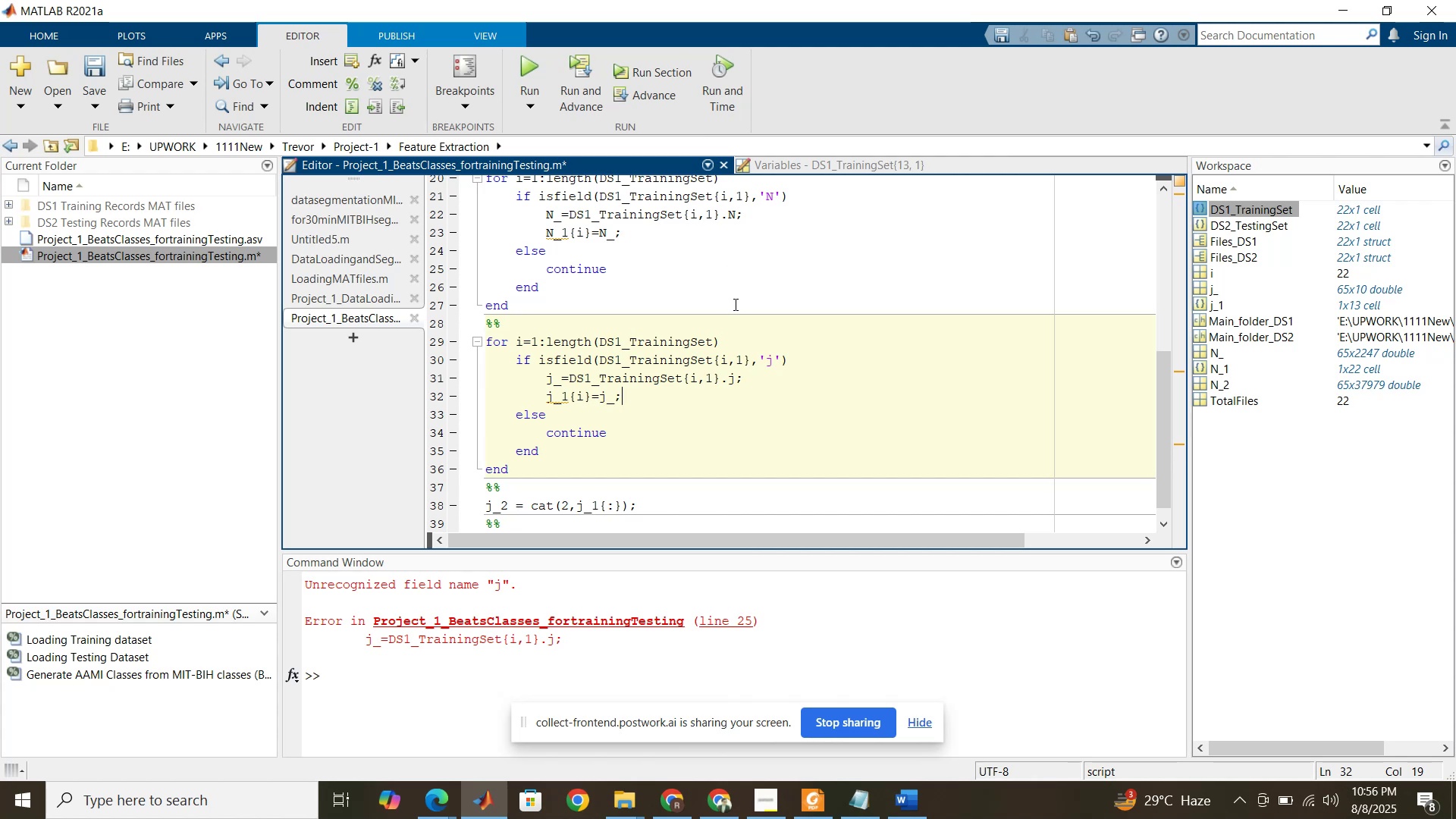 
wait(6.18)
 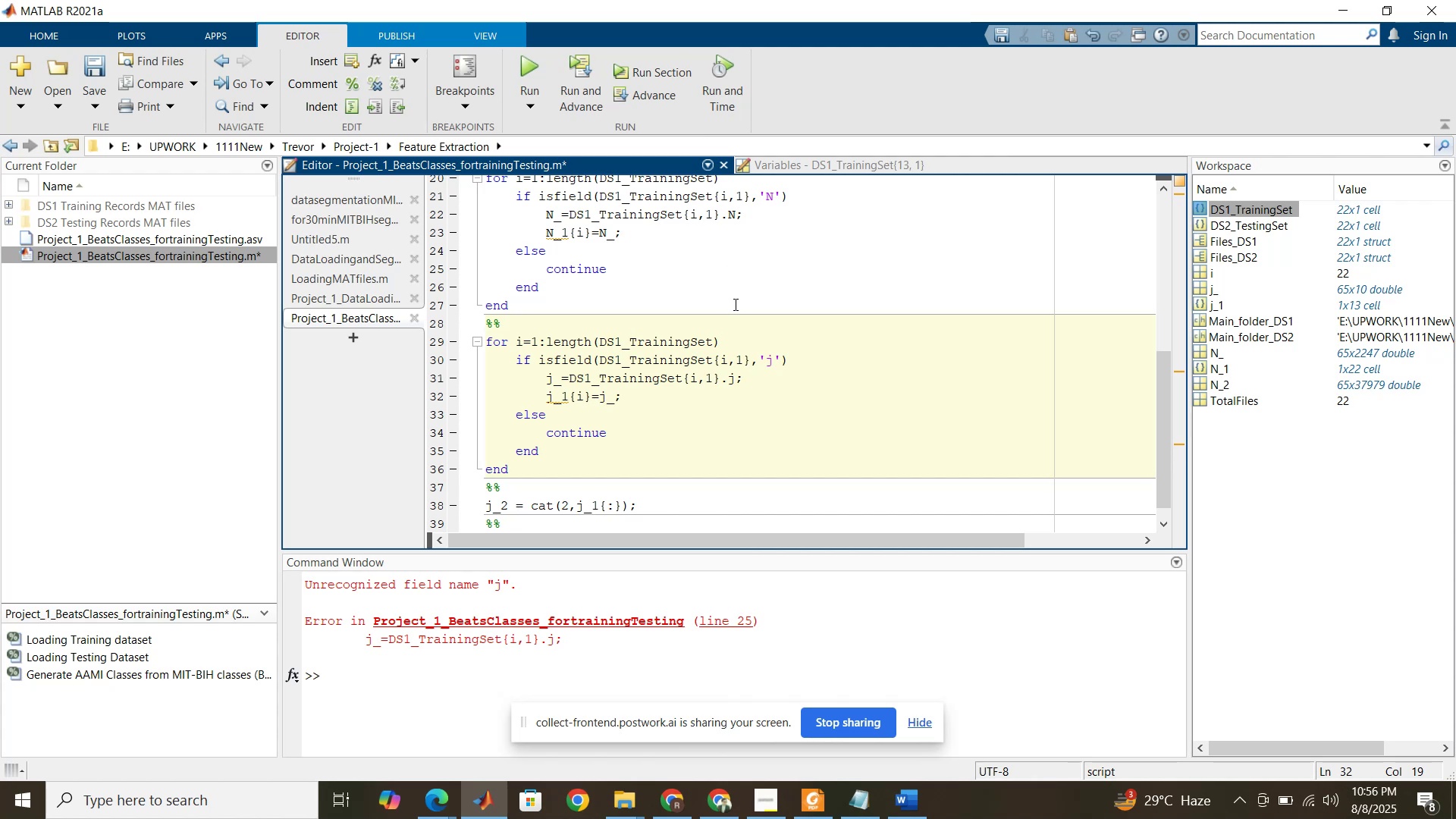 
left_click([635, 486])
 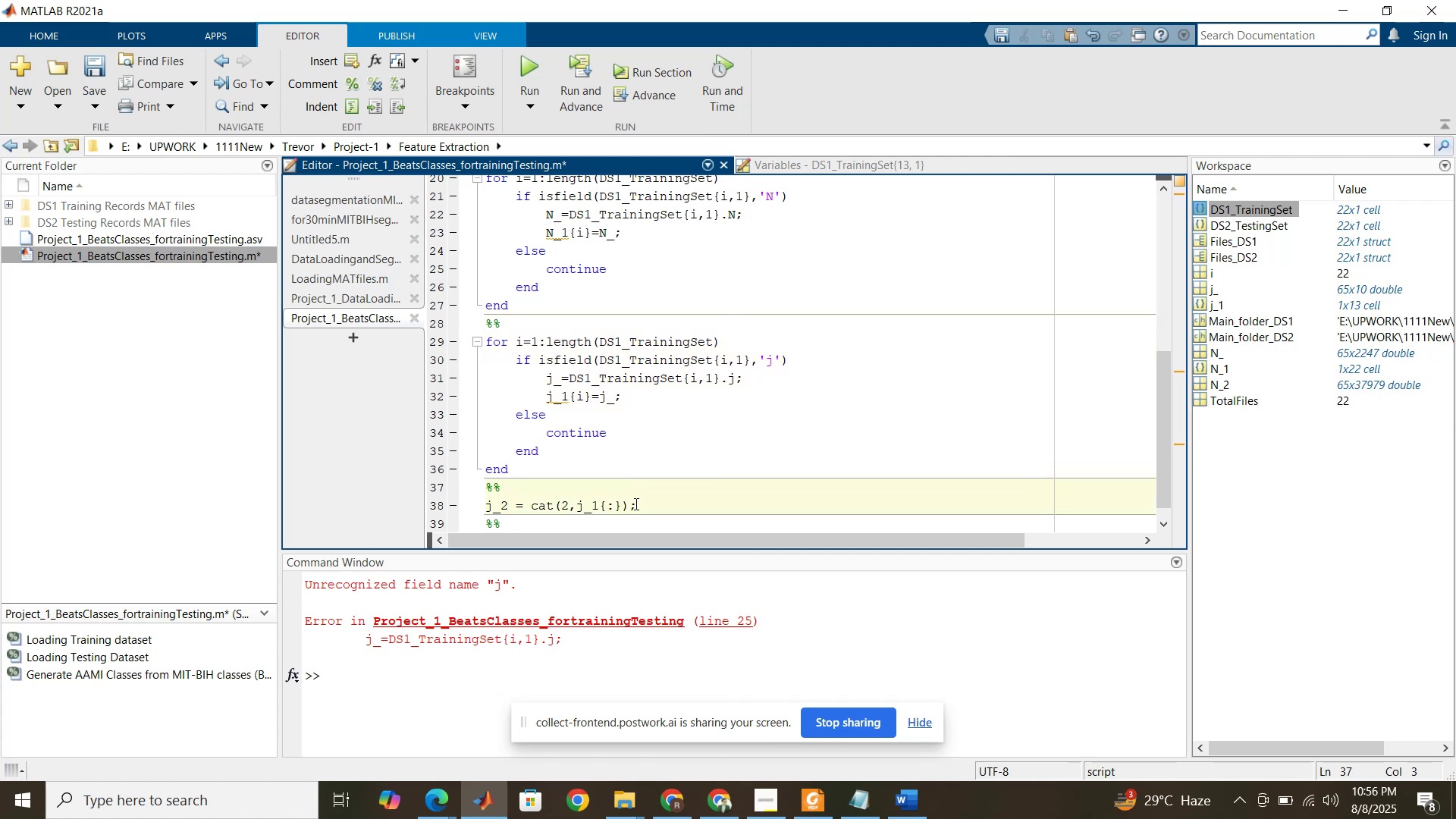 
left_click([635, 504])
 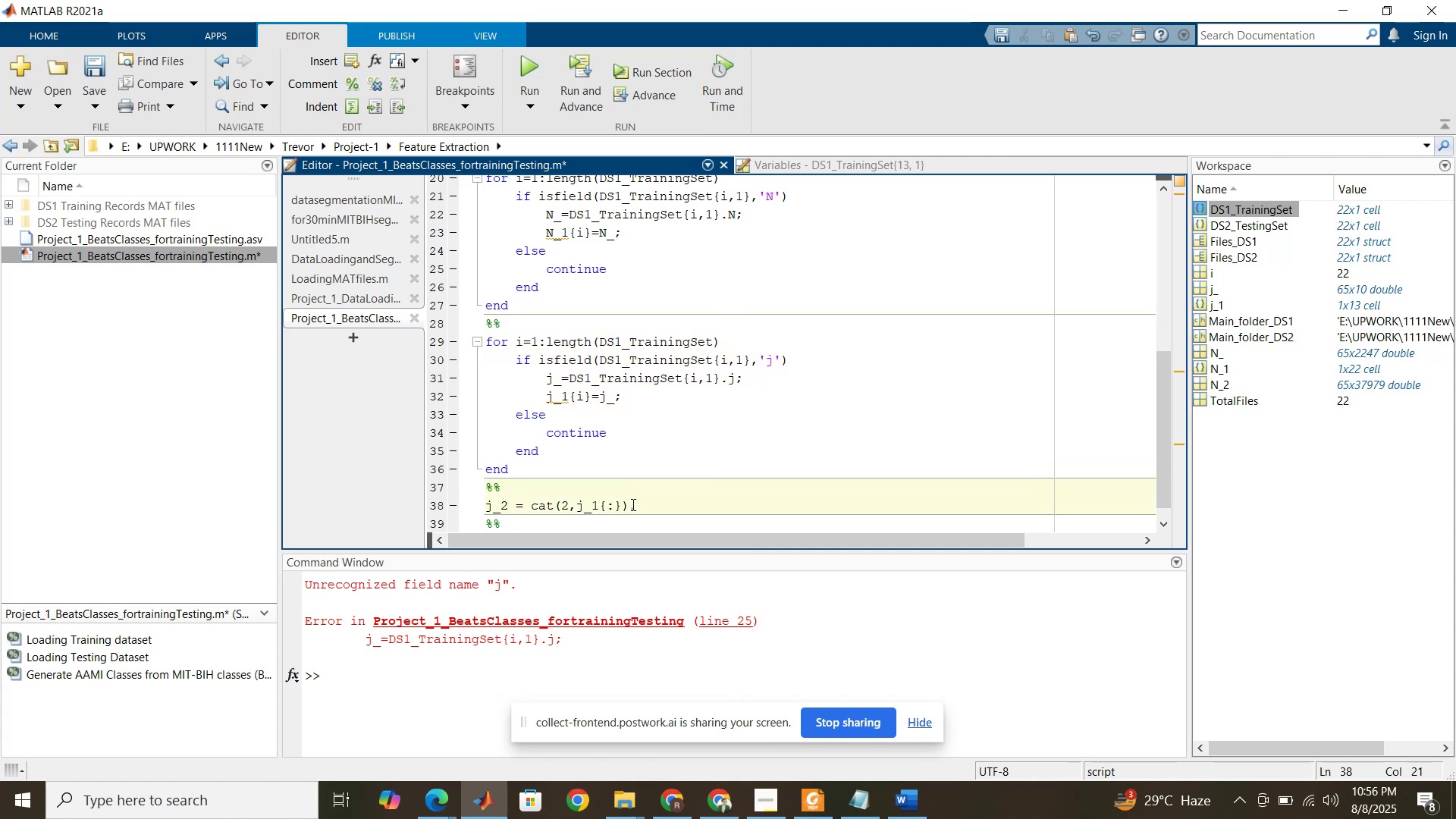 
scroll: coordinate [632, 504], scroll_direction: down, amount: 1.0
 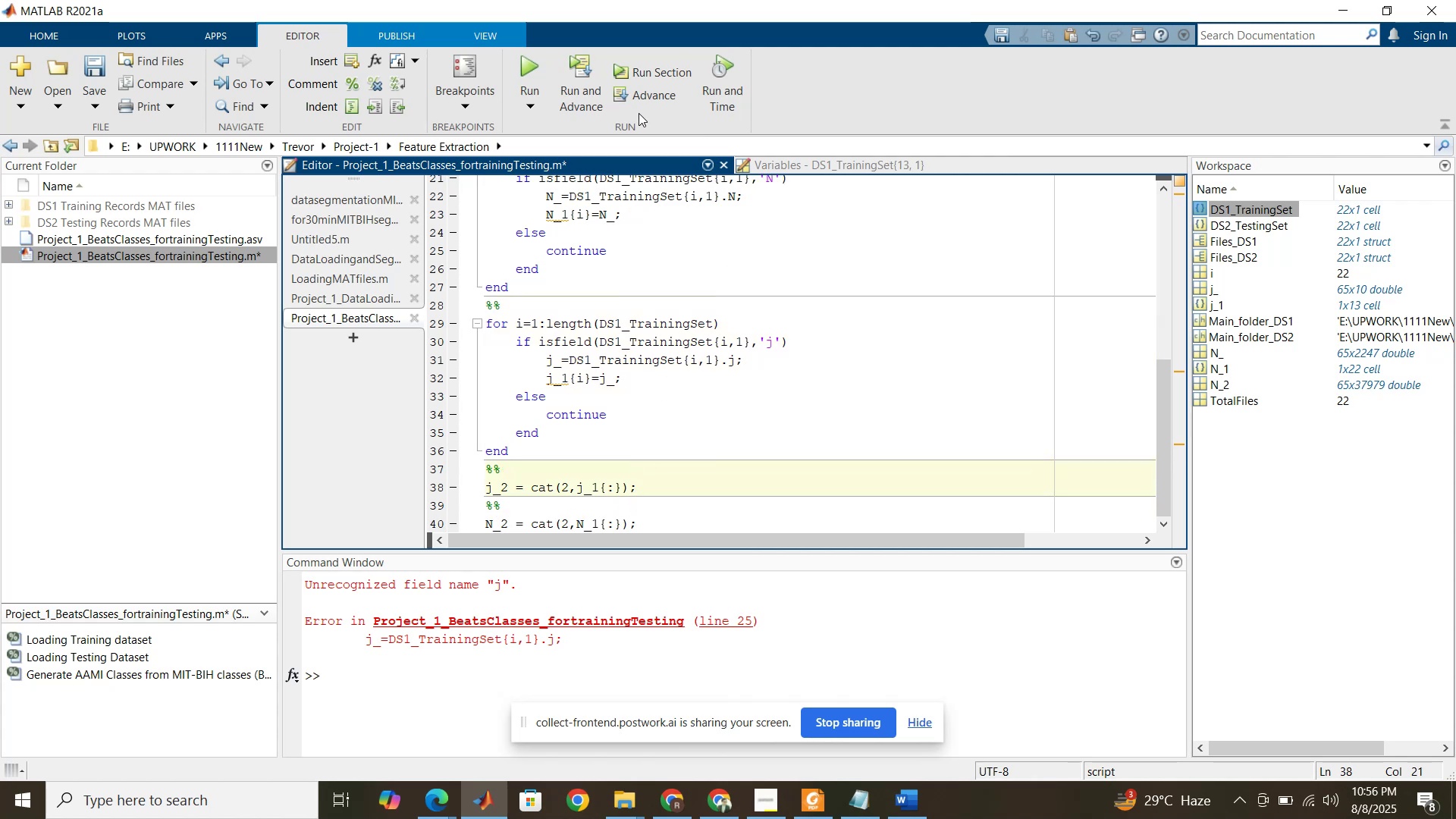 
left_click([652, 80])
 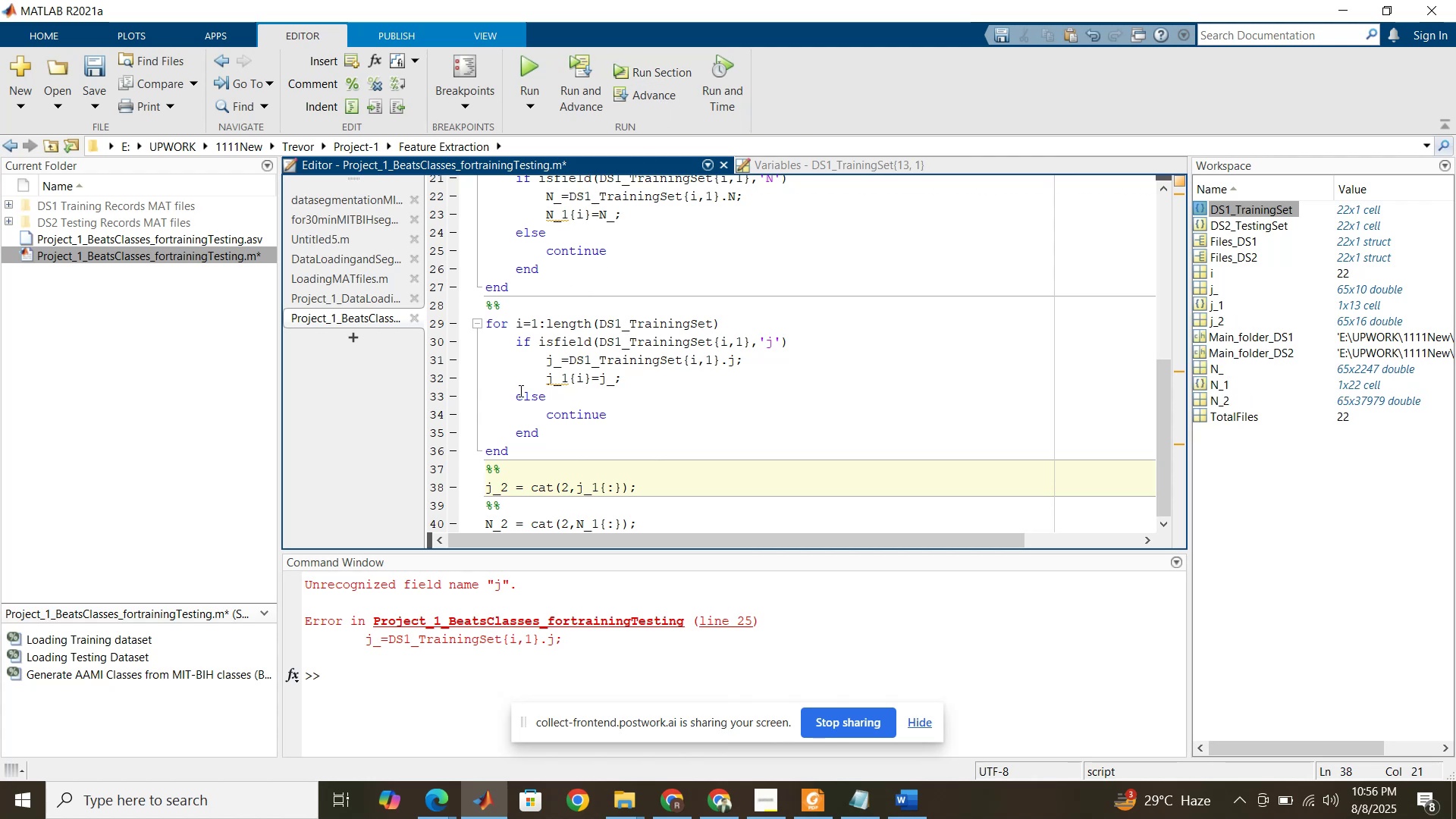 
left_click_drag(start_coordinate=[500, 496], to_coordinate=[493, 492])
 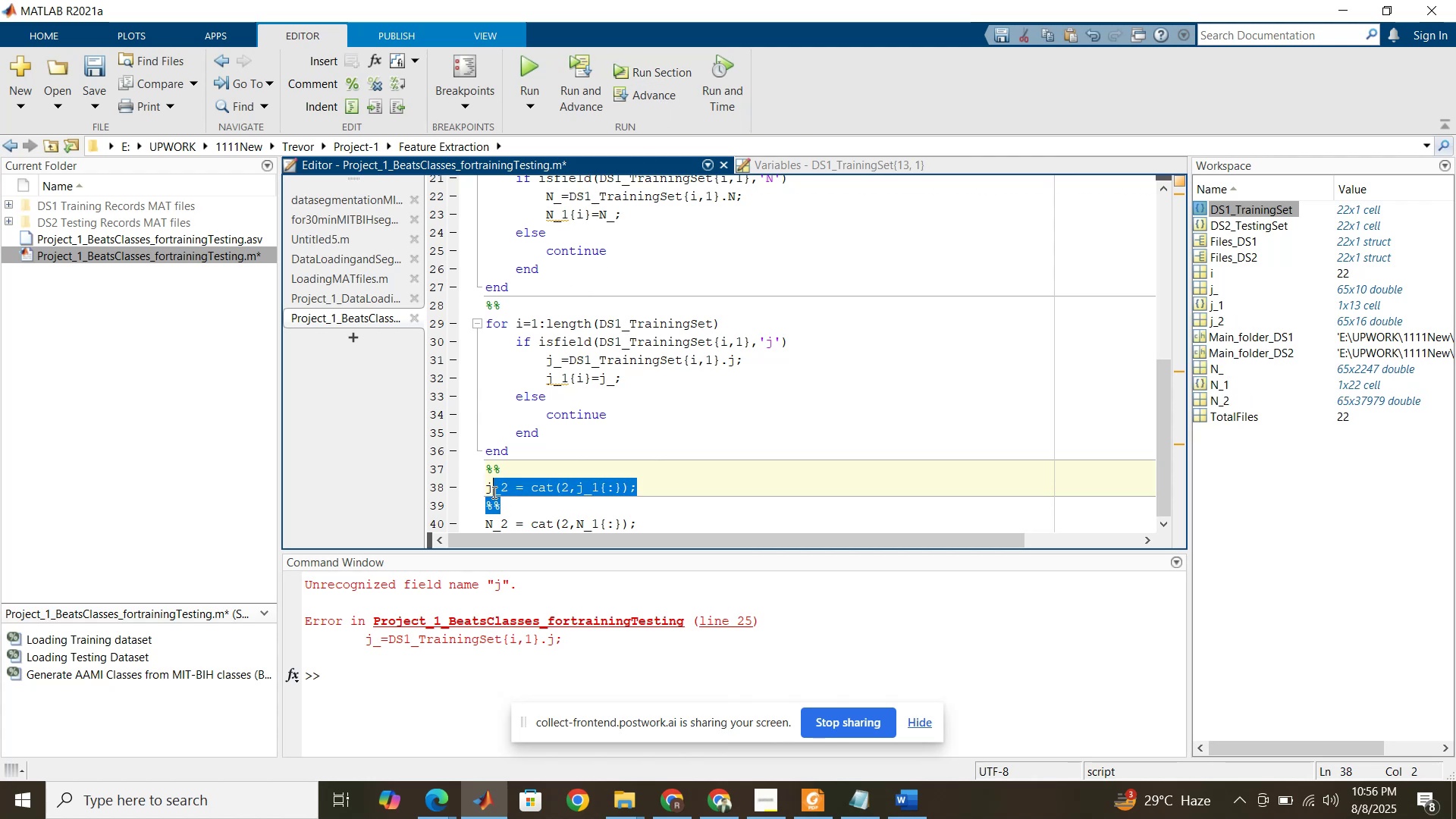 
left_click([493, 492])
 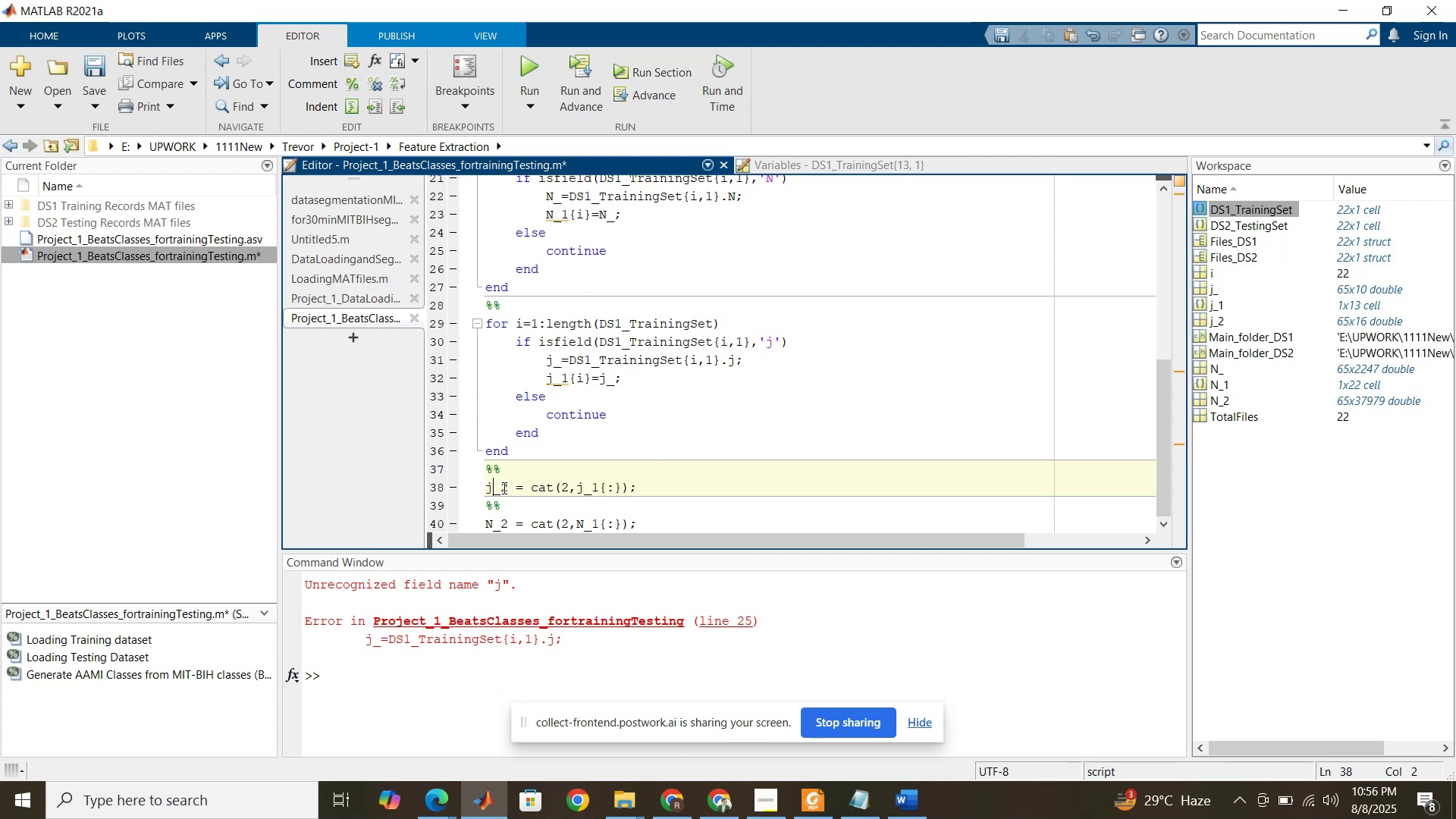 
left_click_drag(start_coordinate=[503, 488], to_coordinate=[485, 488])
 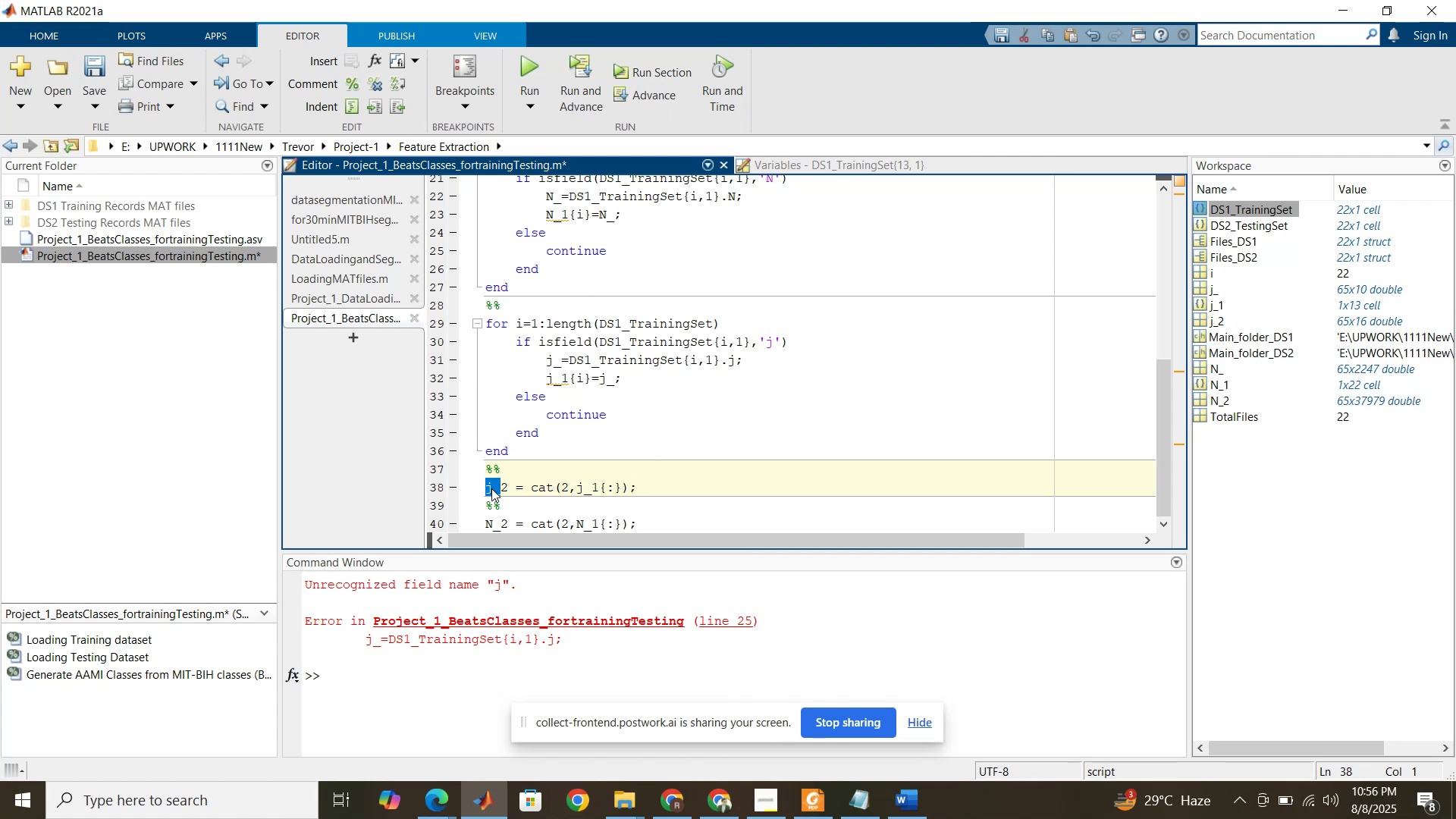 
key(Backspace)
 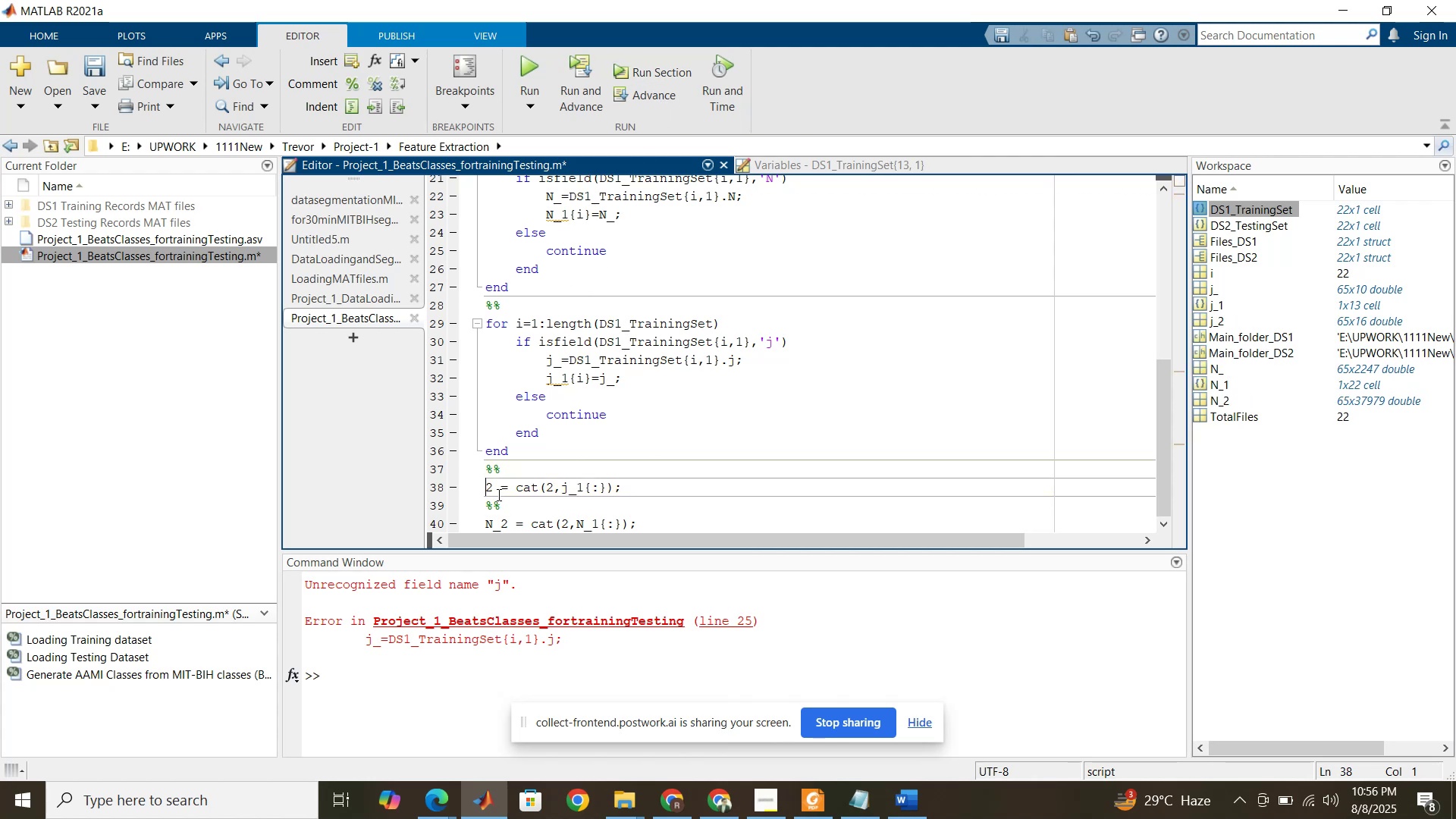 
left_click([497, 494])
 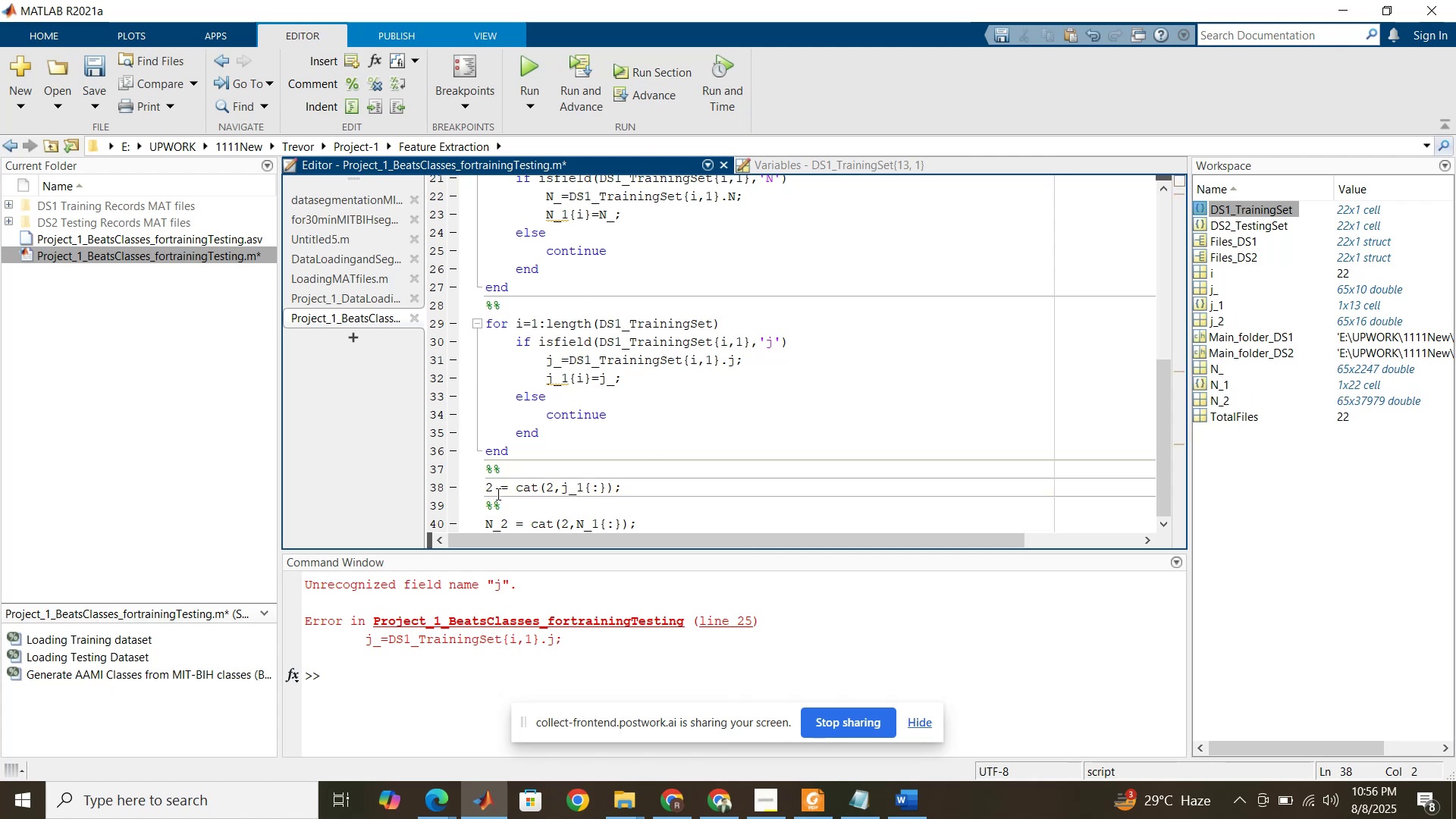 
key(Shift+Minus)
 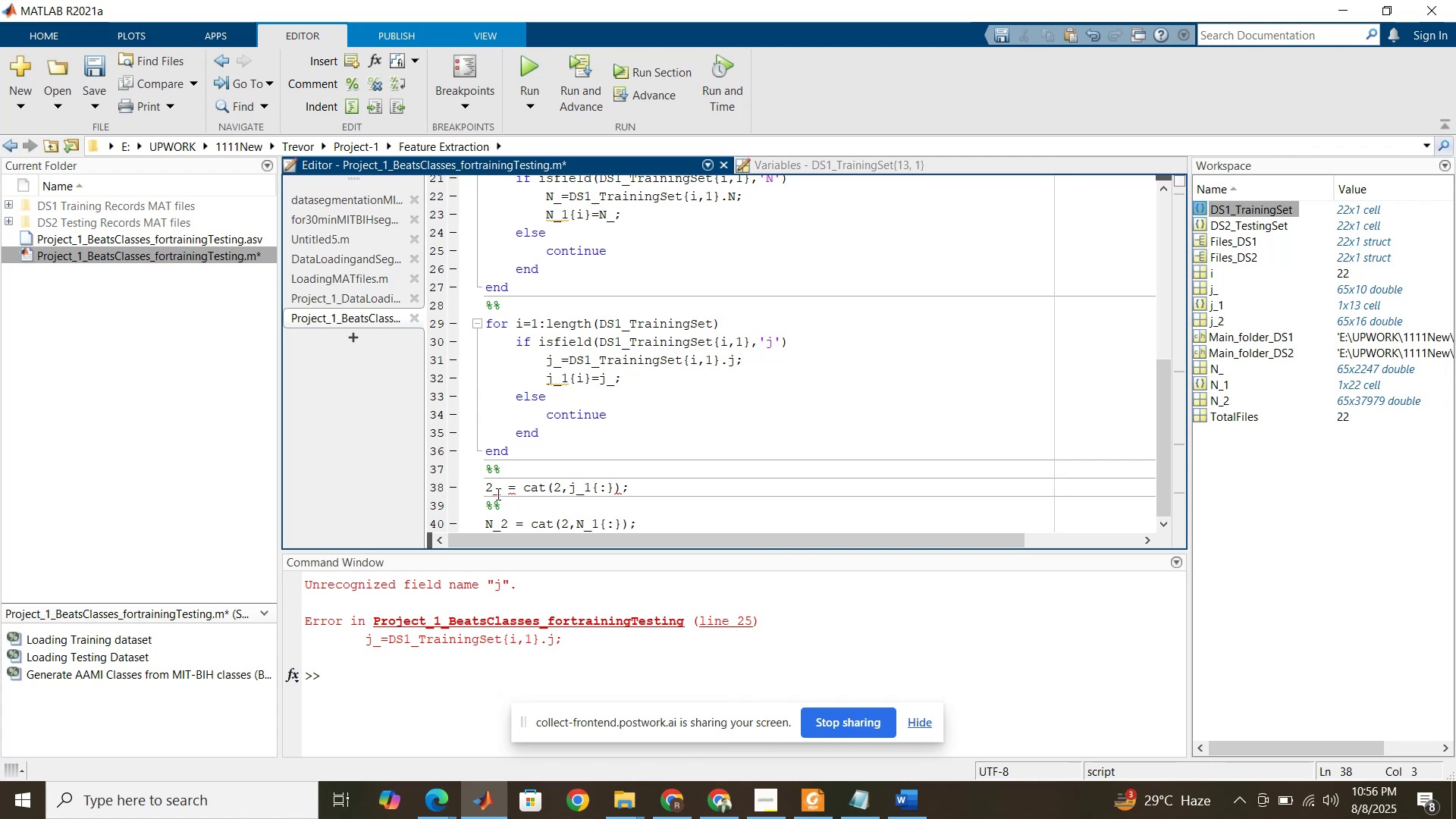 
key(J)
 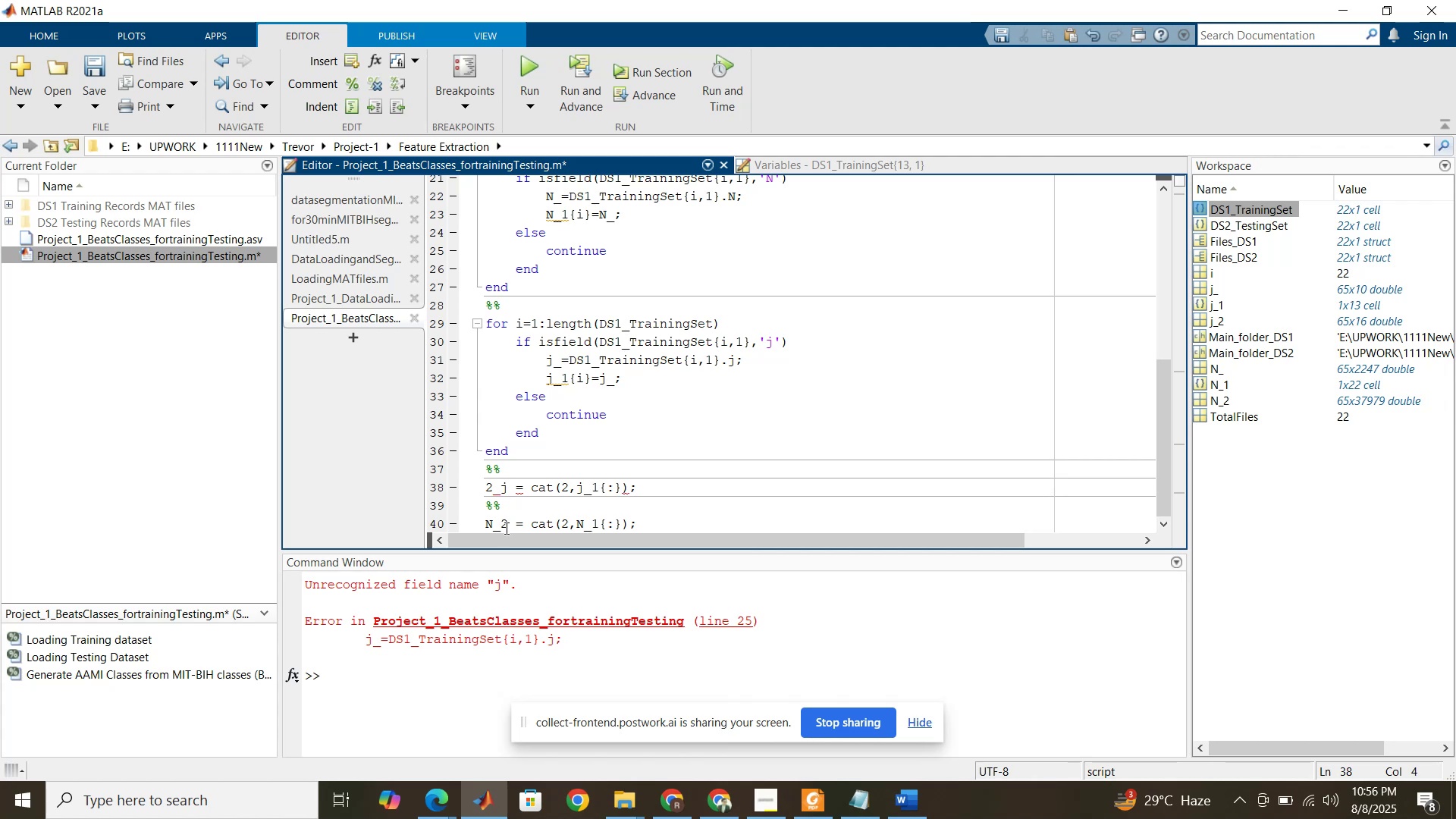 
left_click_drag(start_coordinate=[502, 528], to_coordinate=[486, 524])
 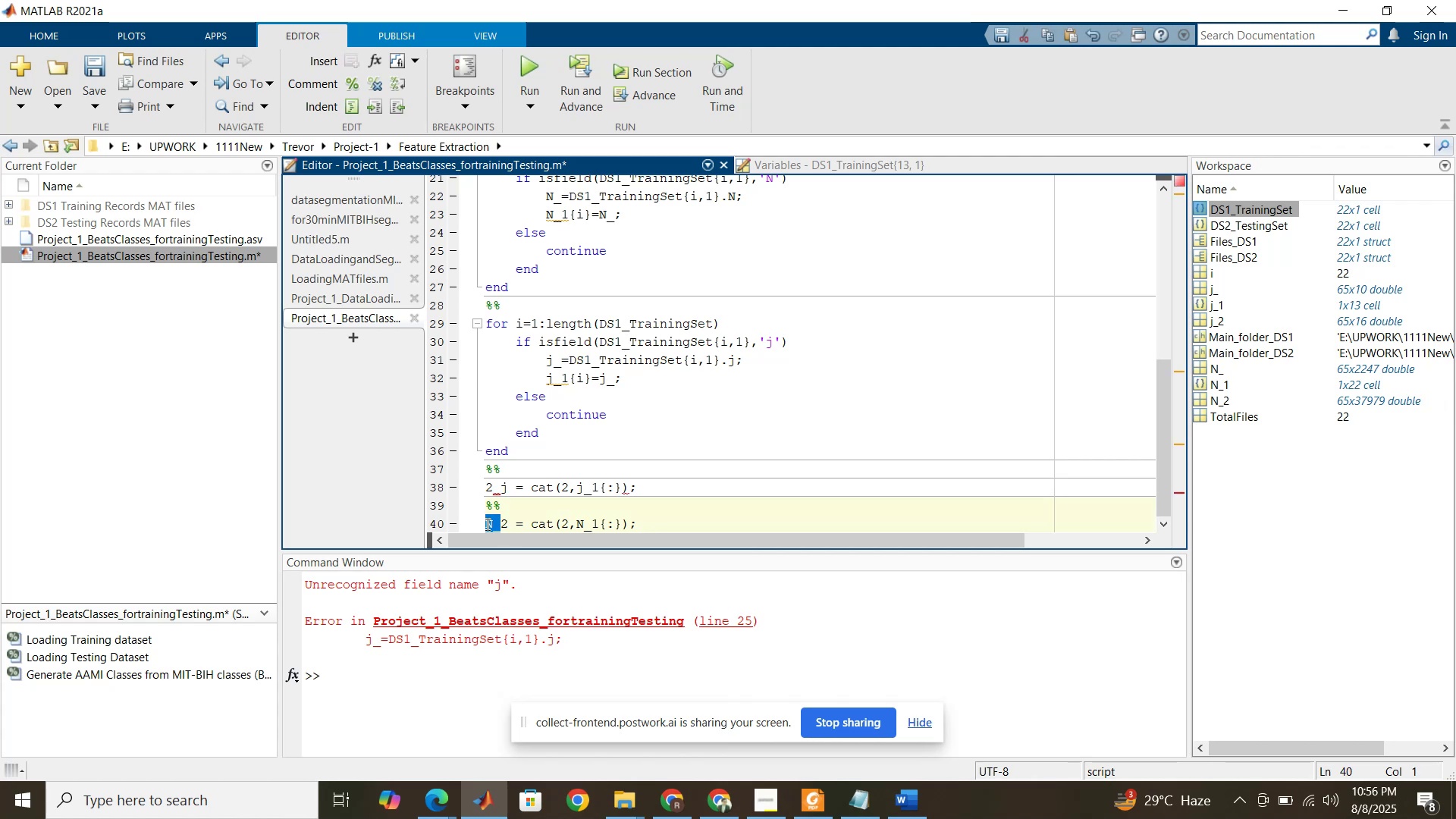 
key(Backspace)
 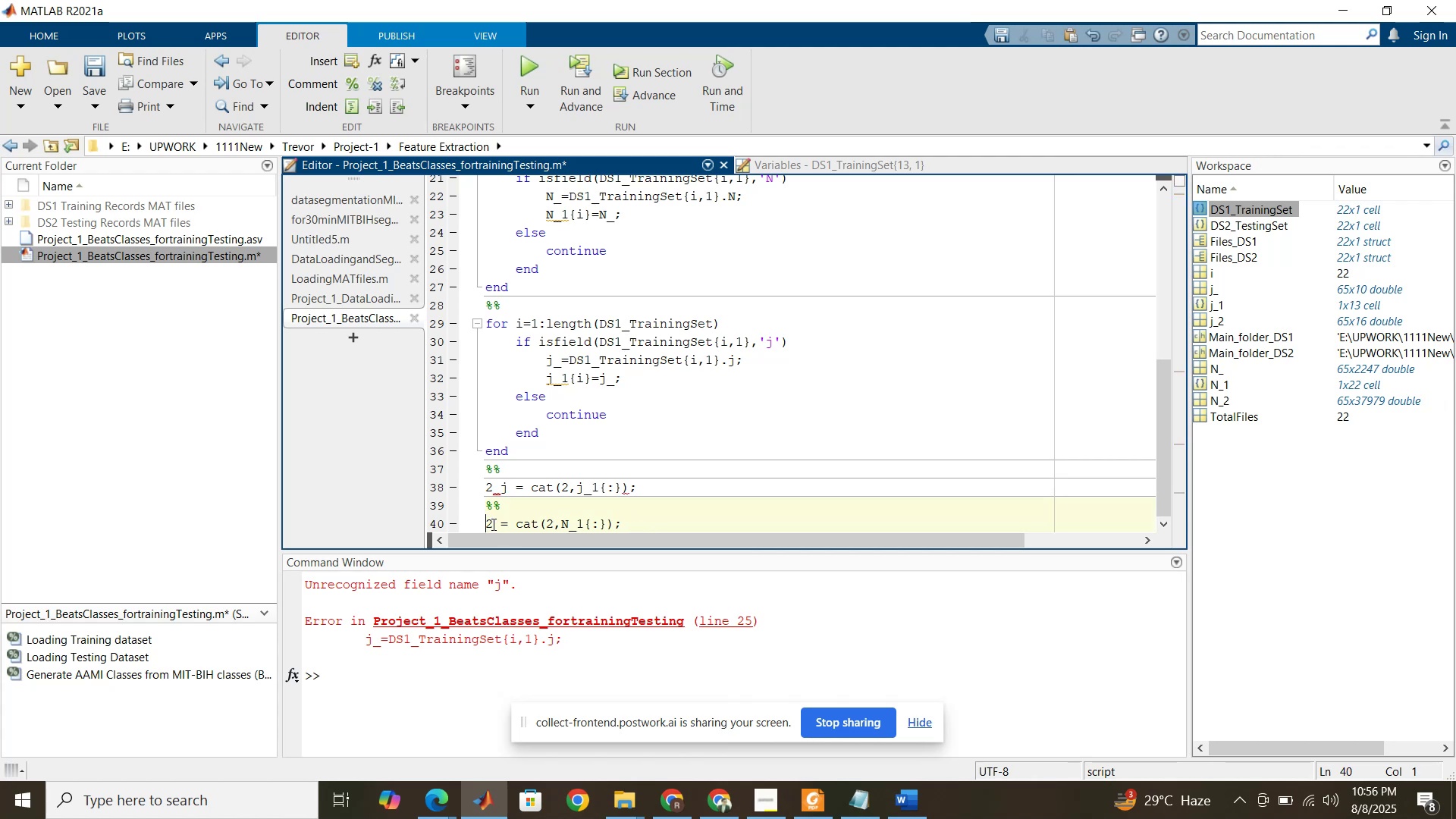 
left_click([492, 524])
 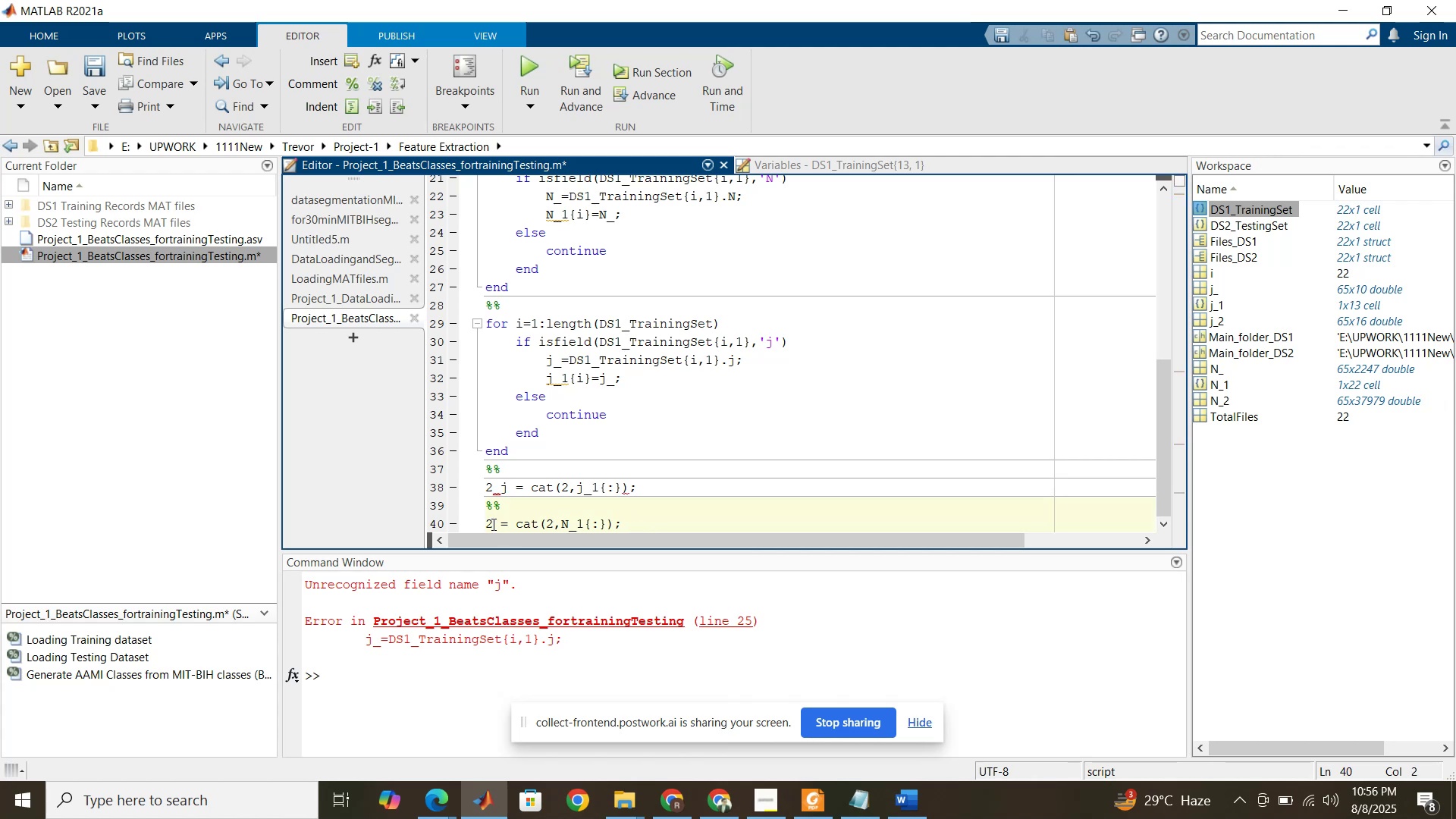 
key(Shift+Minus)
 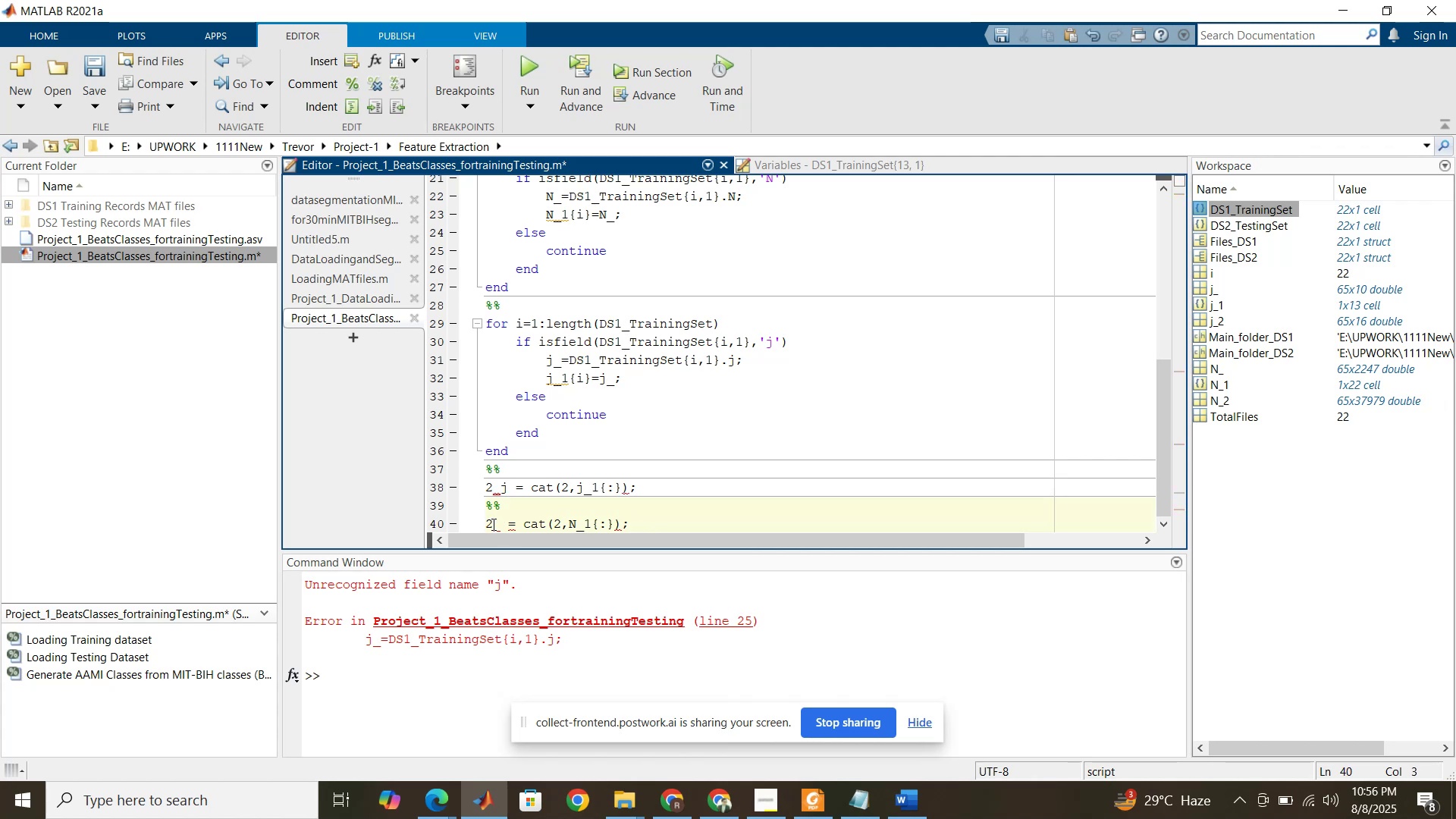 
key(Shift+N)
 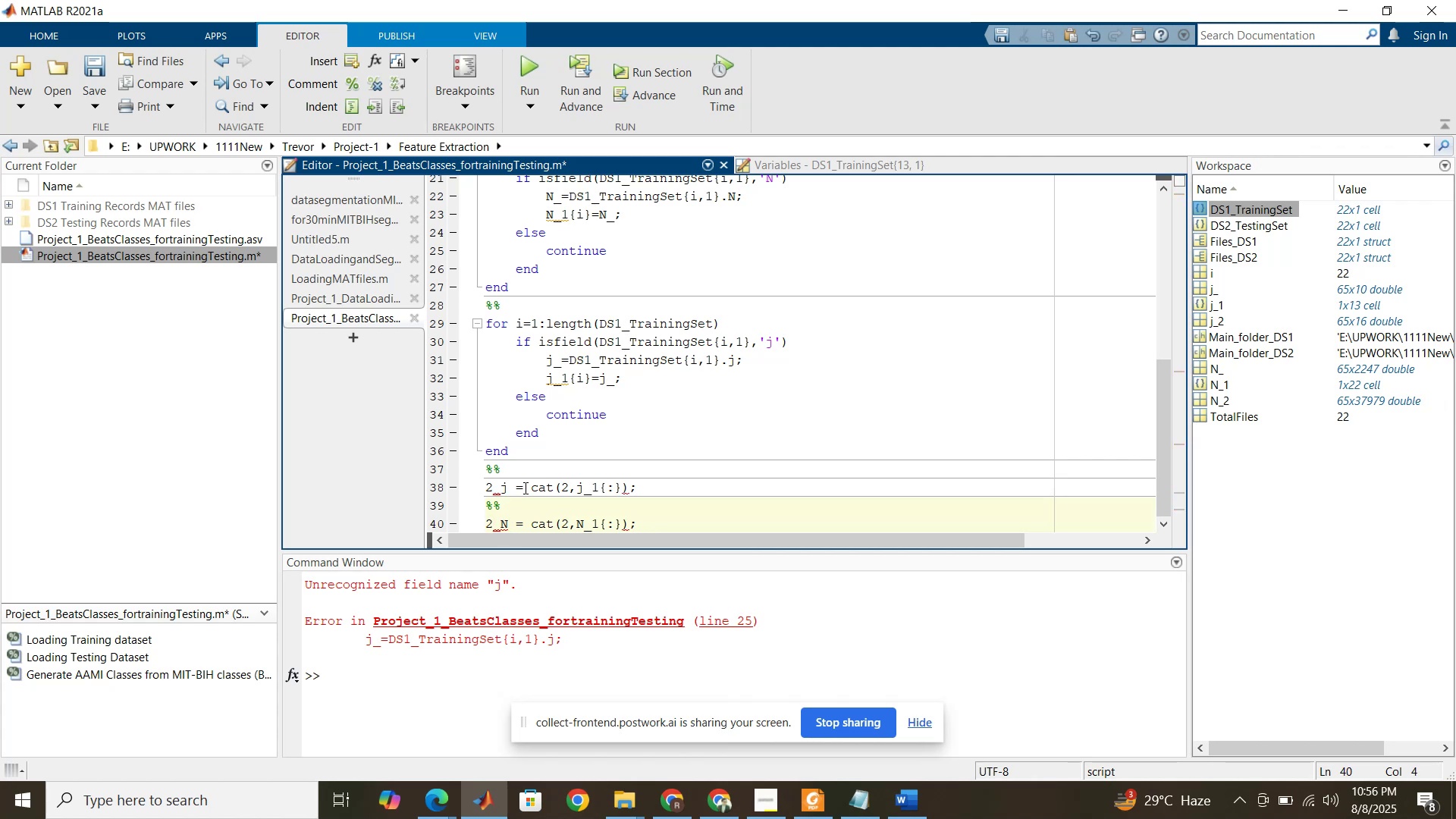 
left_click([524, 488])
 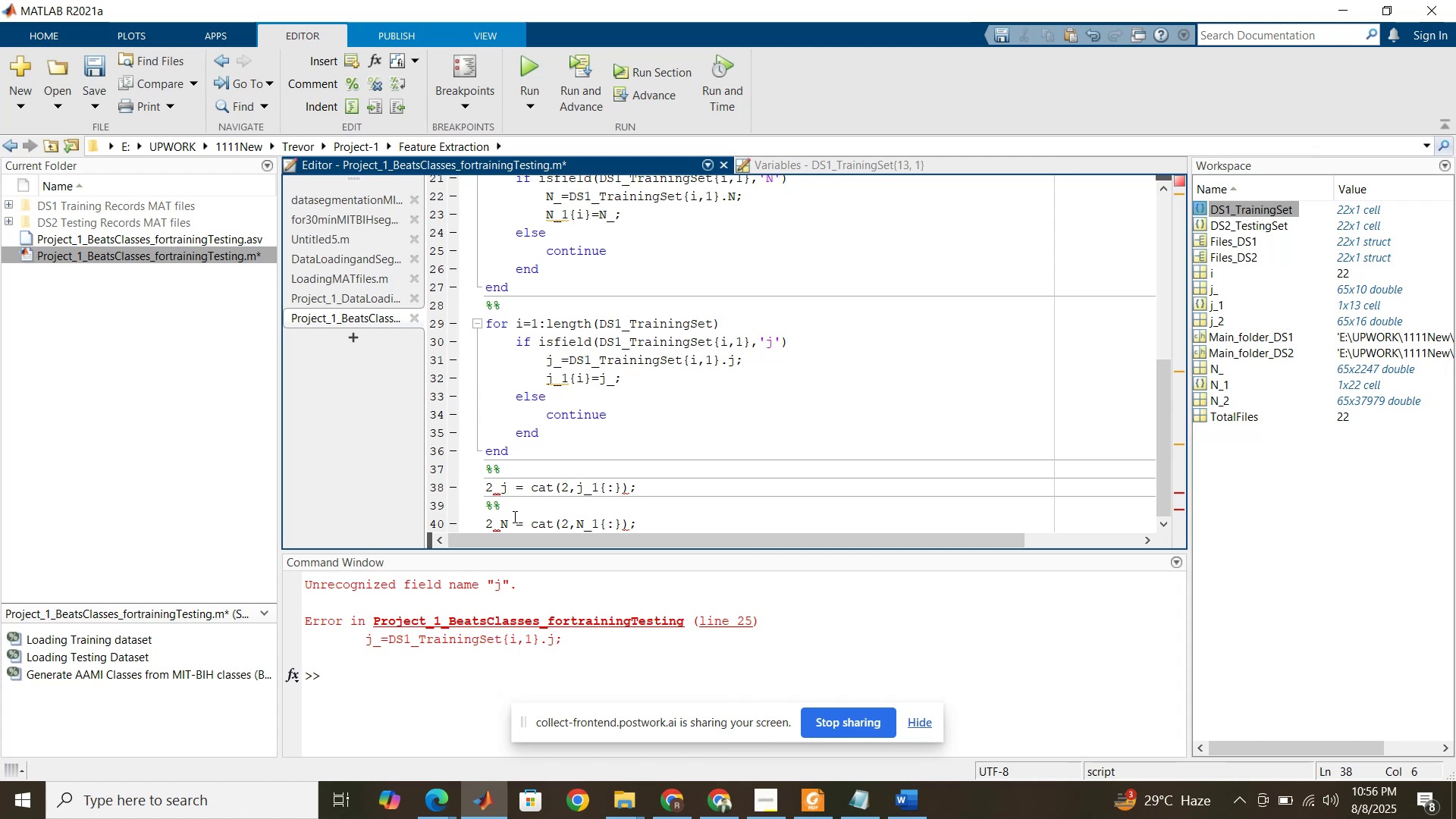 
key(Control+Z)
 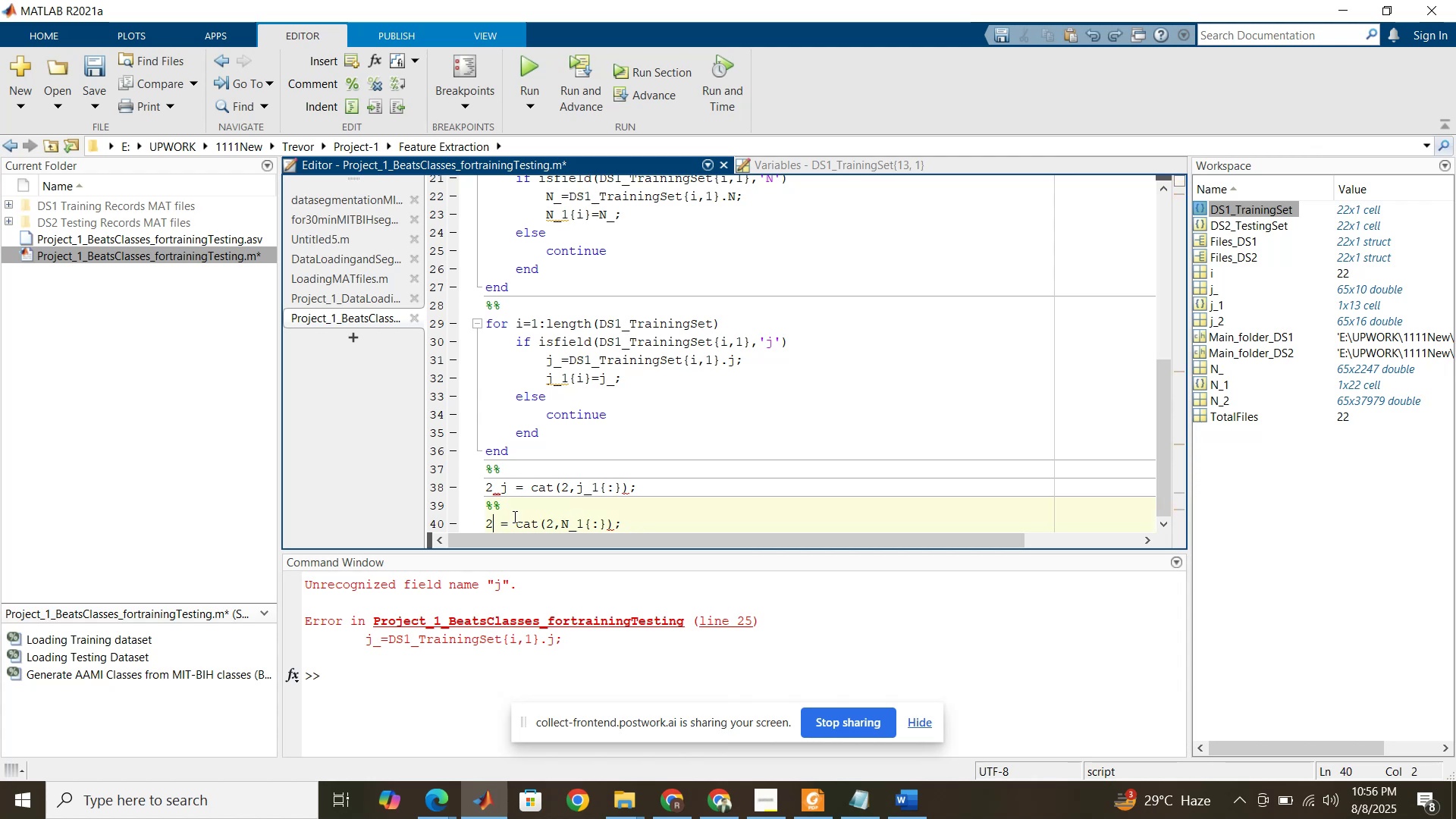 
key(Control+Z)
 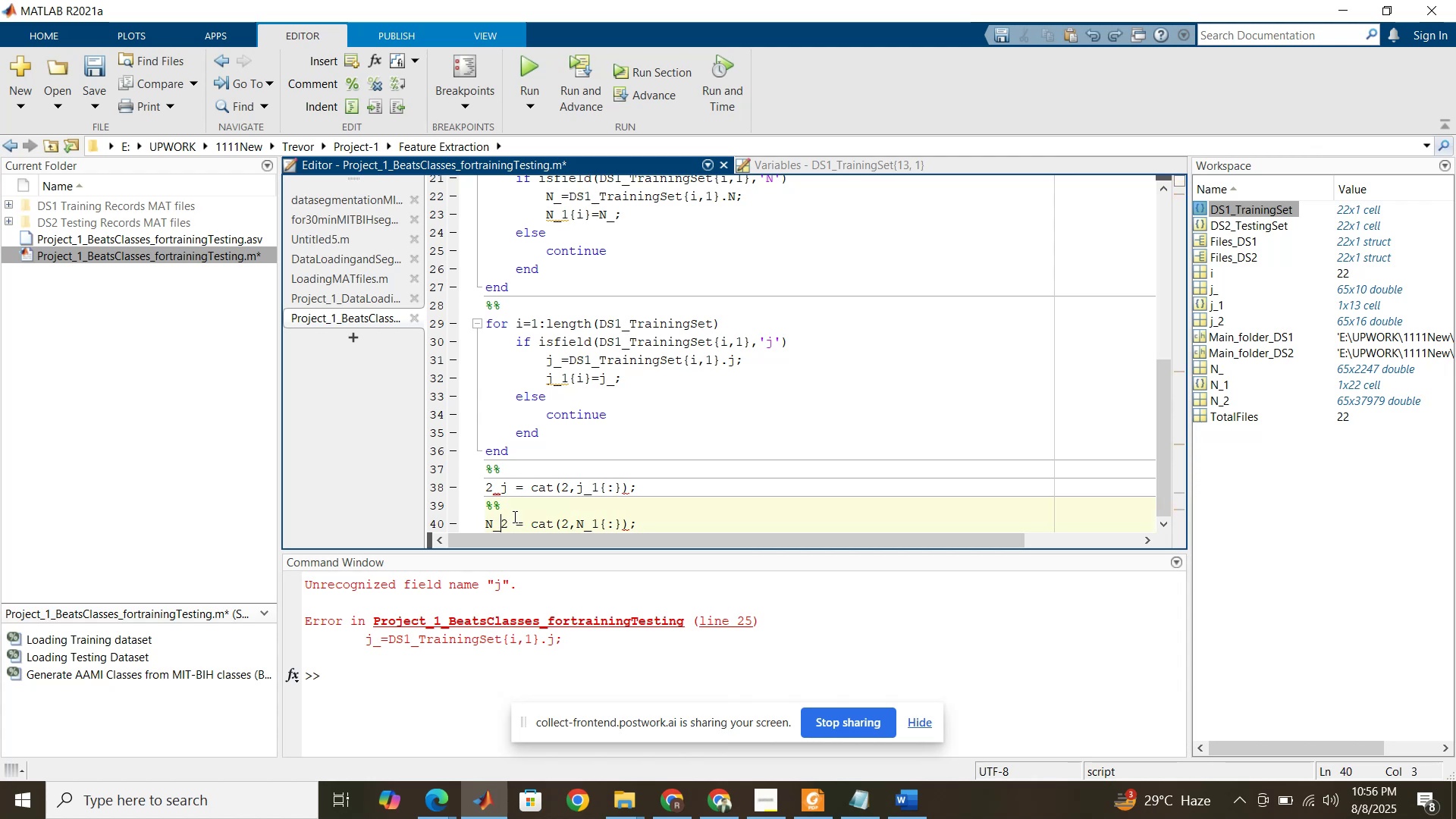 
key(Control+Z)
 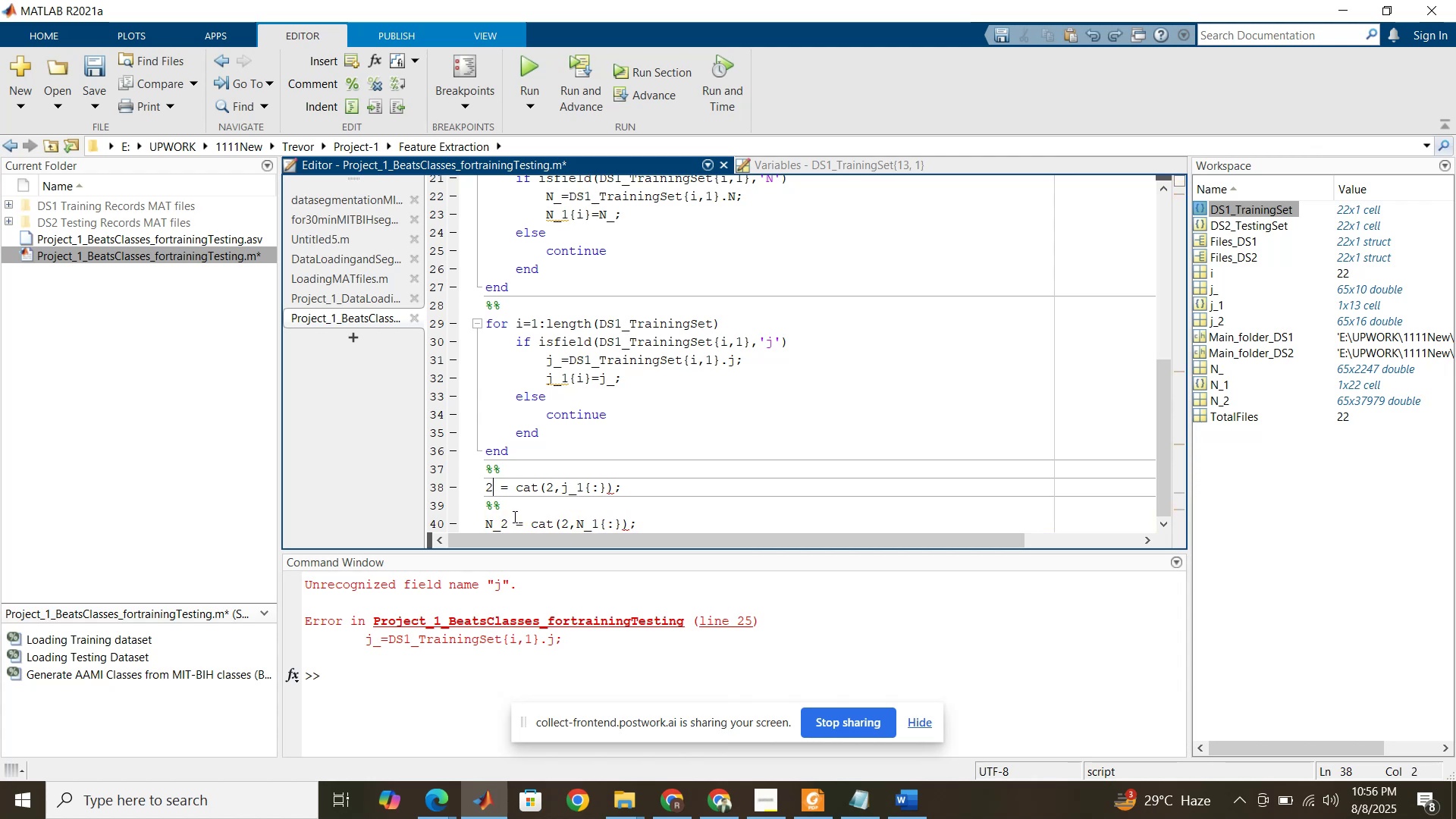 
key(Control+Z)
 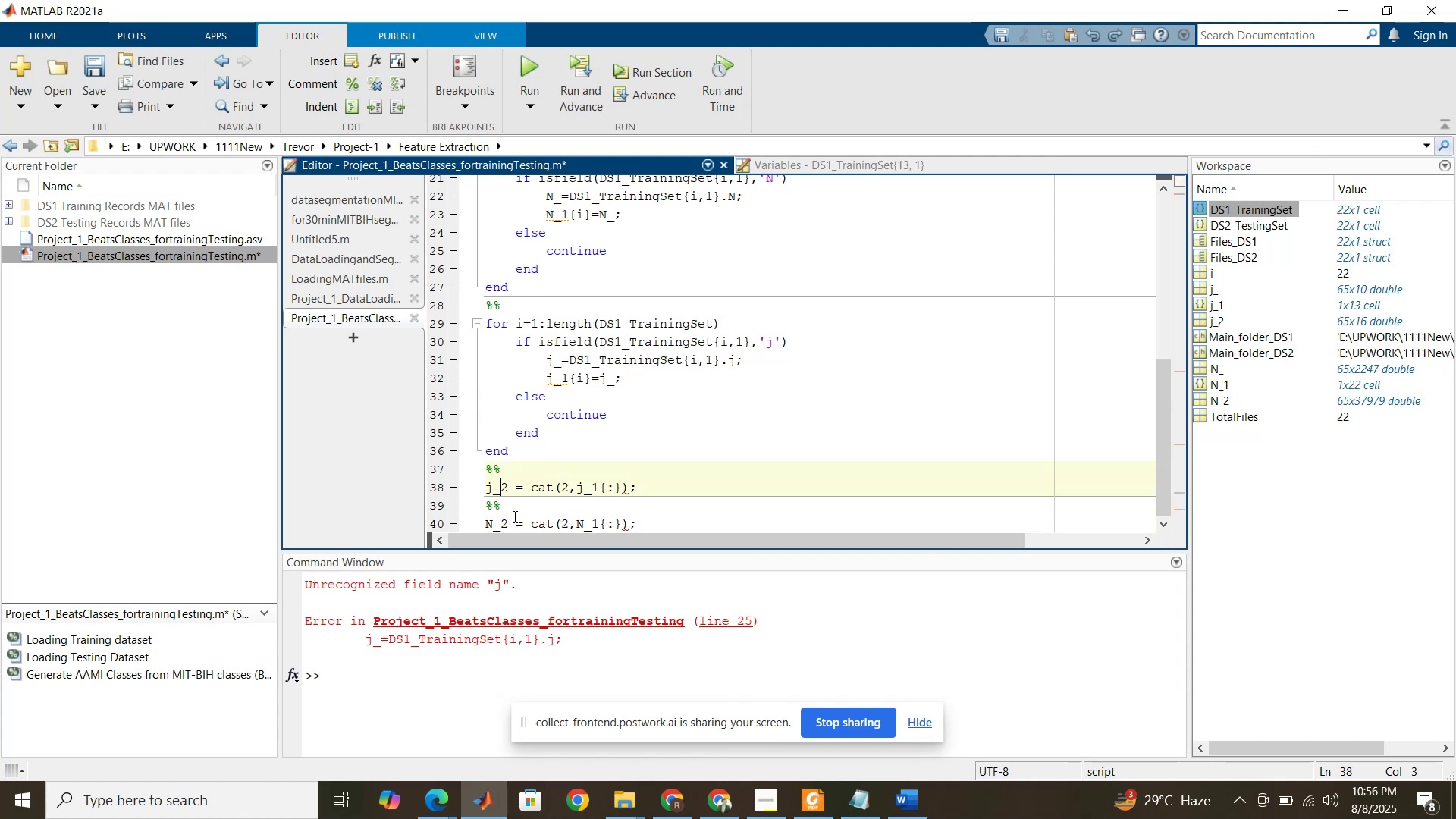 
key(Control+Z)
 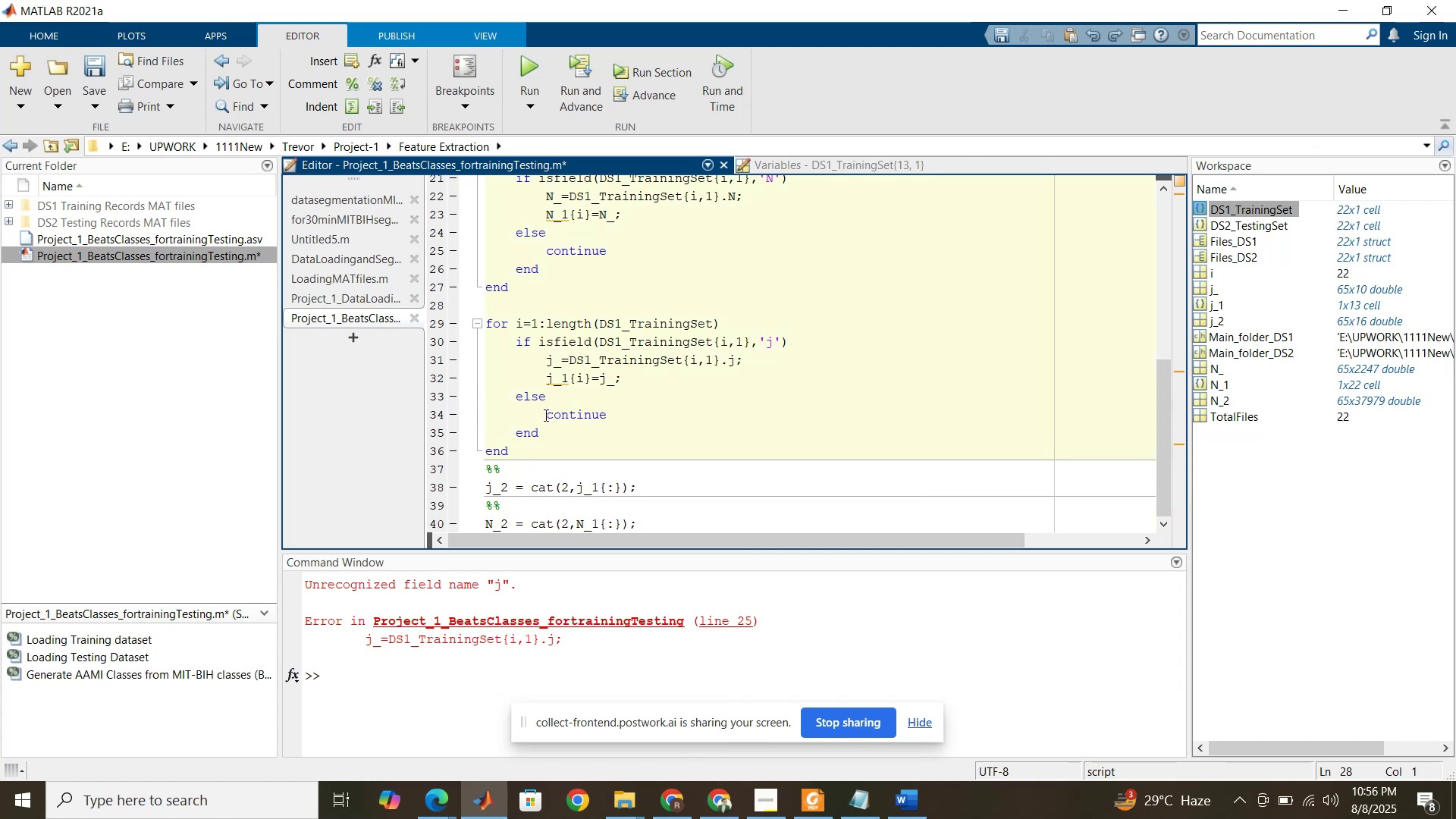 
type(%%)
 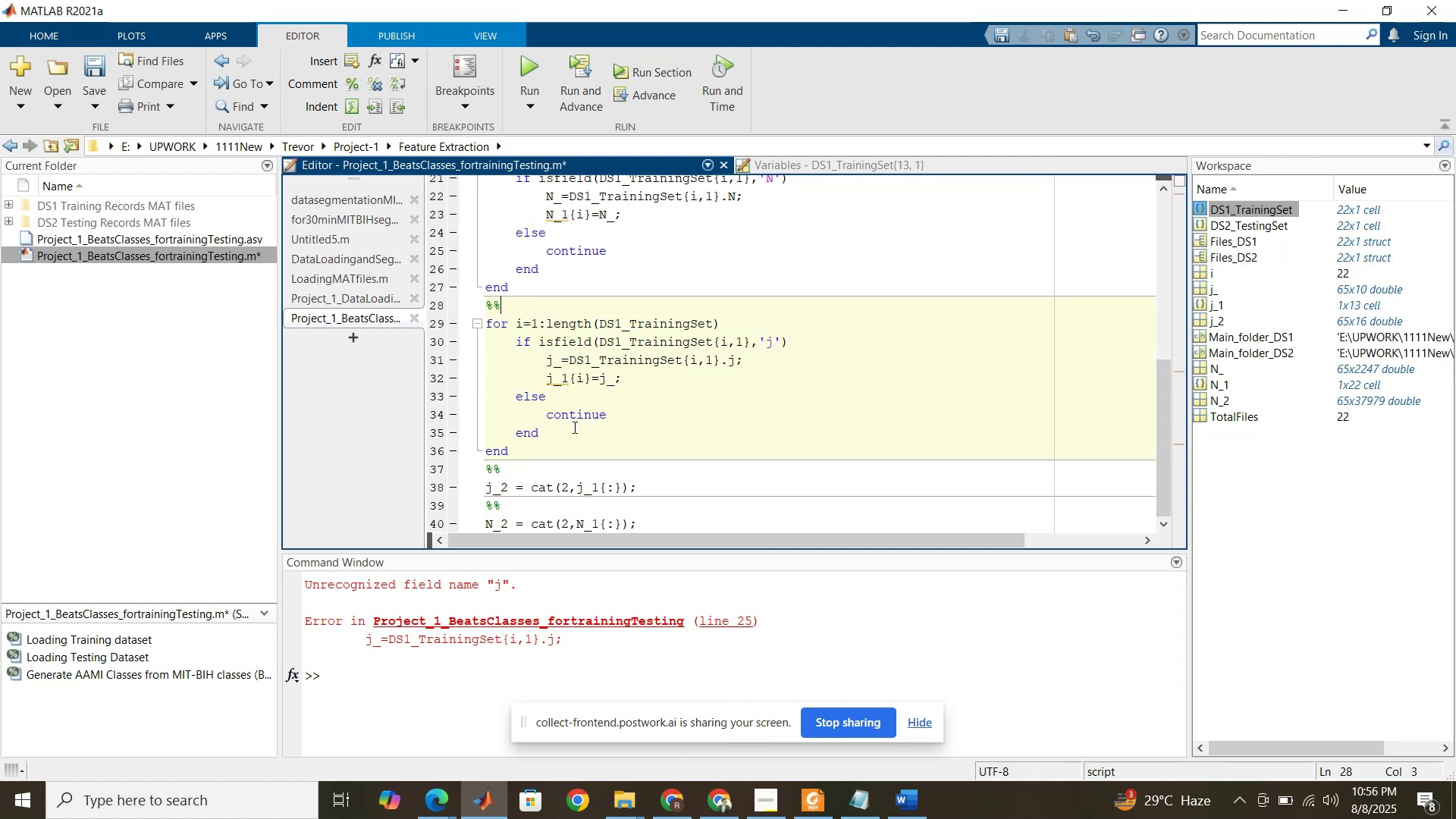 
left_click([574, 428])
 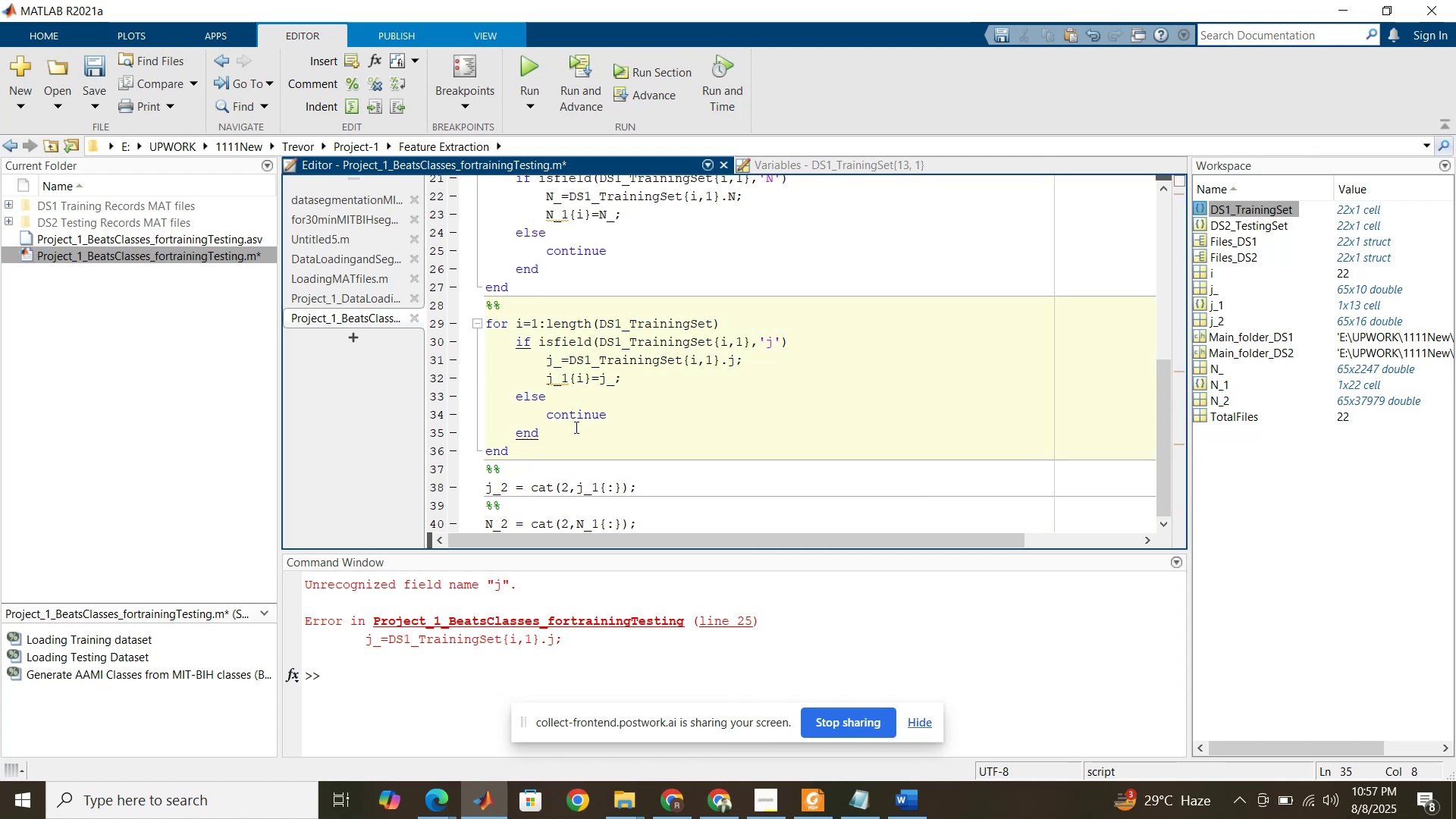 
scroll: coordinate [575, 427], scroll_direction: up, amount: 2.0
 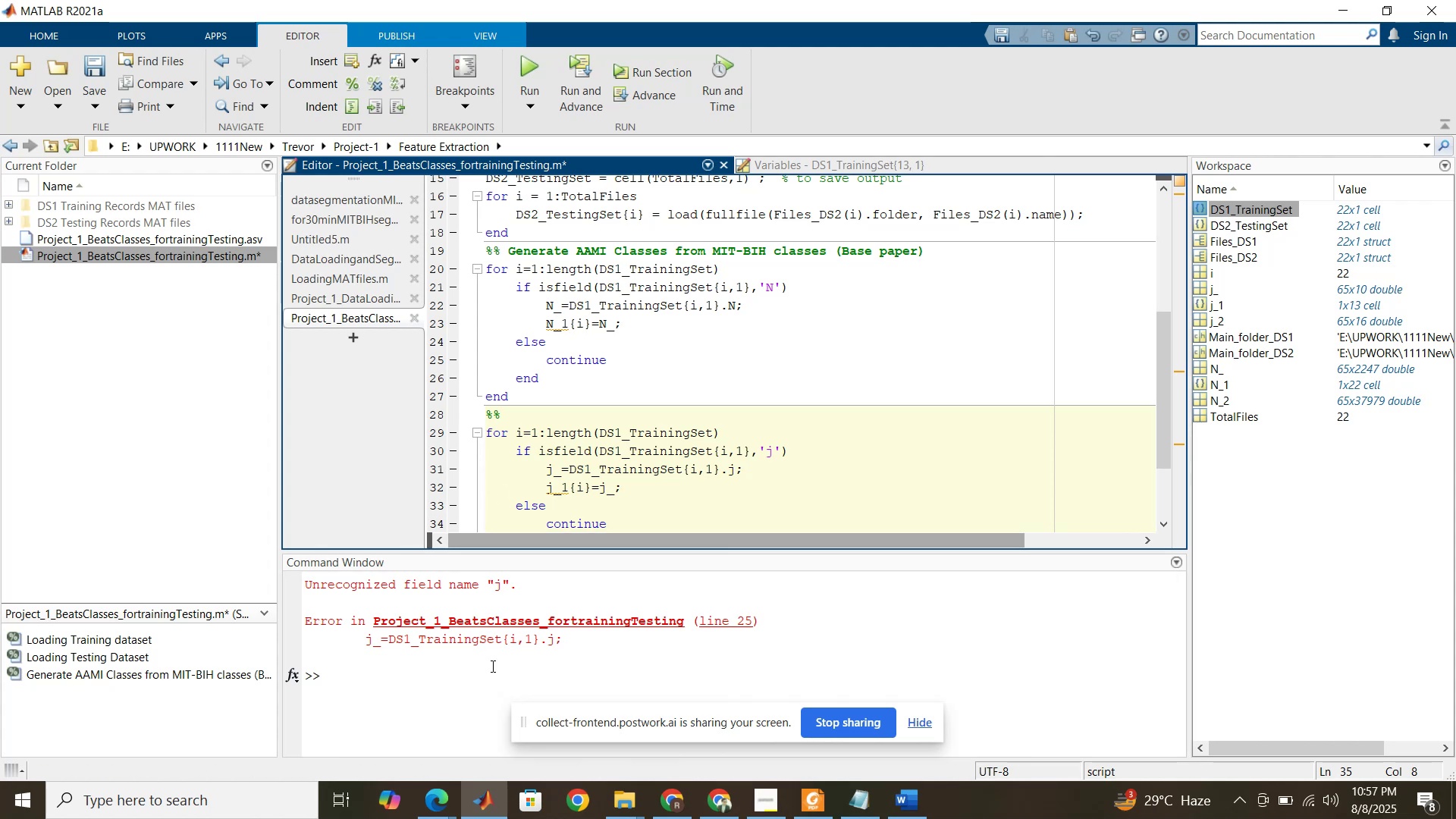 
left_click([488, 794])
 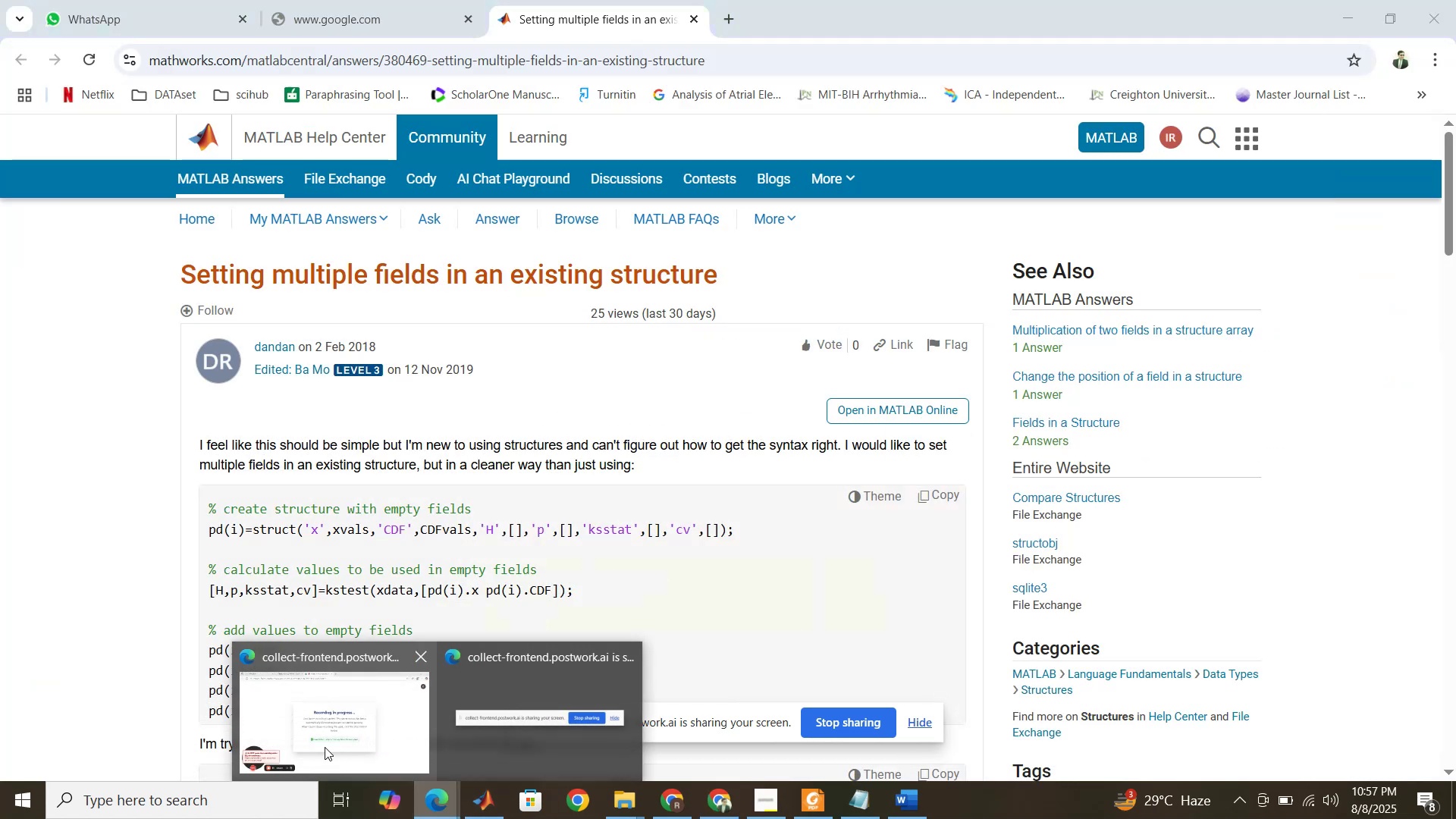 
left_click([325, 747])
 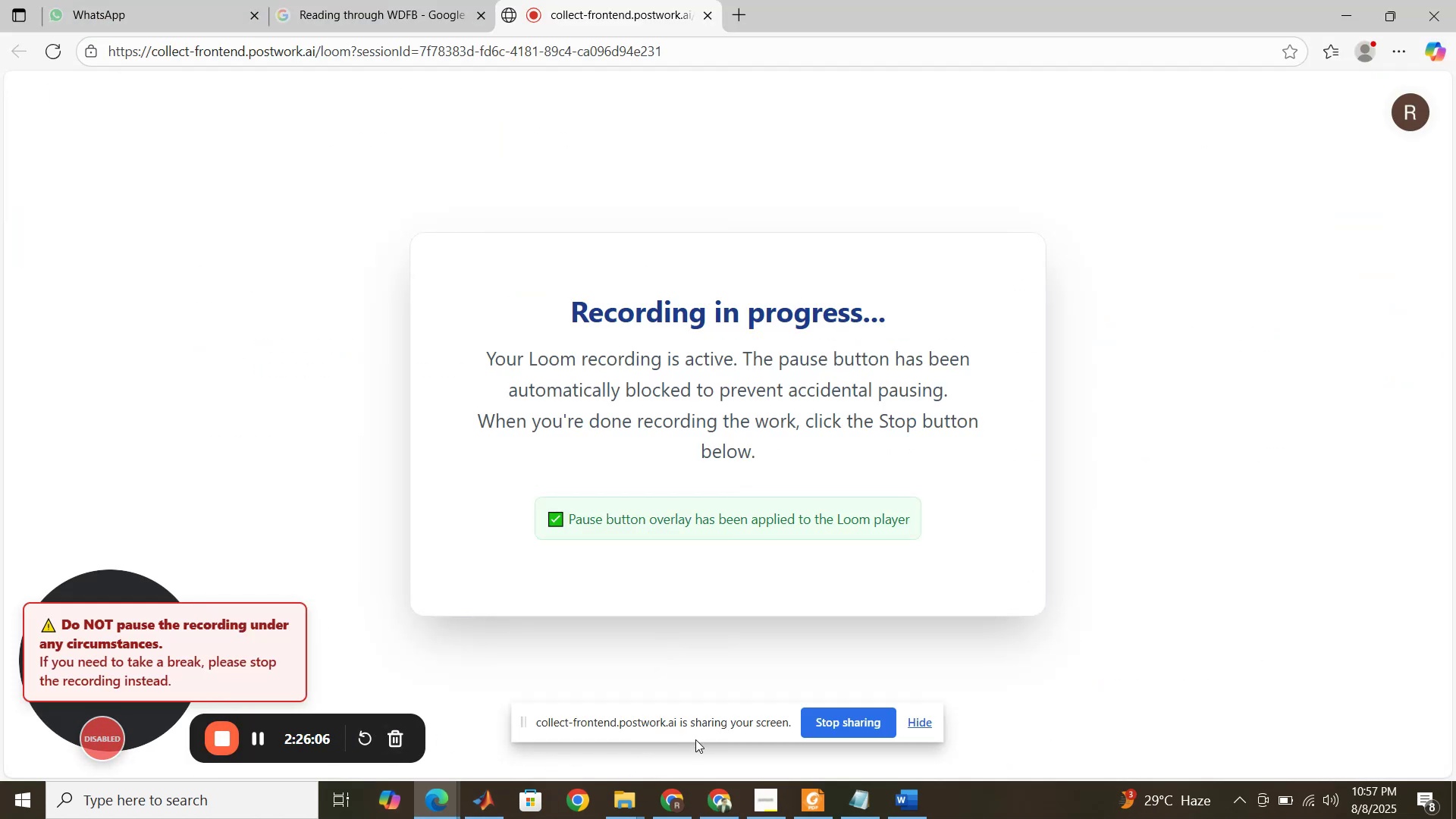 
left_click([712, 812])
 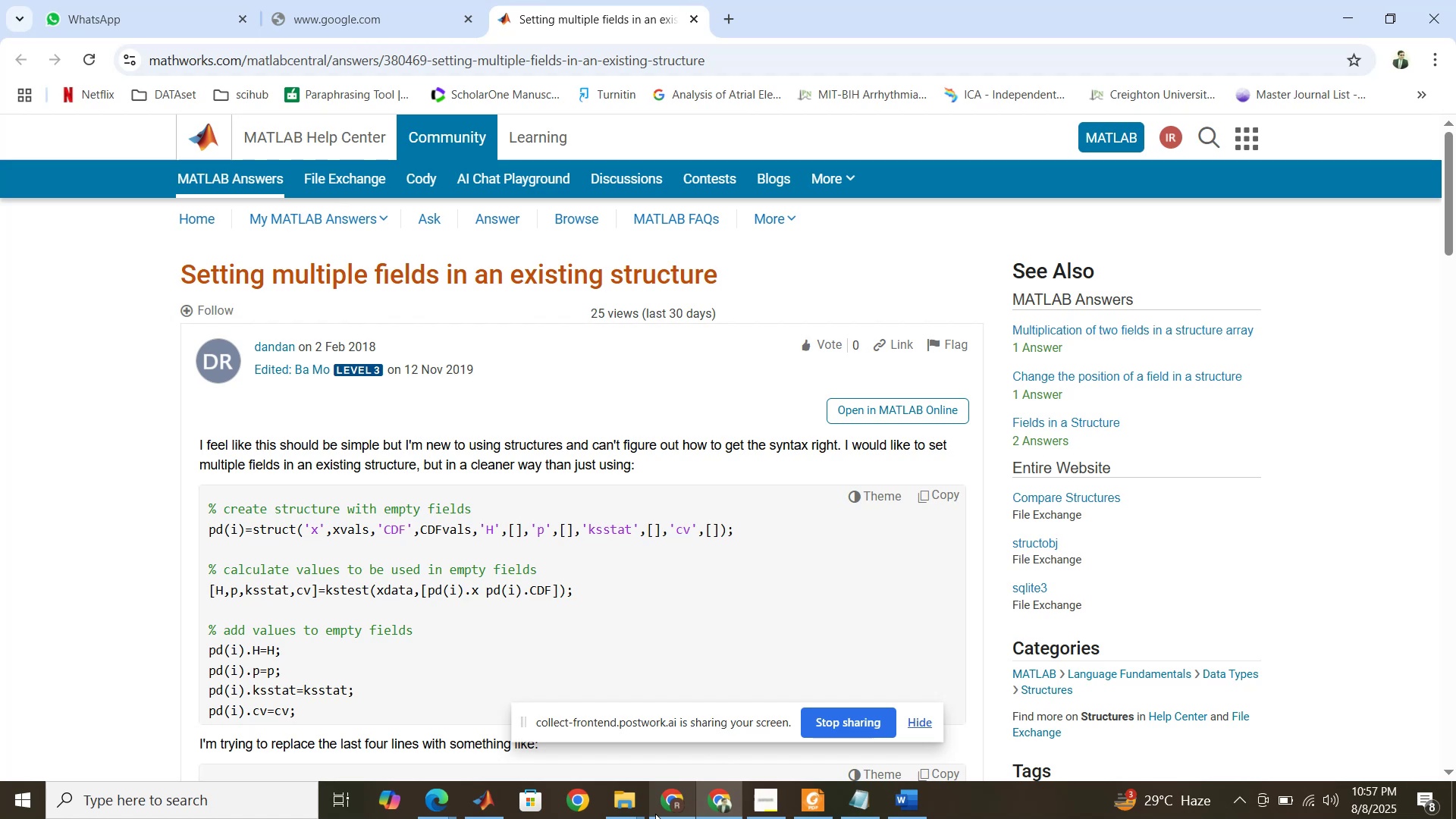 
left_click([669, 814])
 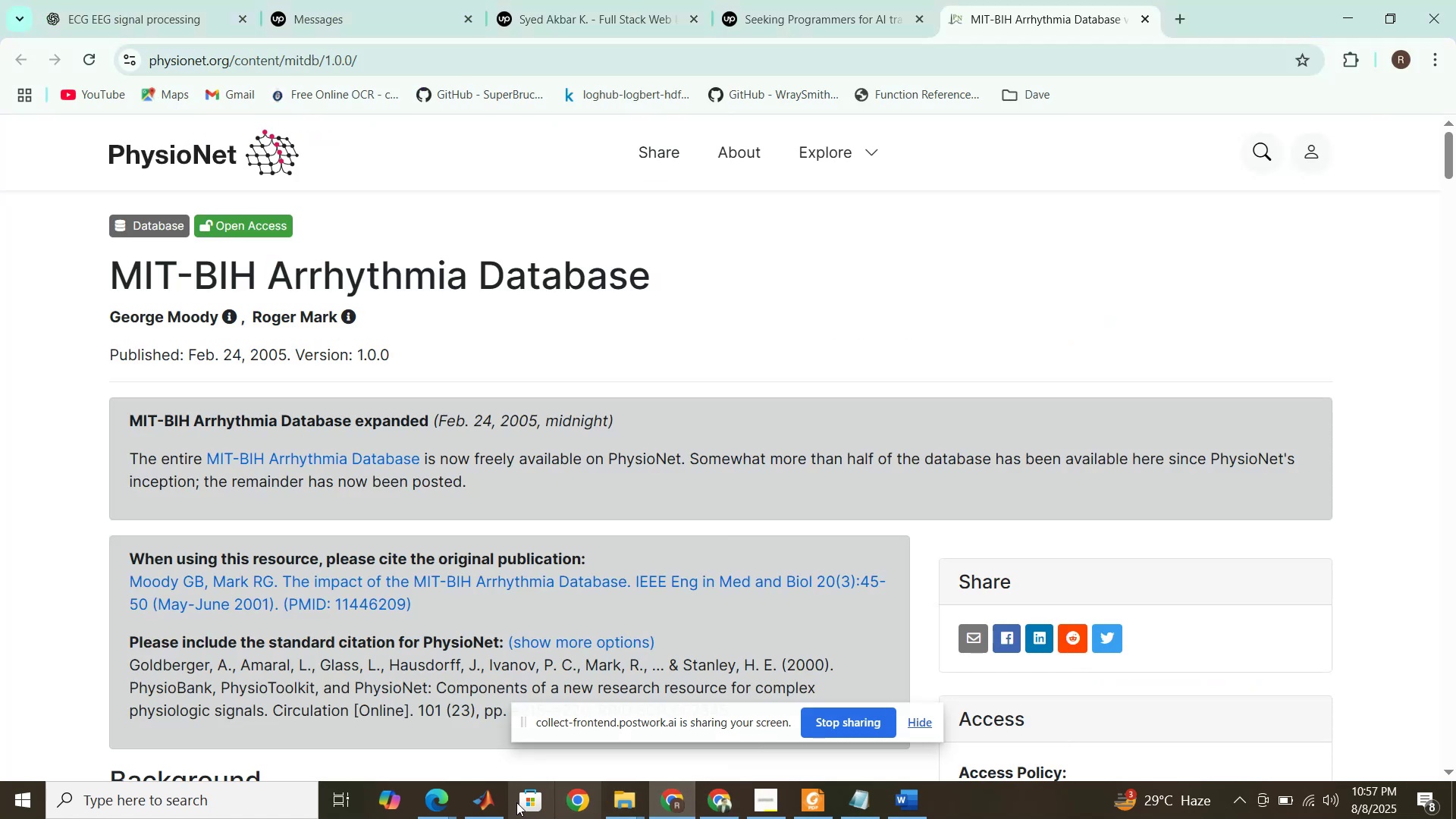 
left_click([482, 804])
 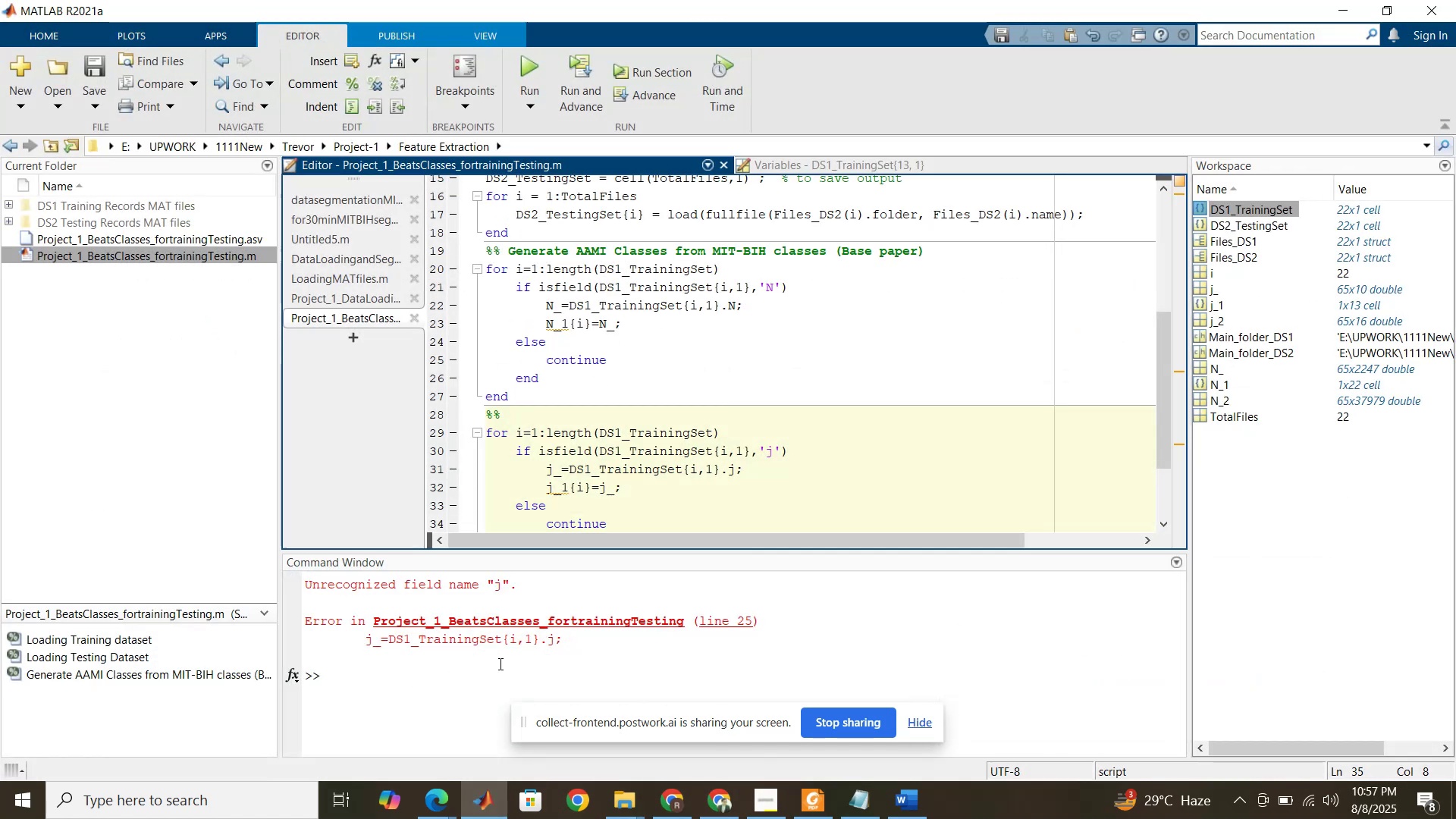 
left_click([500, 664])
 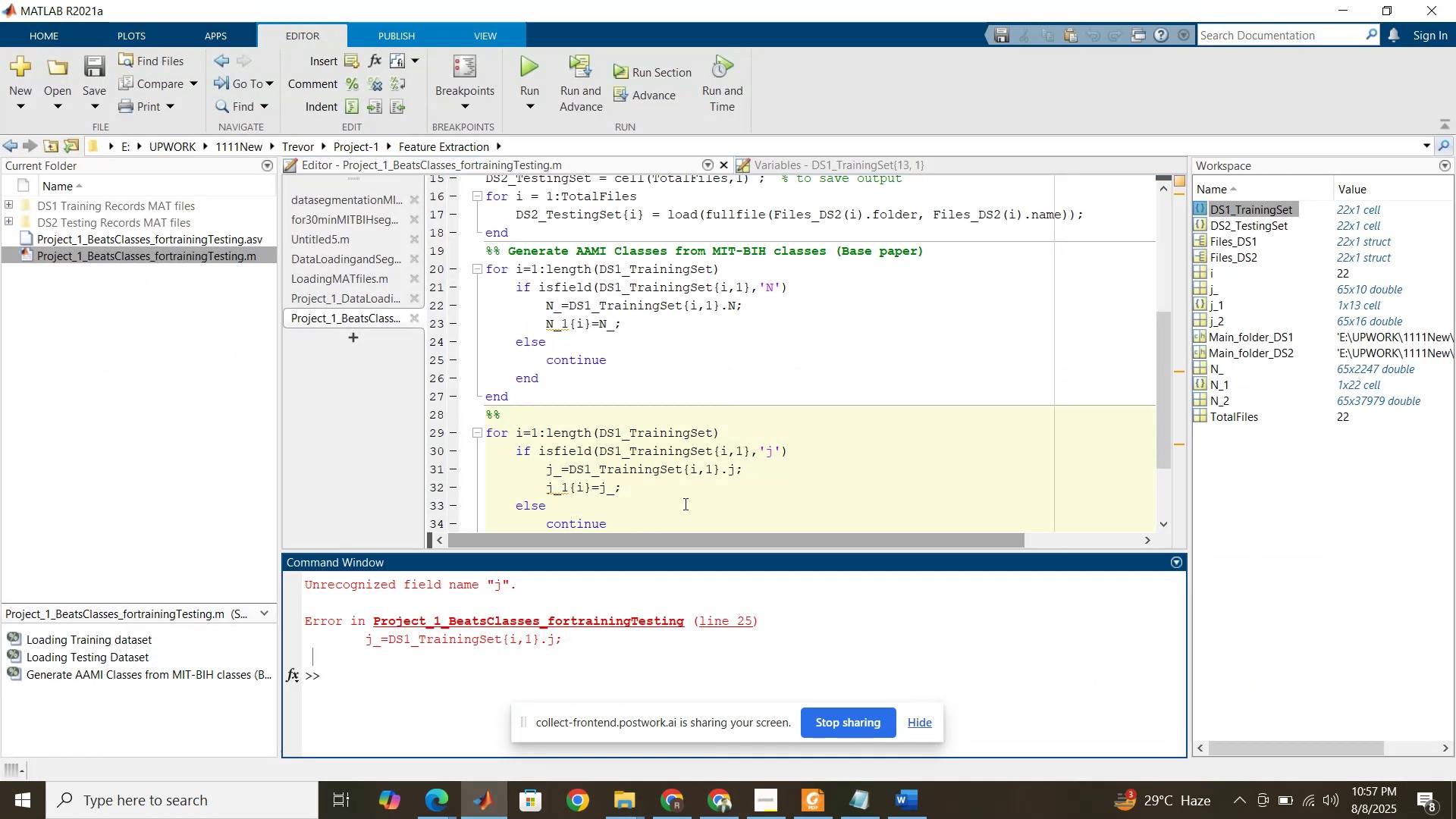 
scroll: coordinate [684, 471], scroll_direction: down, amount: 2.0
 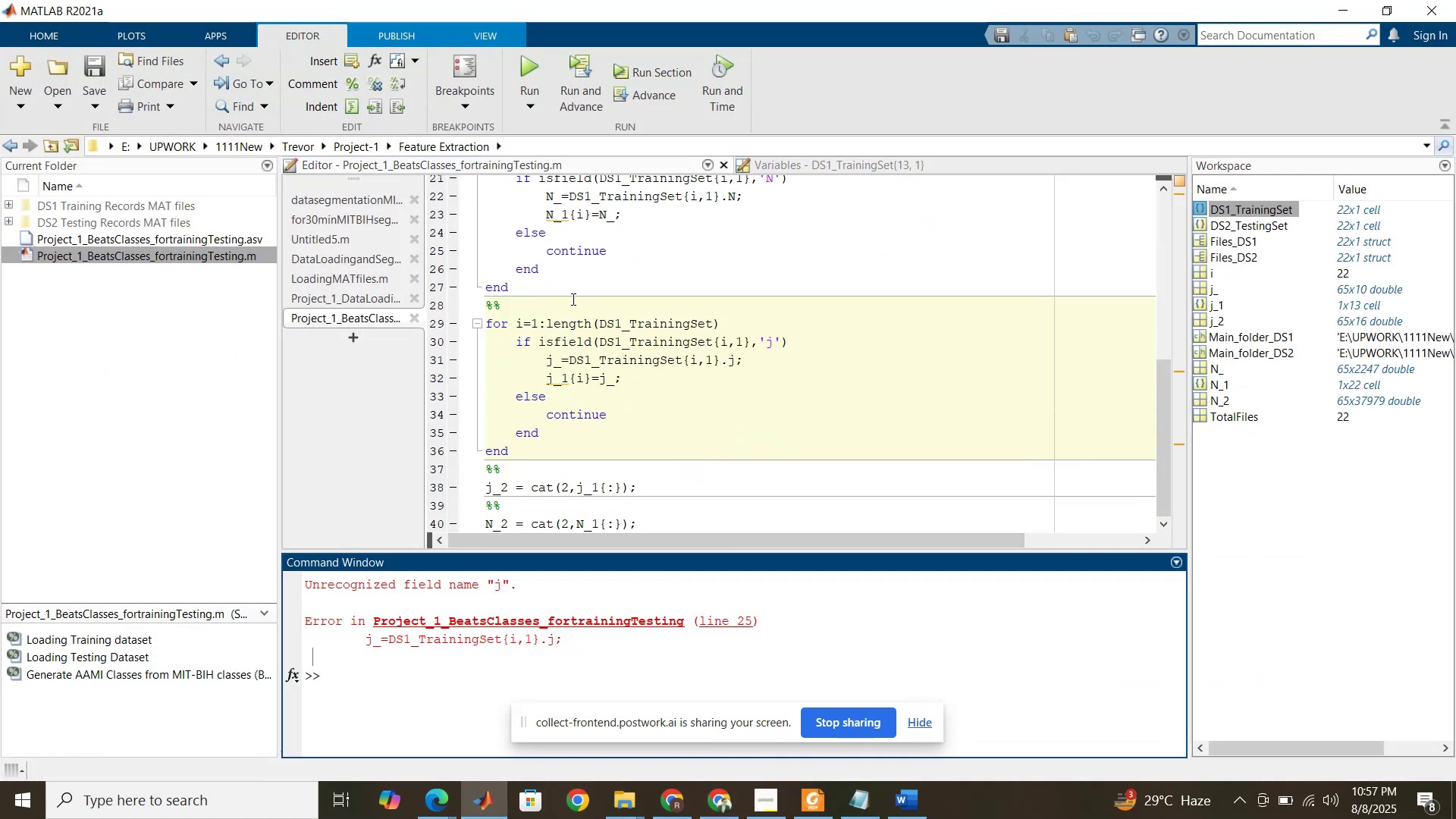 
left_click([572, 299])
 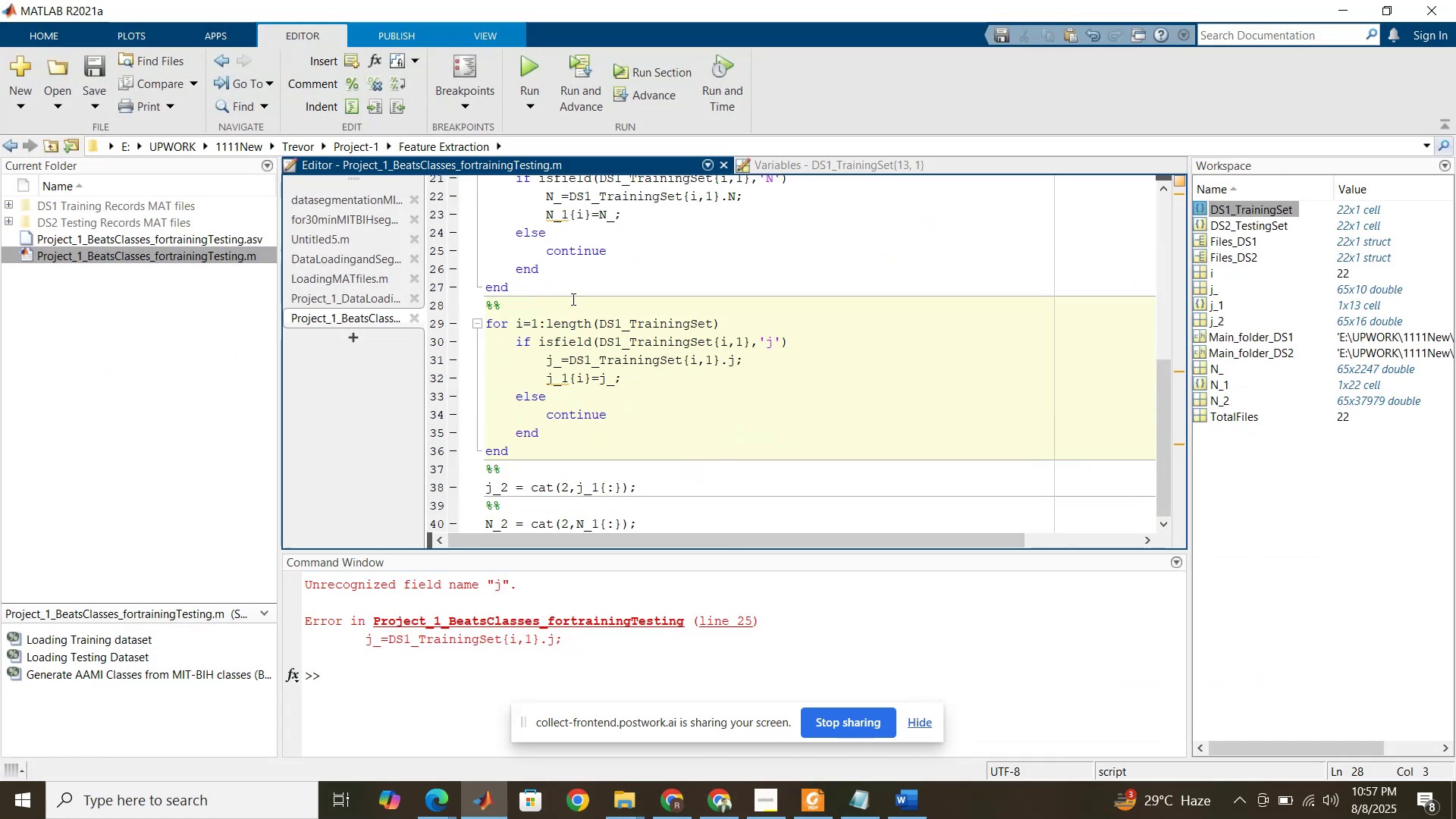 
key(Backspace)
 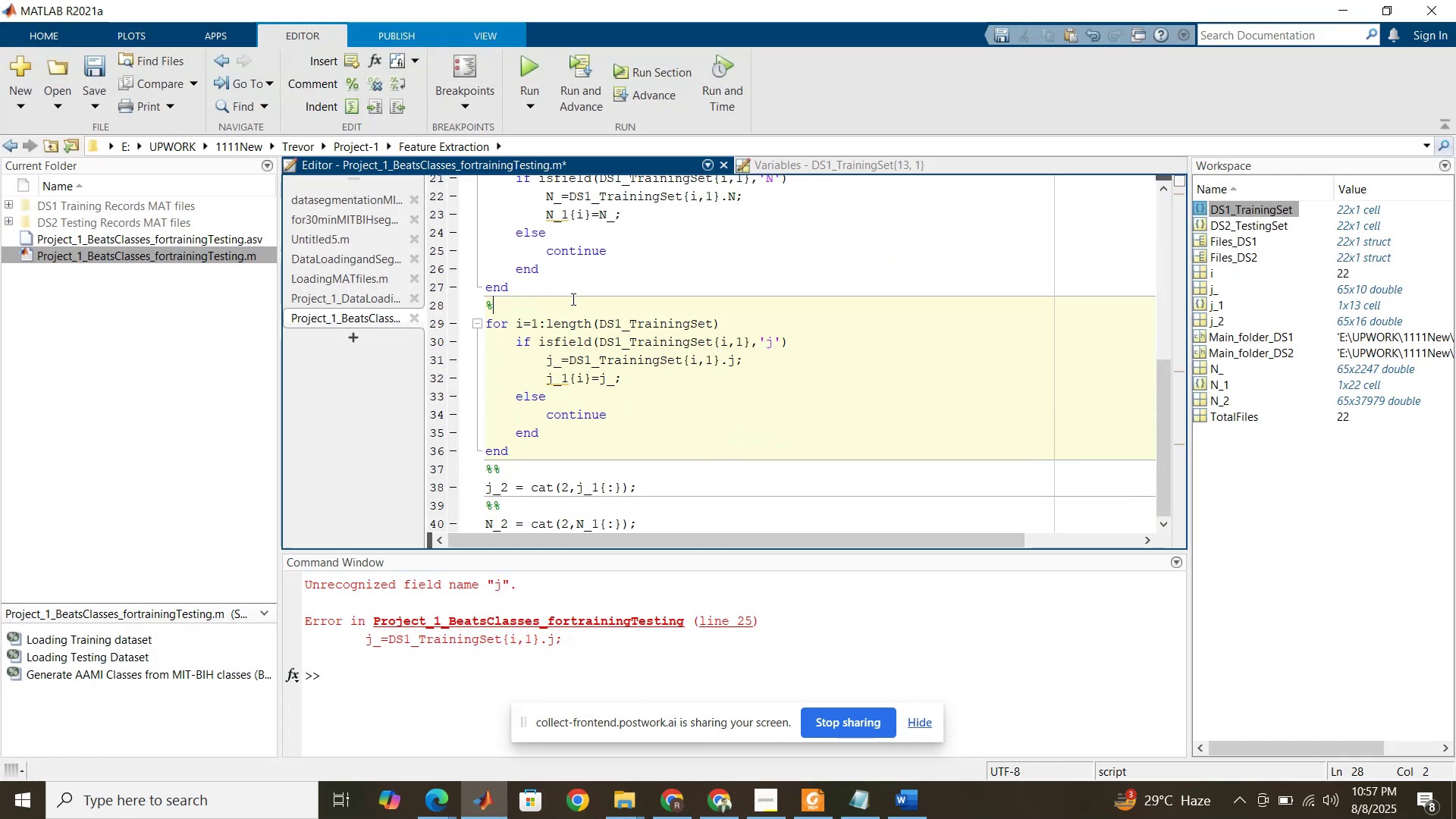 
key(Backspace)
 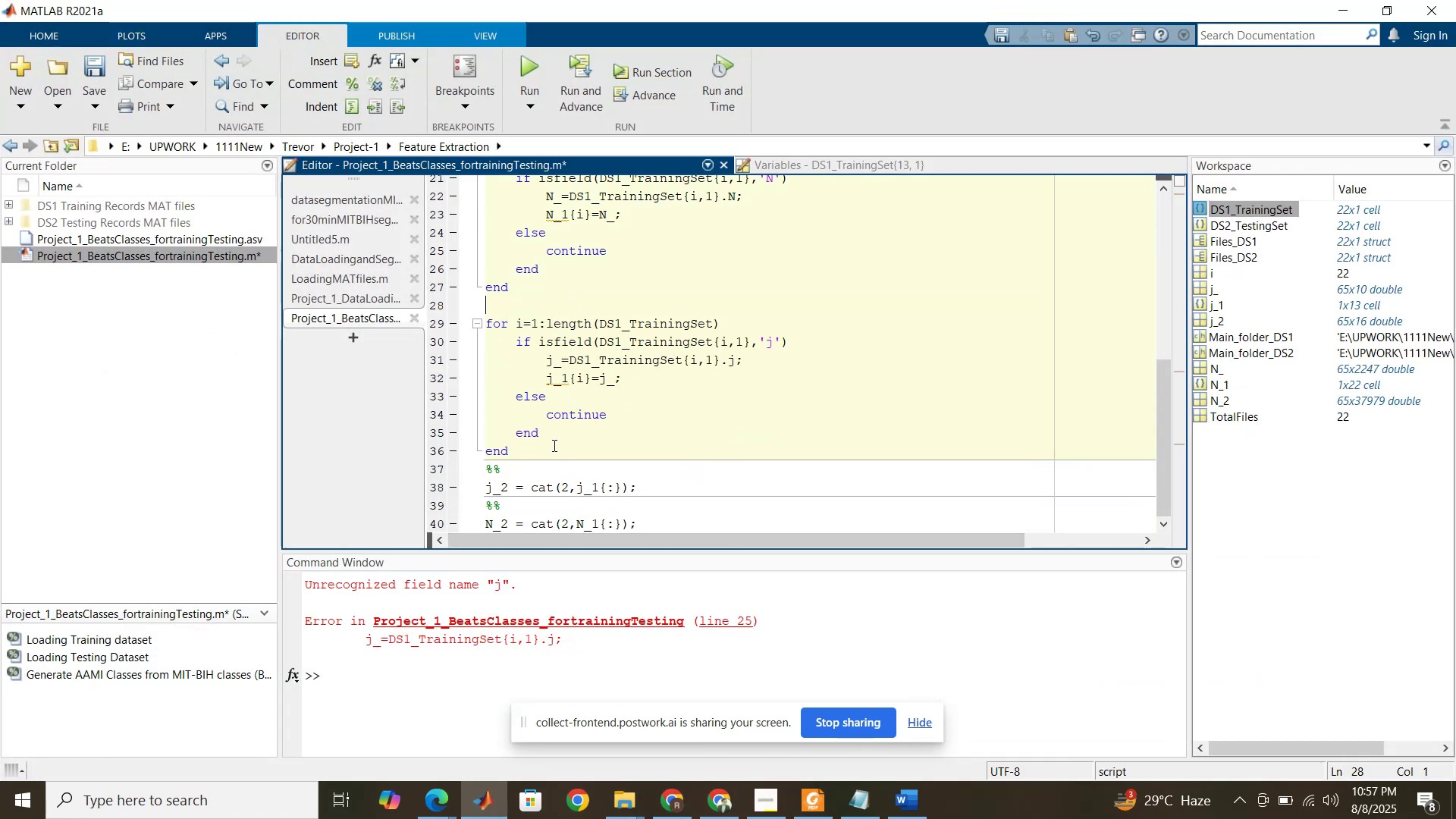 
left_click_drag(start_coordinate=[539, 448], to_coordinate=[479, 319])
 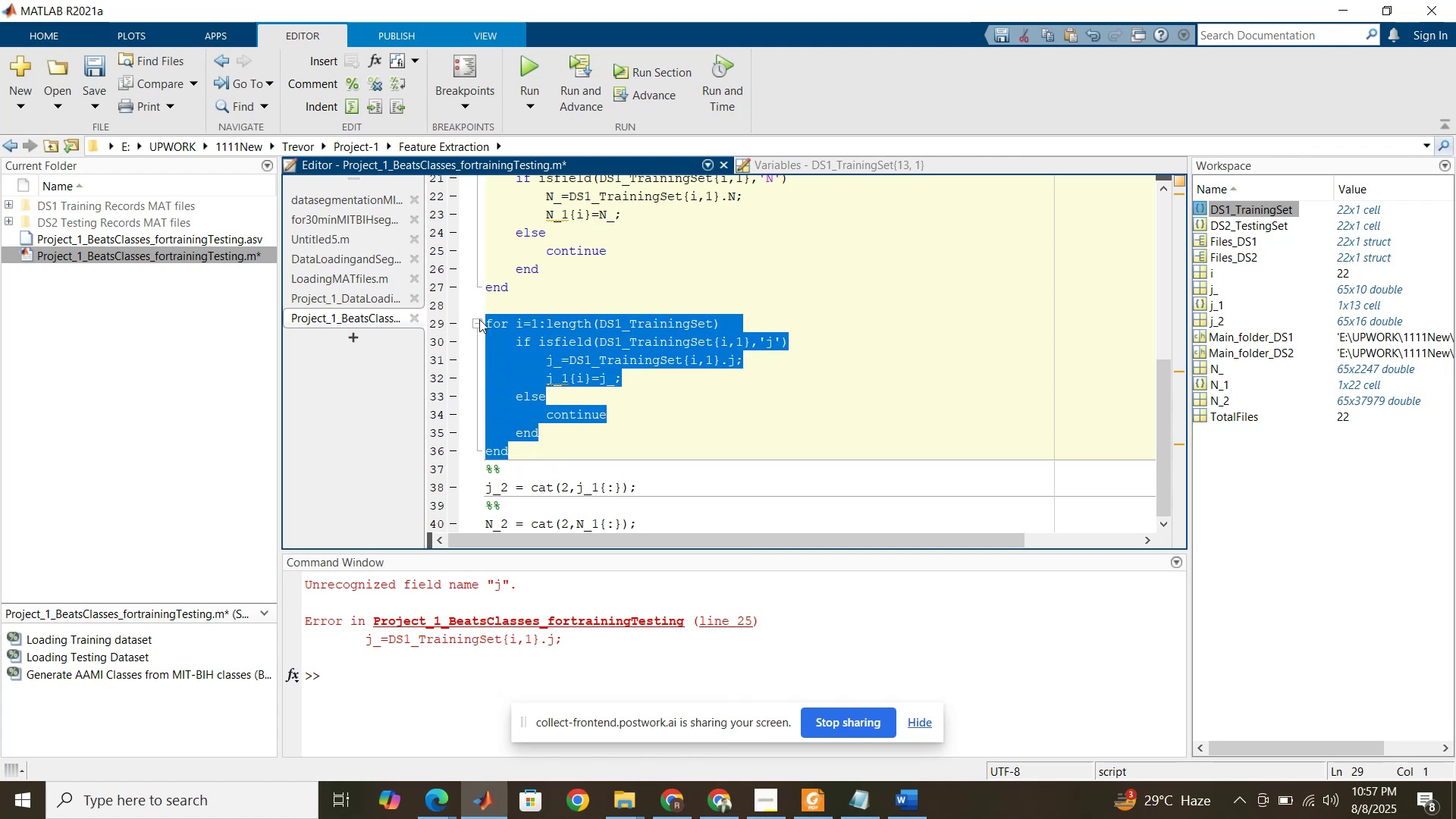 
key(Control+C)
 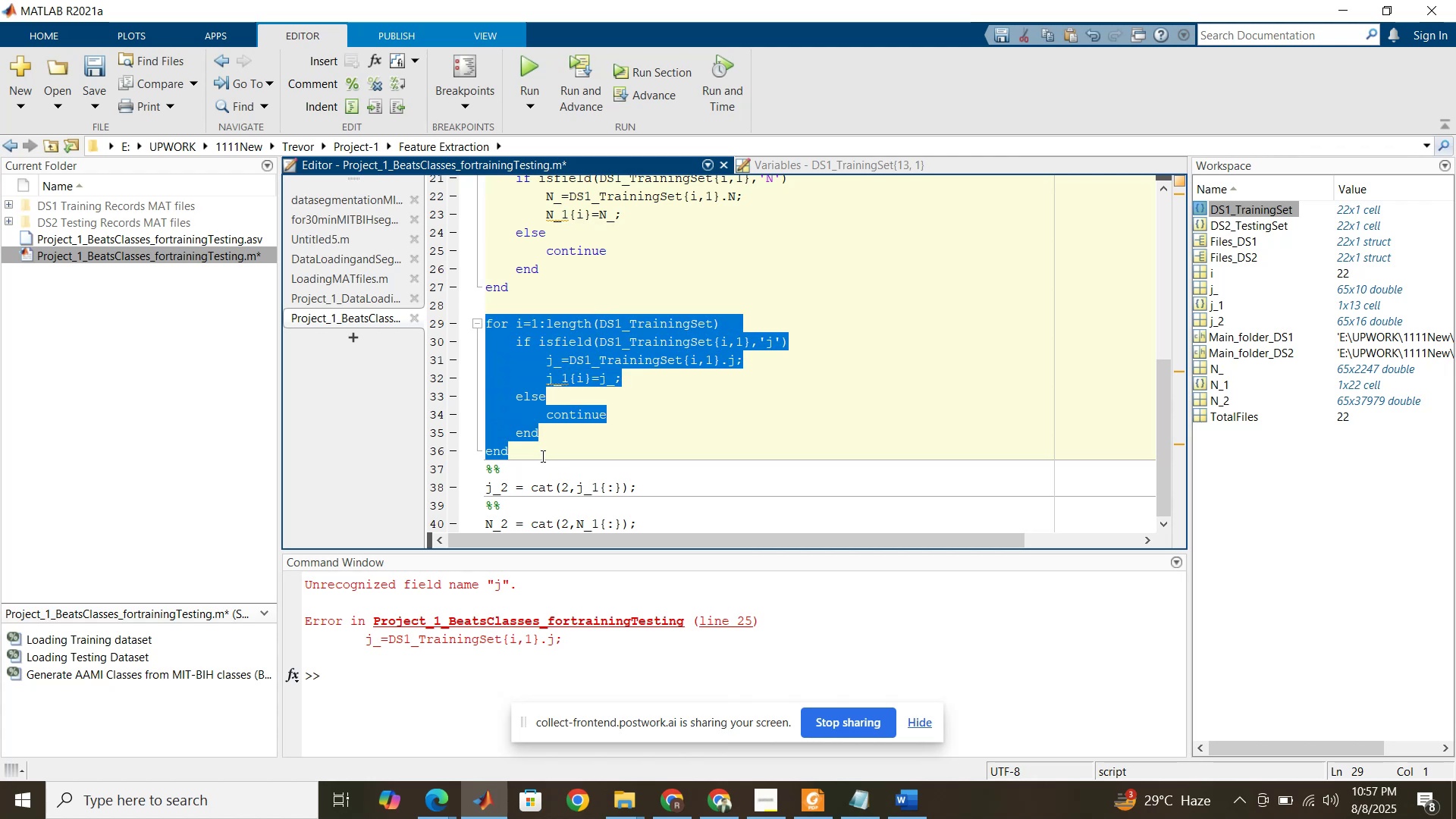 
left_click([541, 455])
 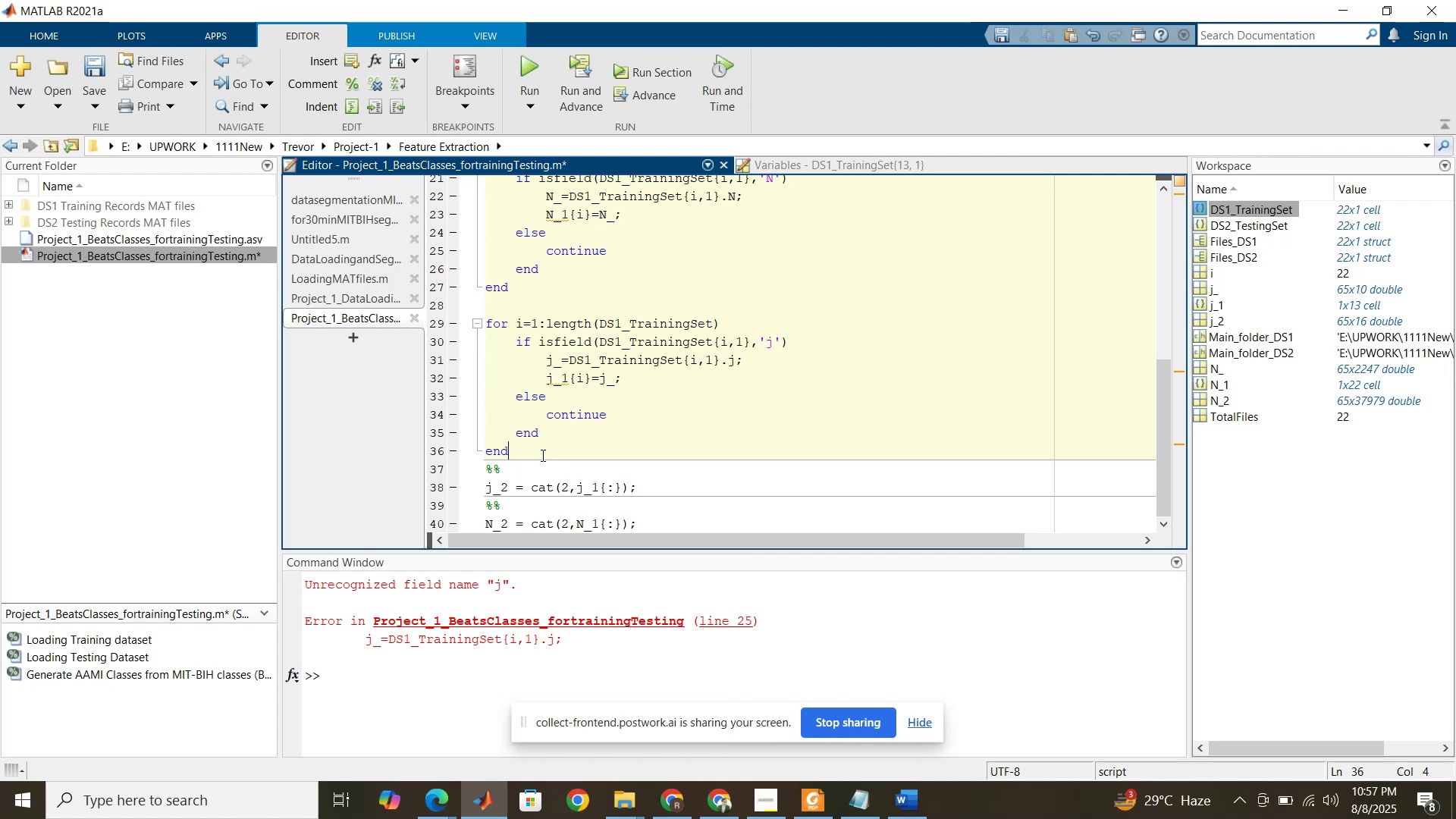 
key(Enter)
 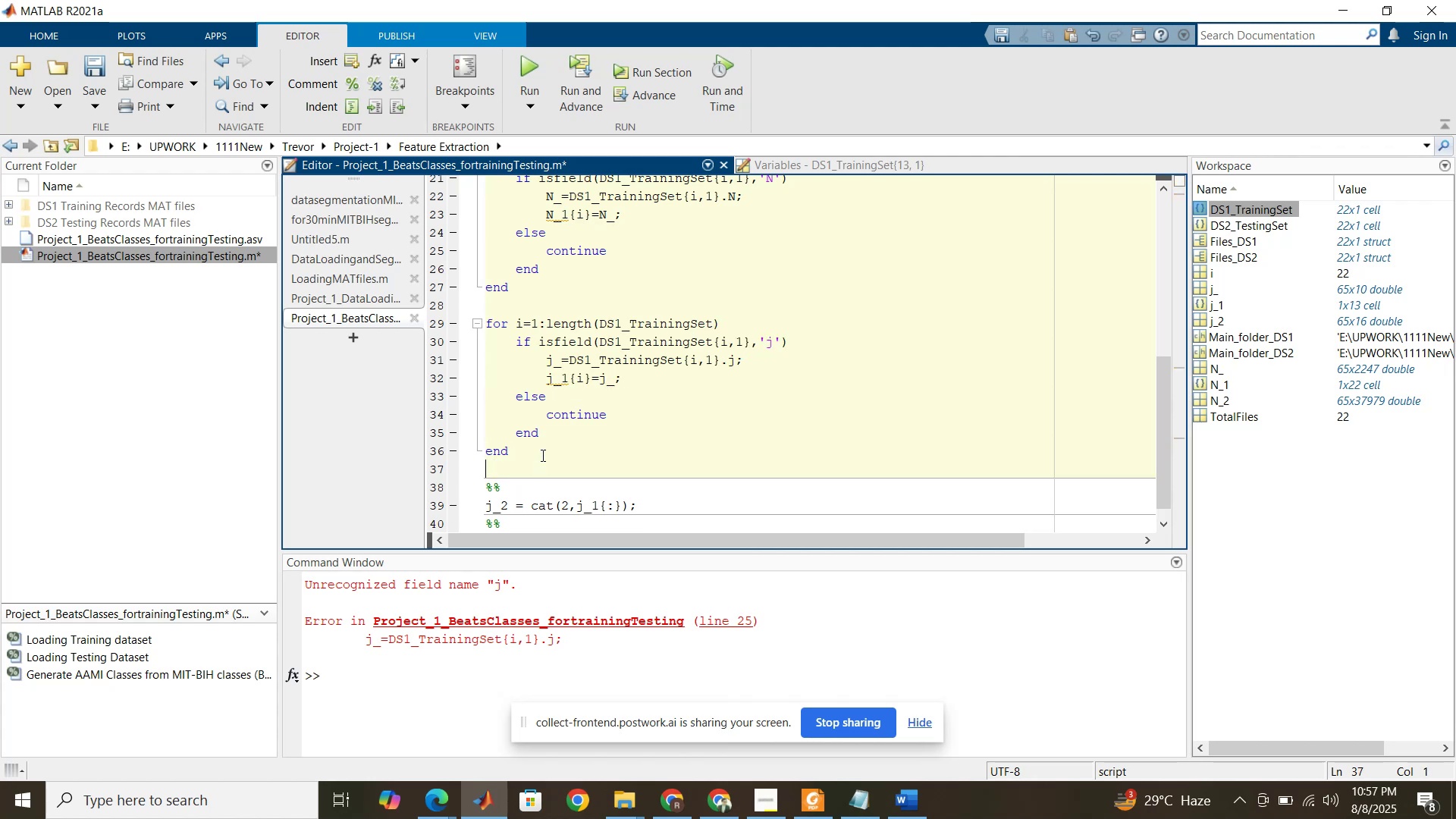 
key(Control+V)
 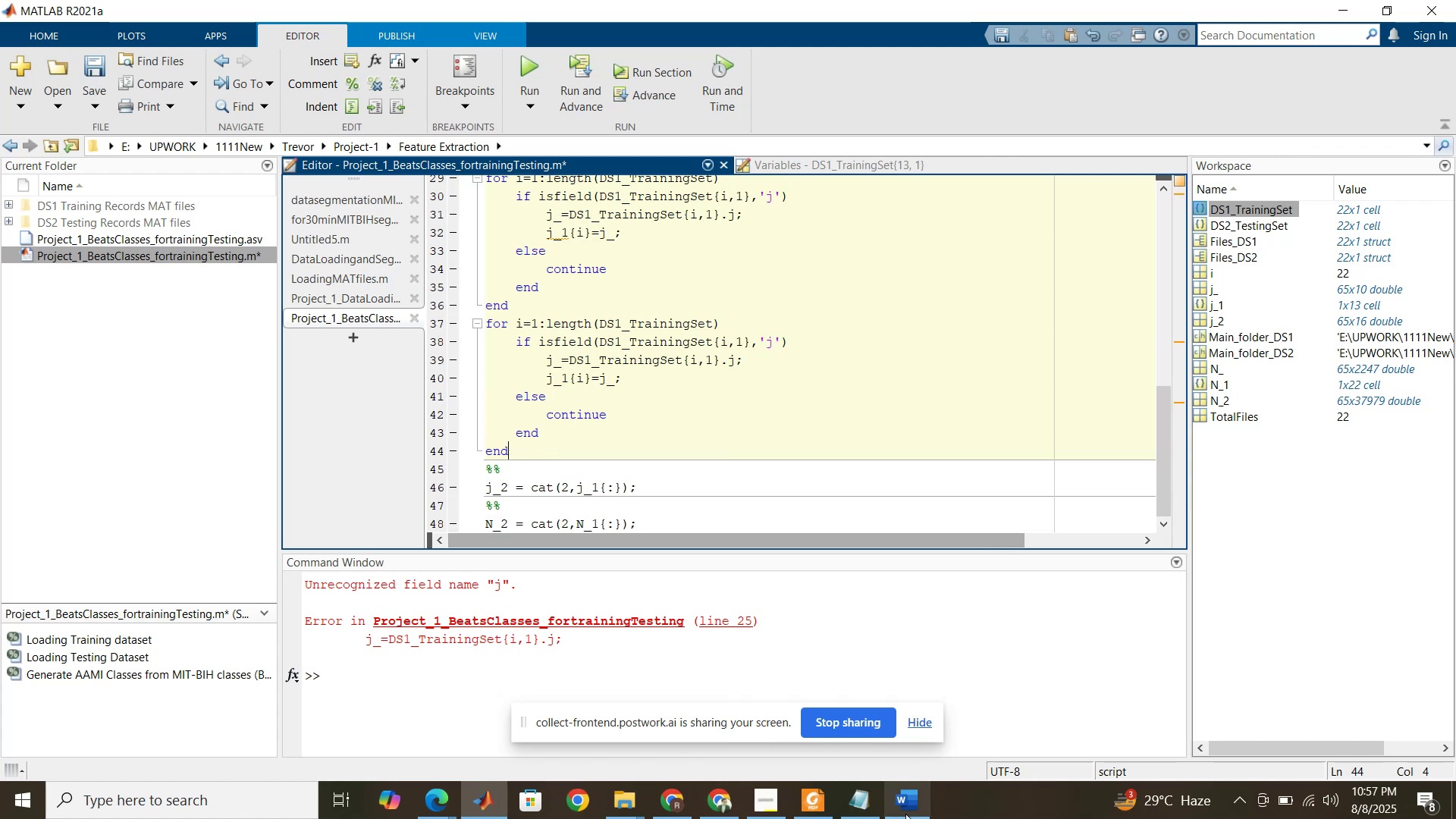 
left_click([808, 802])
 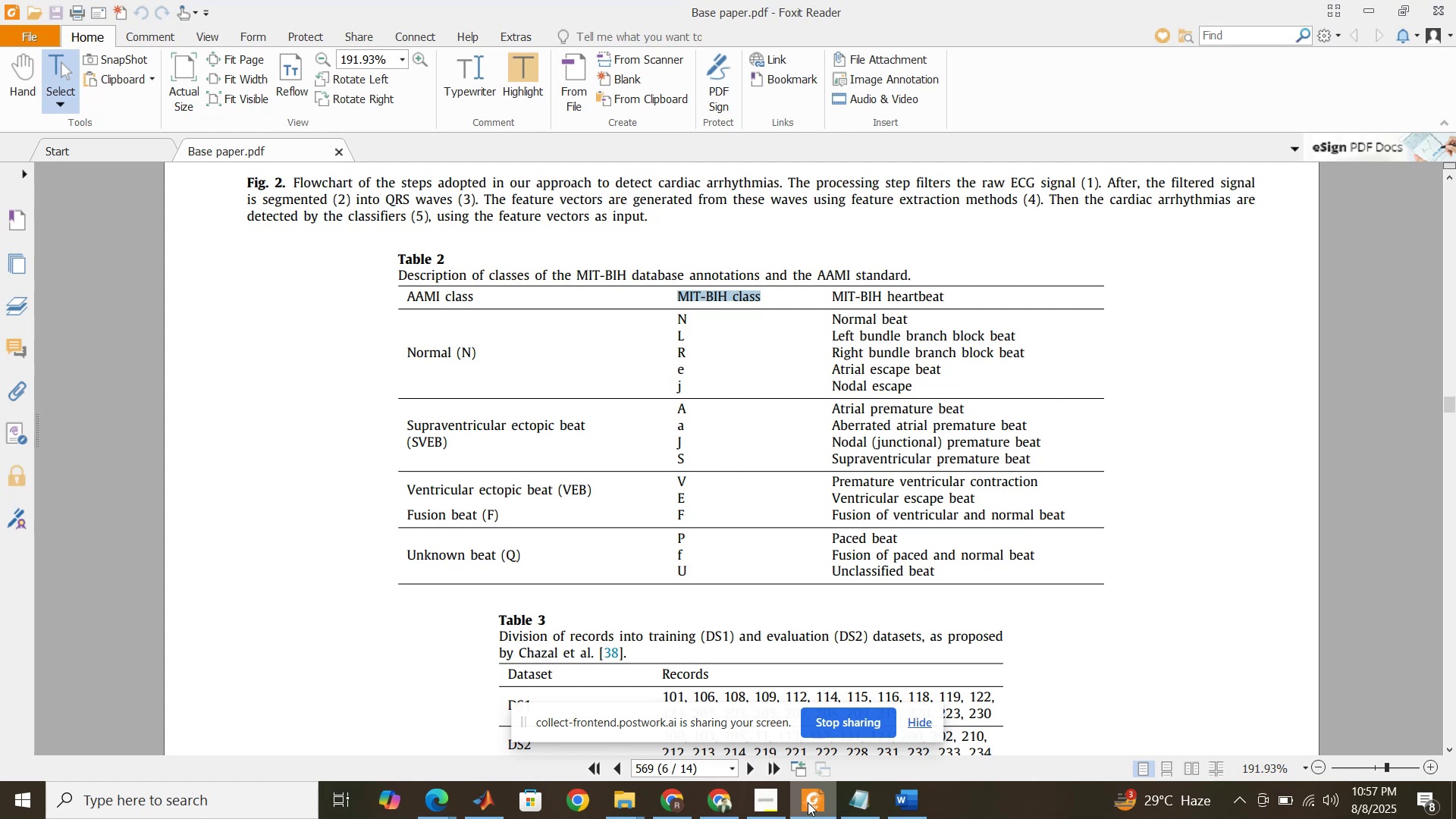 
left_click([808, 802])
 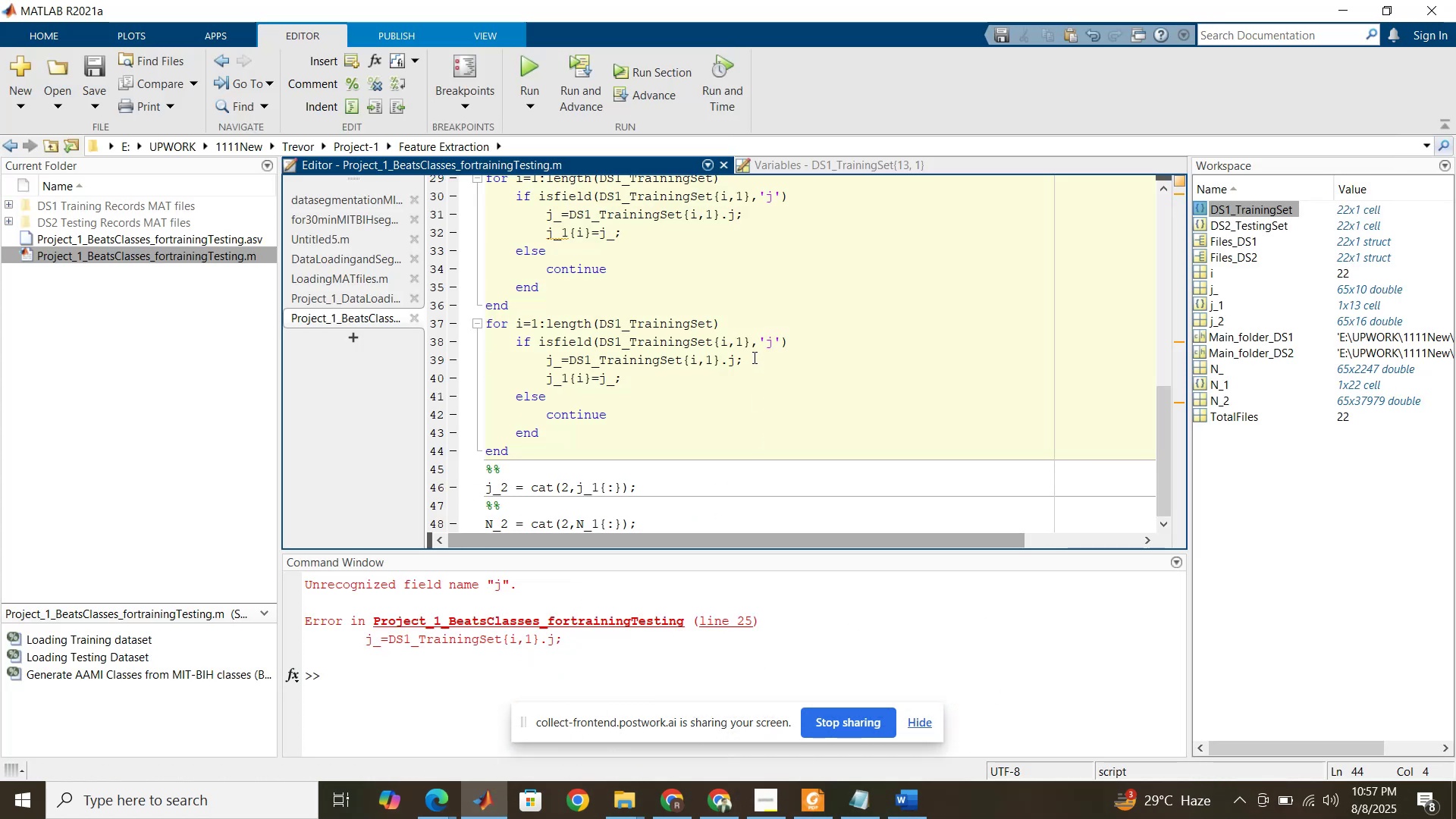 
left_click_drag(start_coordinate=[767, 347], to_coordinate=[771, 346])
 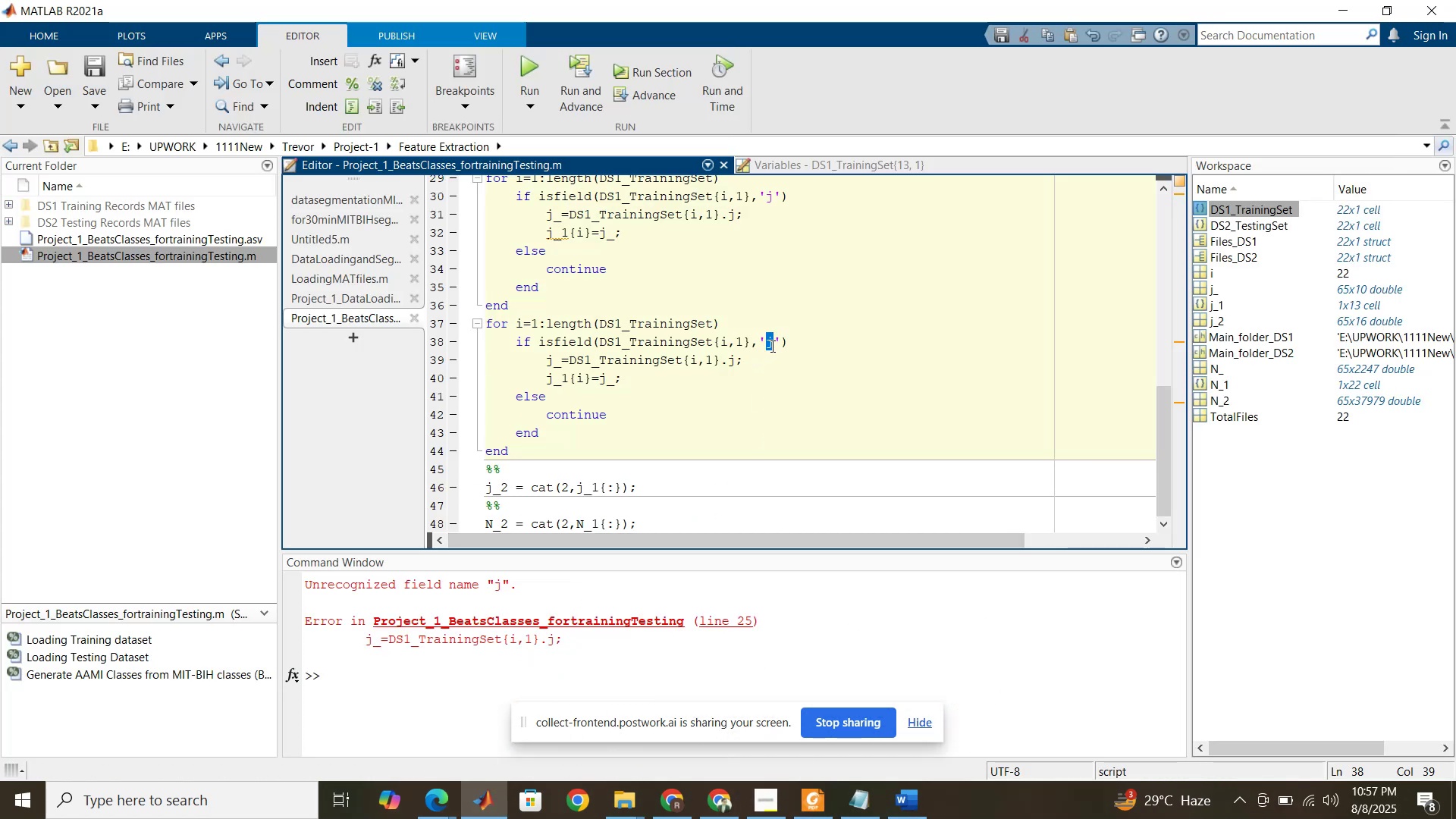 
type(RR)
 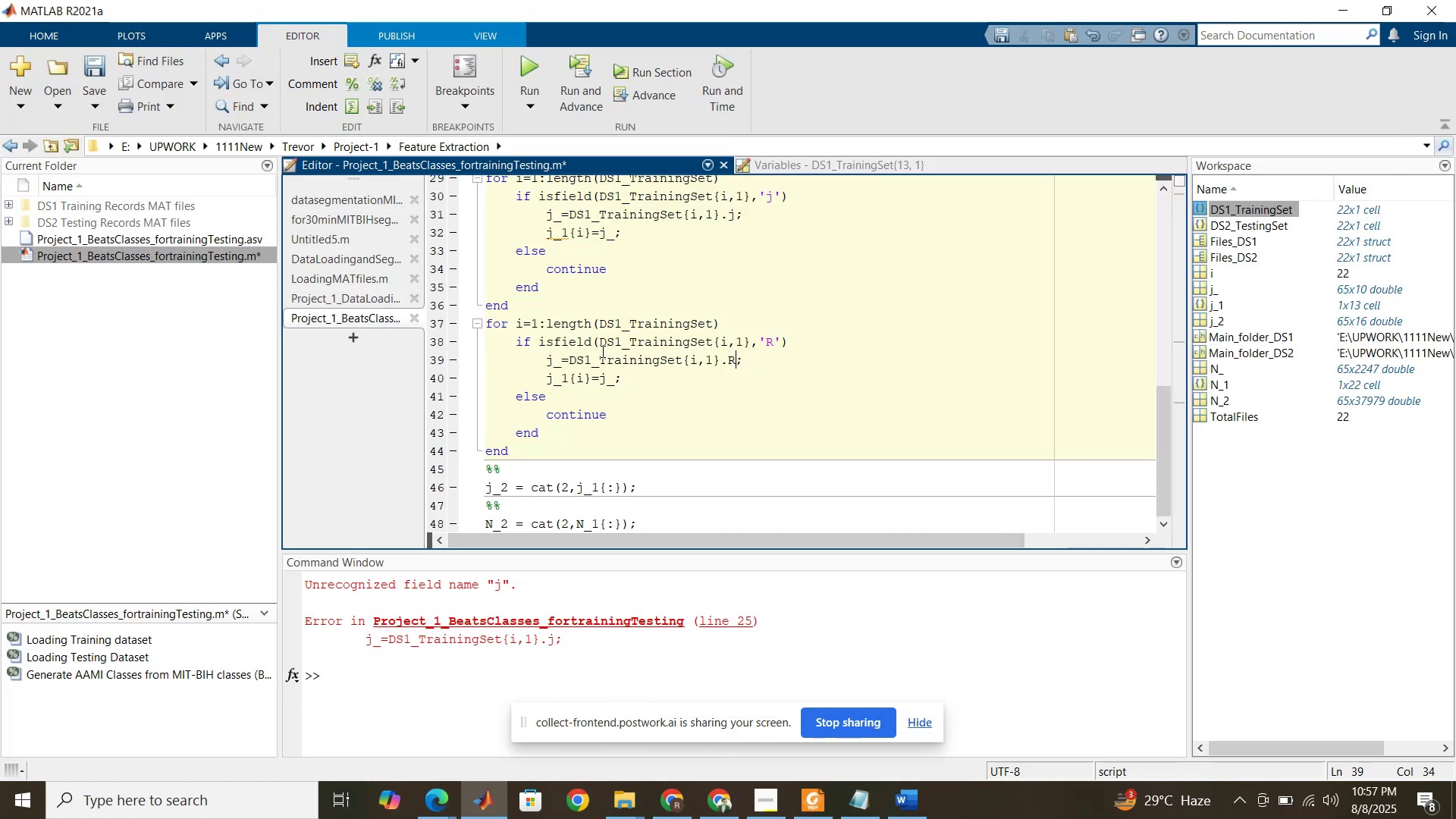 
left_click_drag(start_coordinate=[733, 359], to_coordinate=[729, 359])
 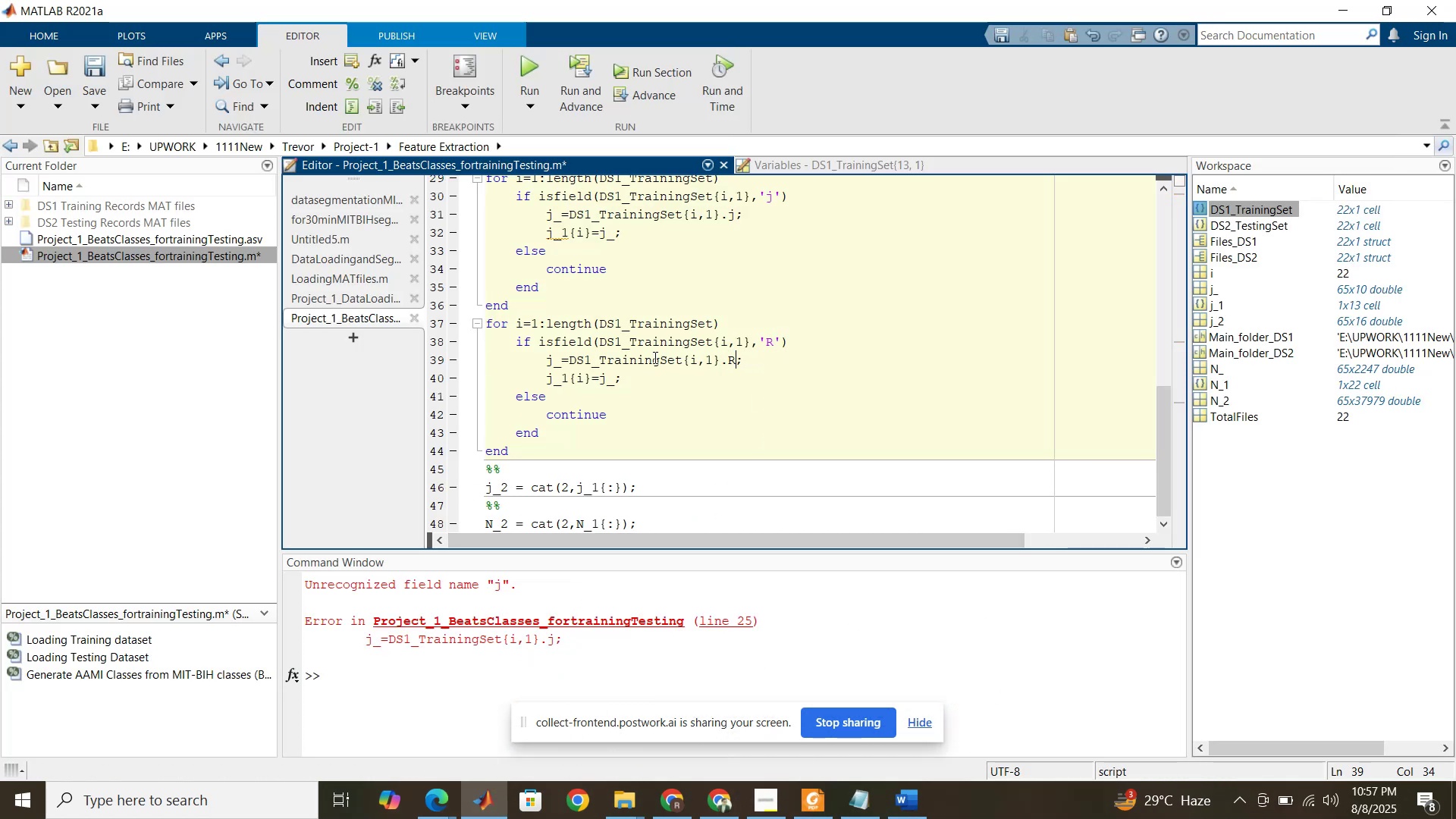 
left_click_drag(start_coordinate=[551, 359], to_coordinate=[547, 359])
 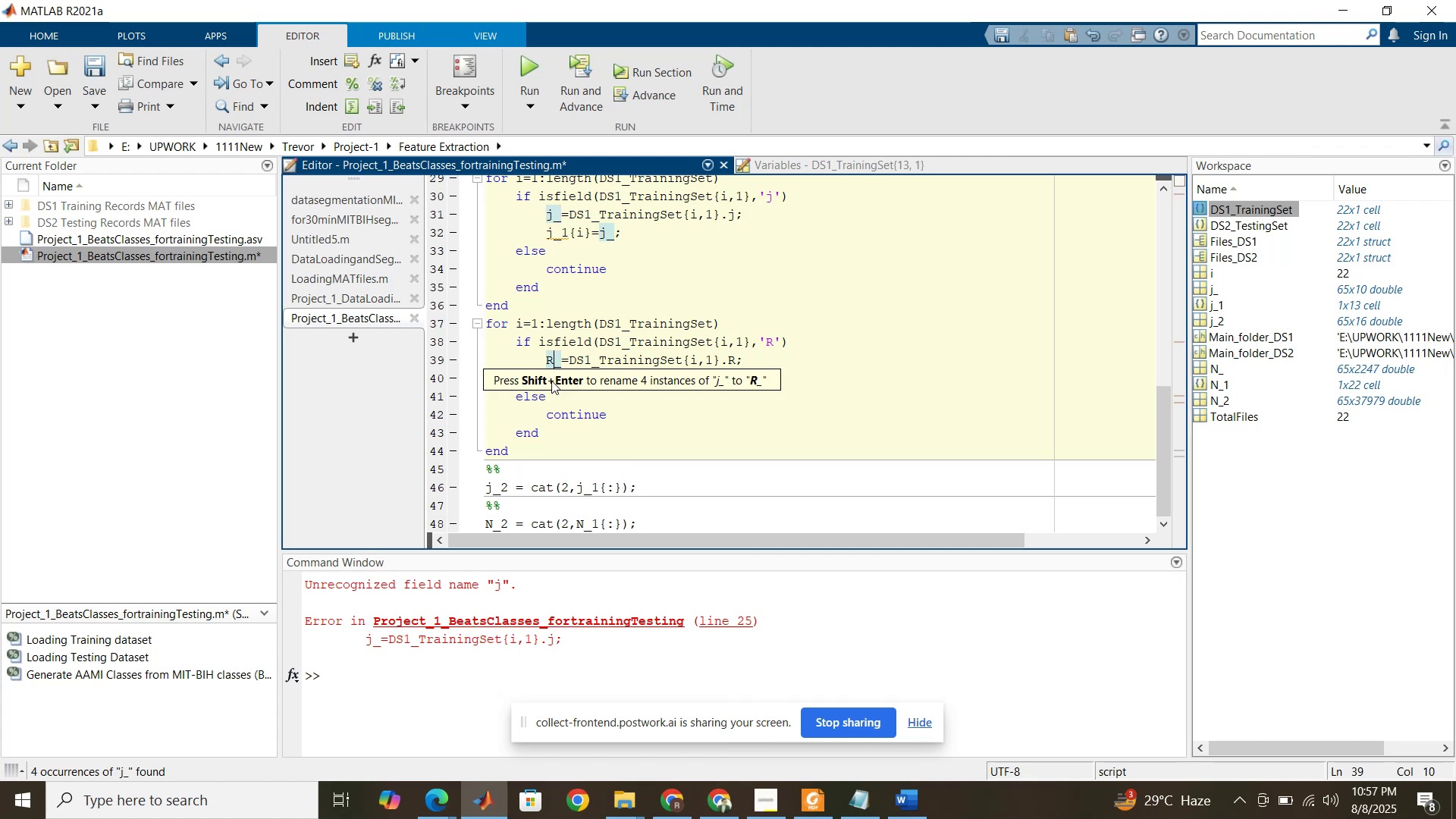 
key(Shift+R)
 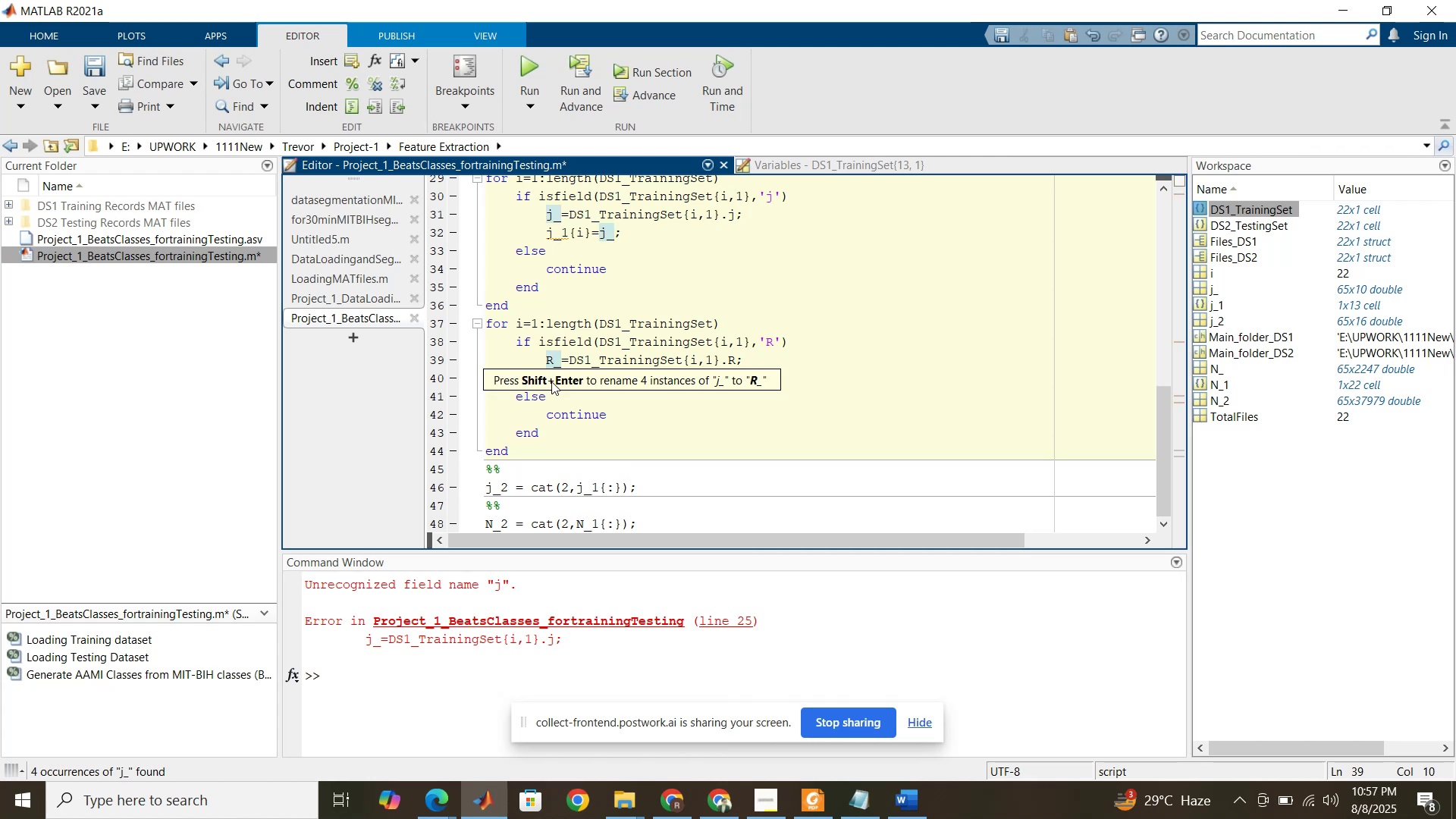 
left_click([555, 393])
 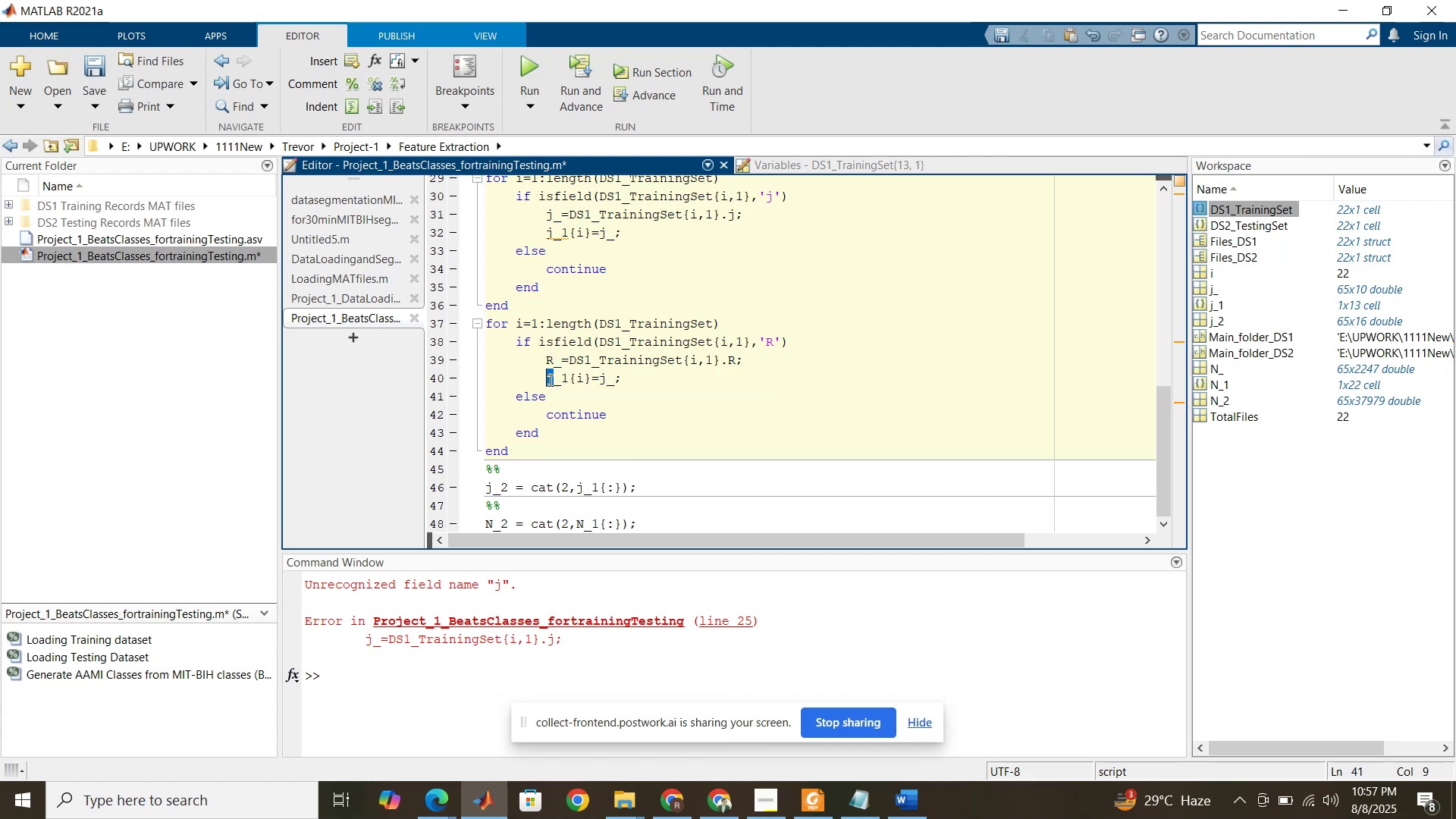 
key(Shift+R)
 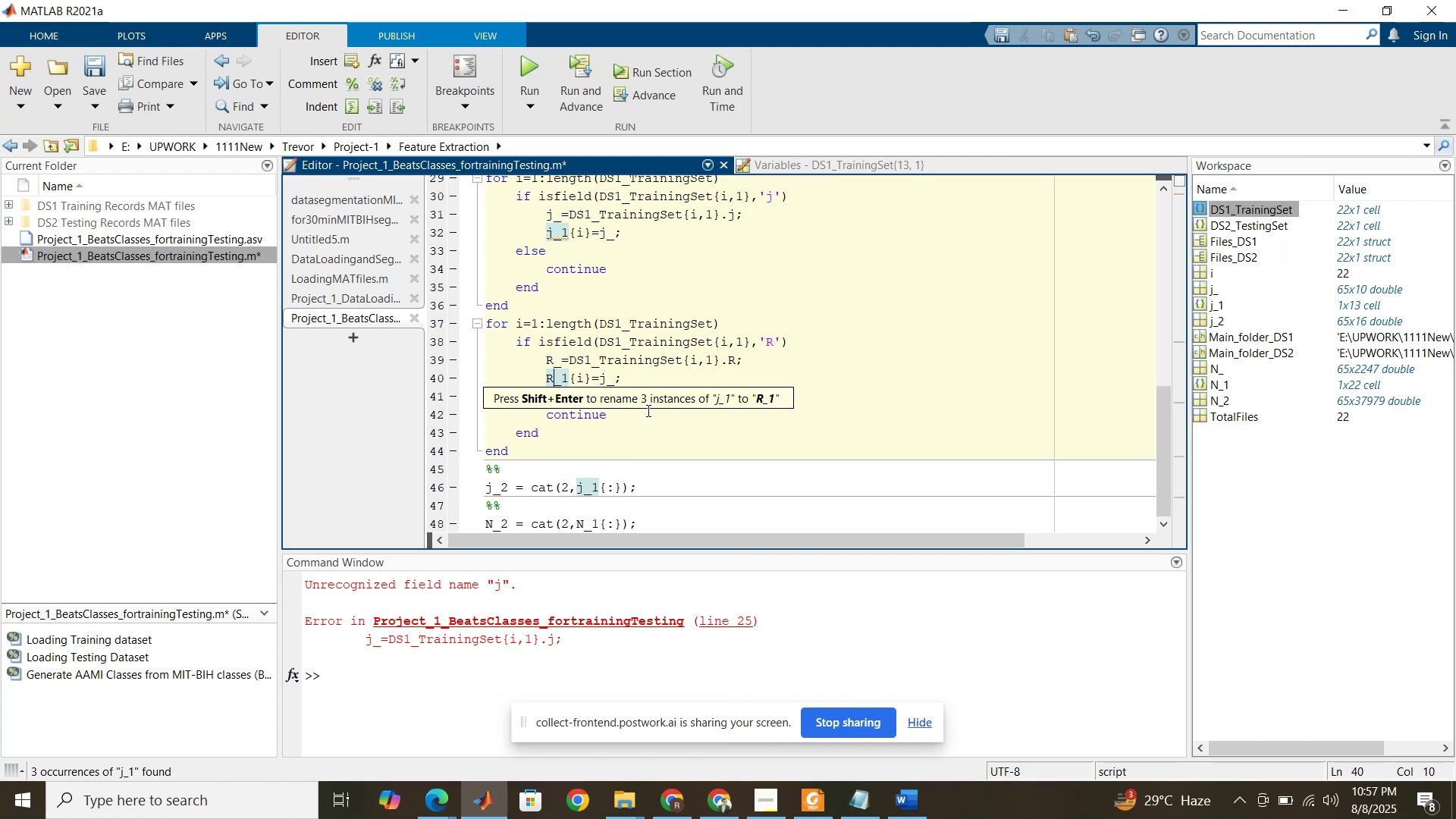 
left_click([647, 410])
 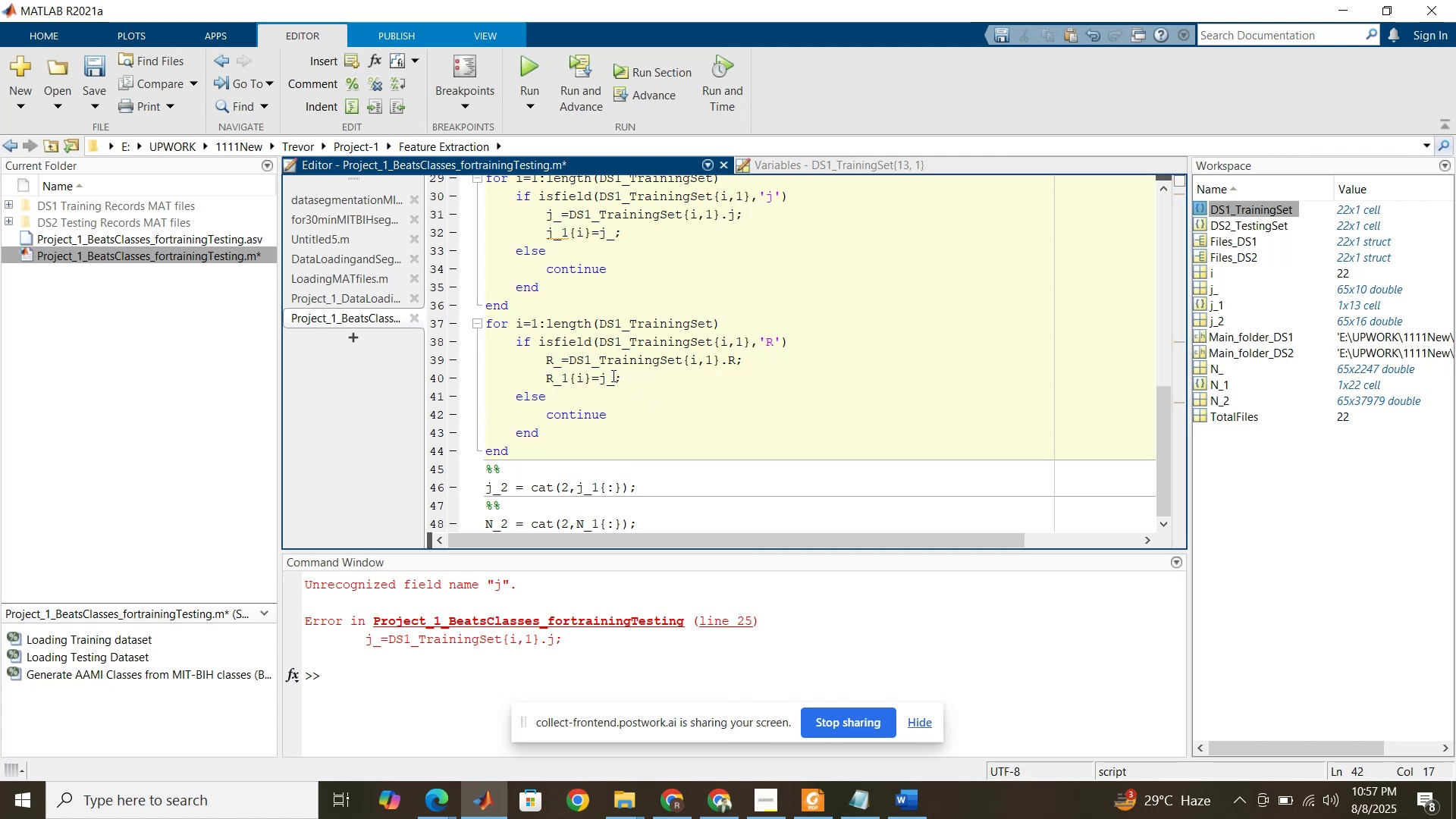 
left_click_drag(start_coordinate=[607, 378], to_coordinate=[601, 377])
 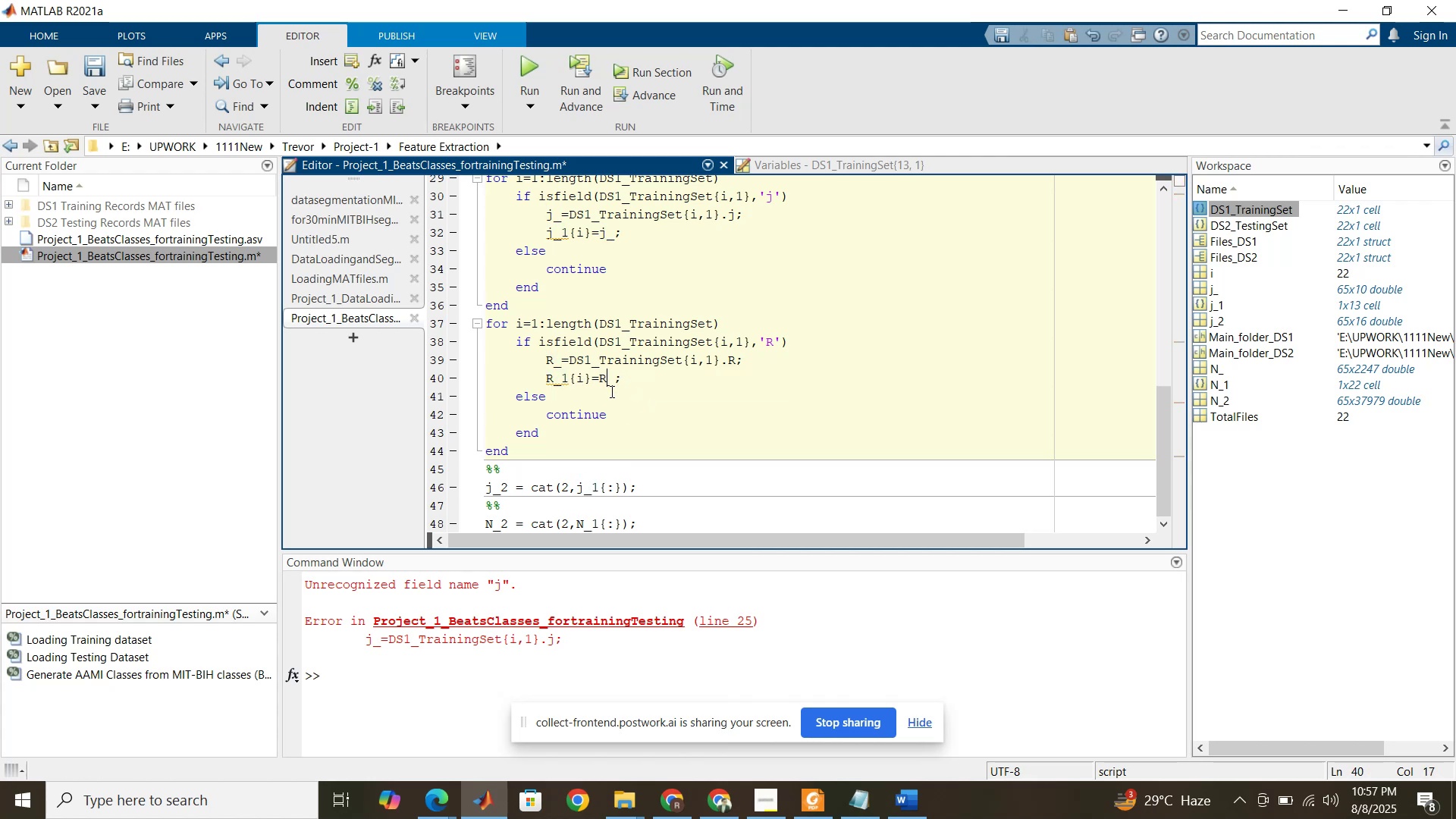 
key(Shift+R)
 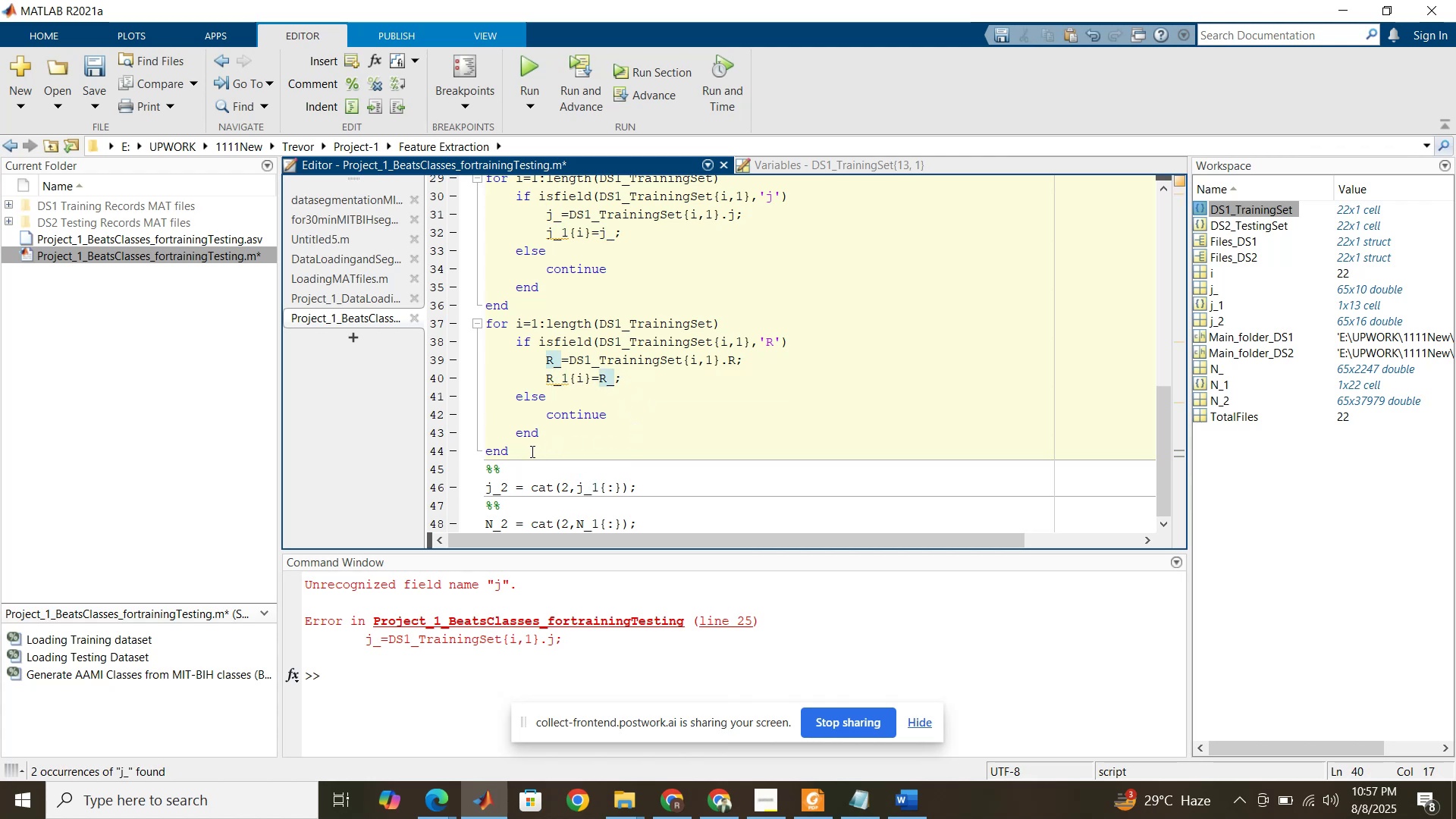 
left_click_drag(start_coordinate=[531, 451], to_coordinate=[507, 417])
 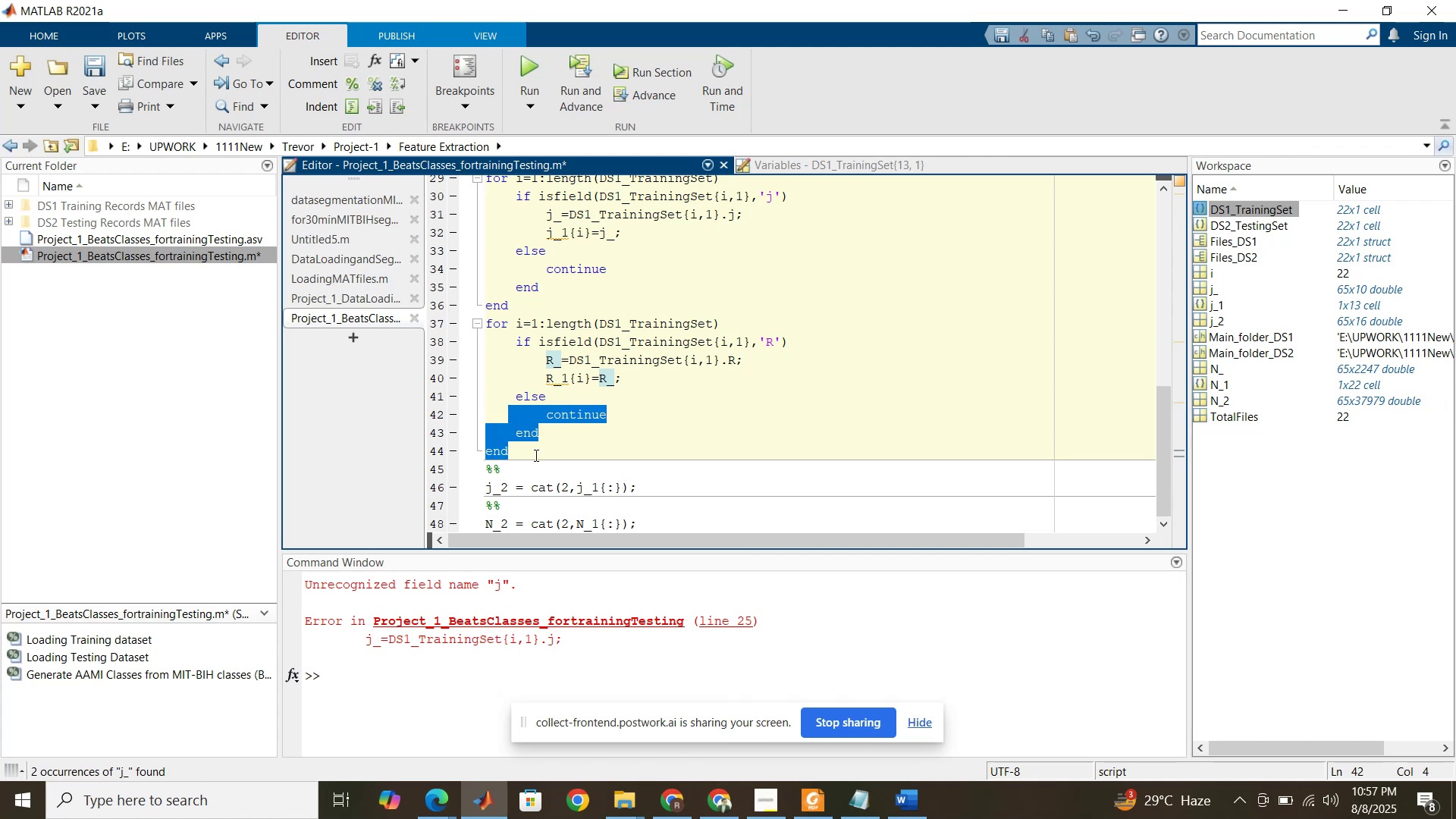 
left_click([535, 455])
 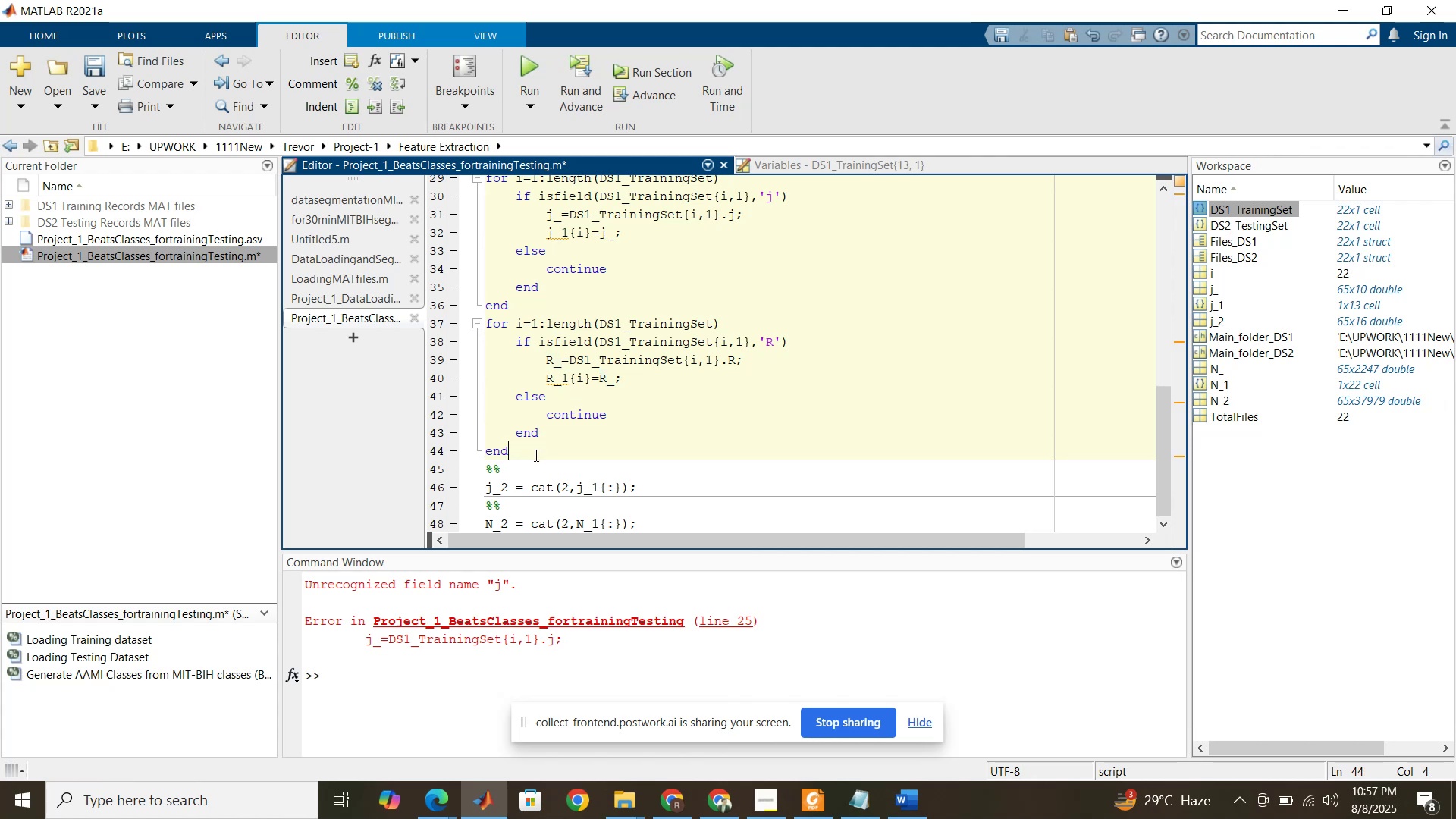 
key(Enter)
 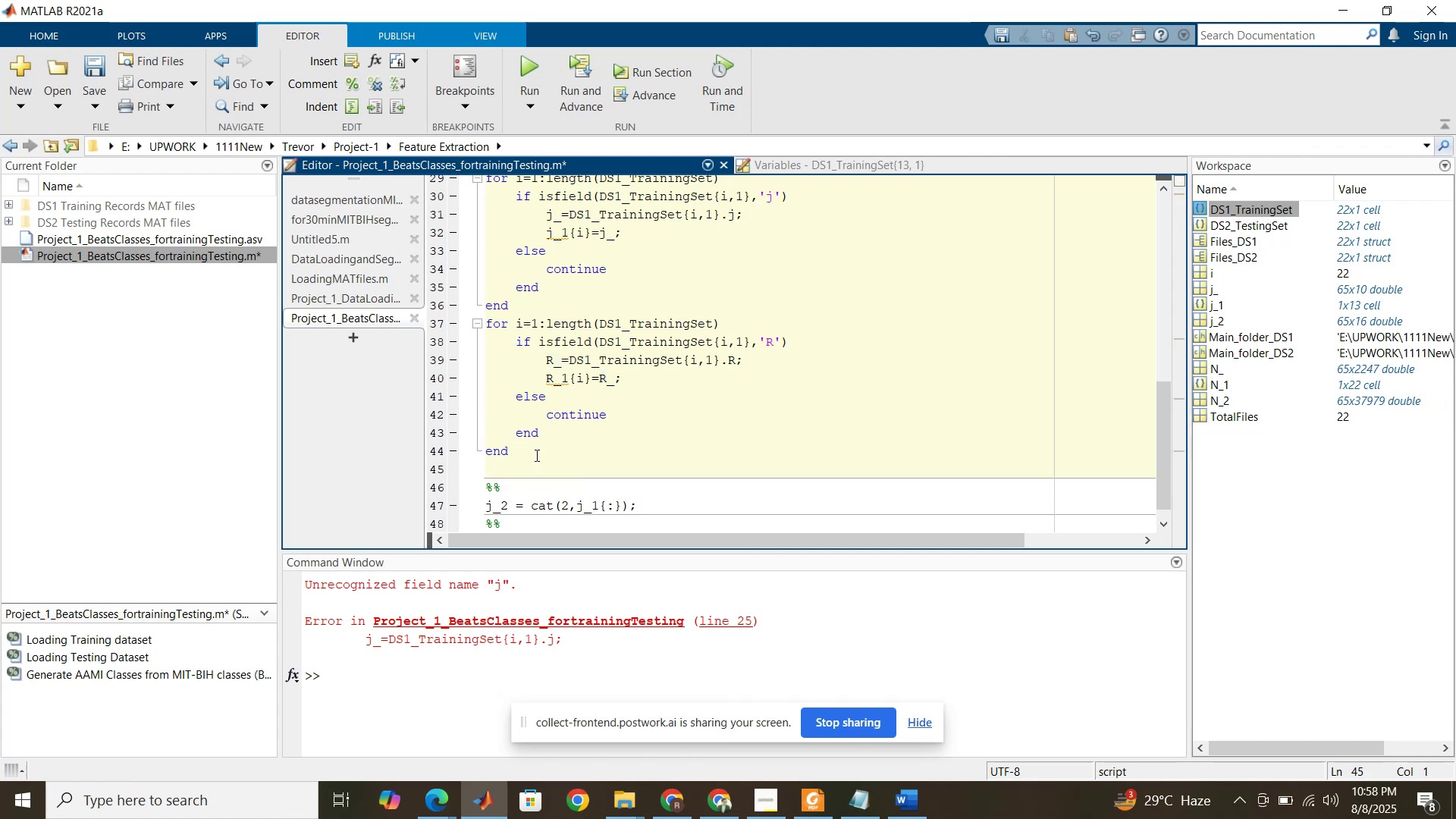 
key(Control+V)
 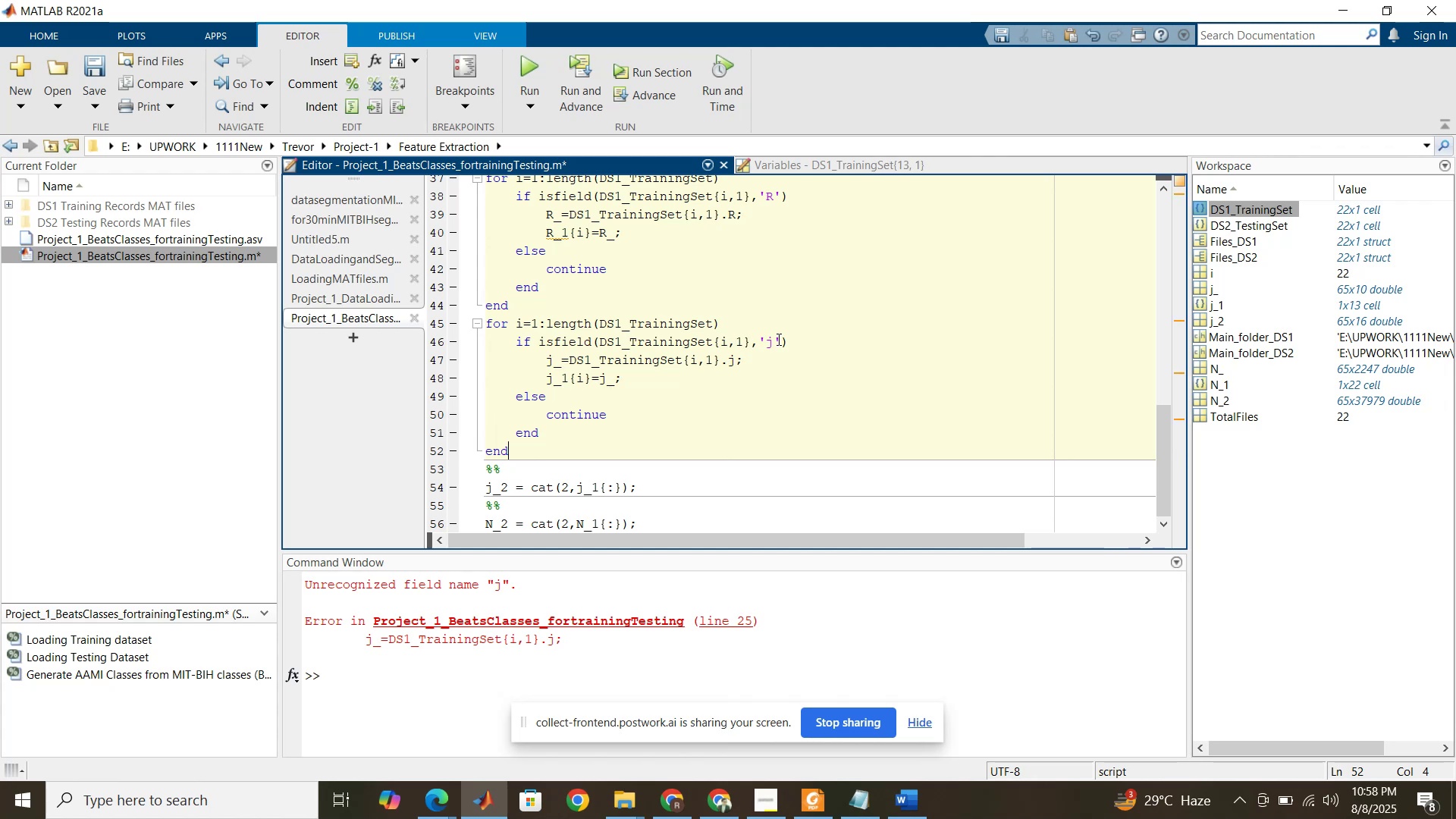 
left_click_drag(start_coordinate=[774, 340], to_coordinate=[770, 340])
 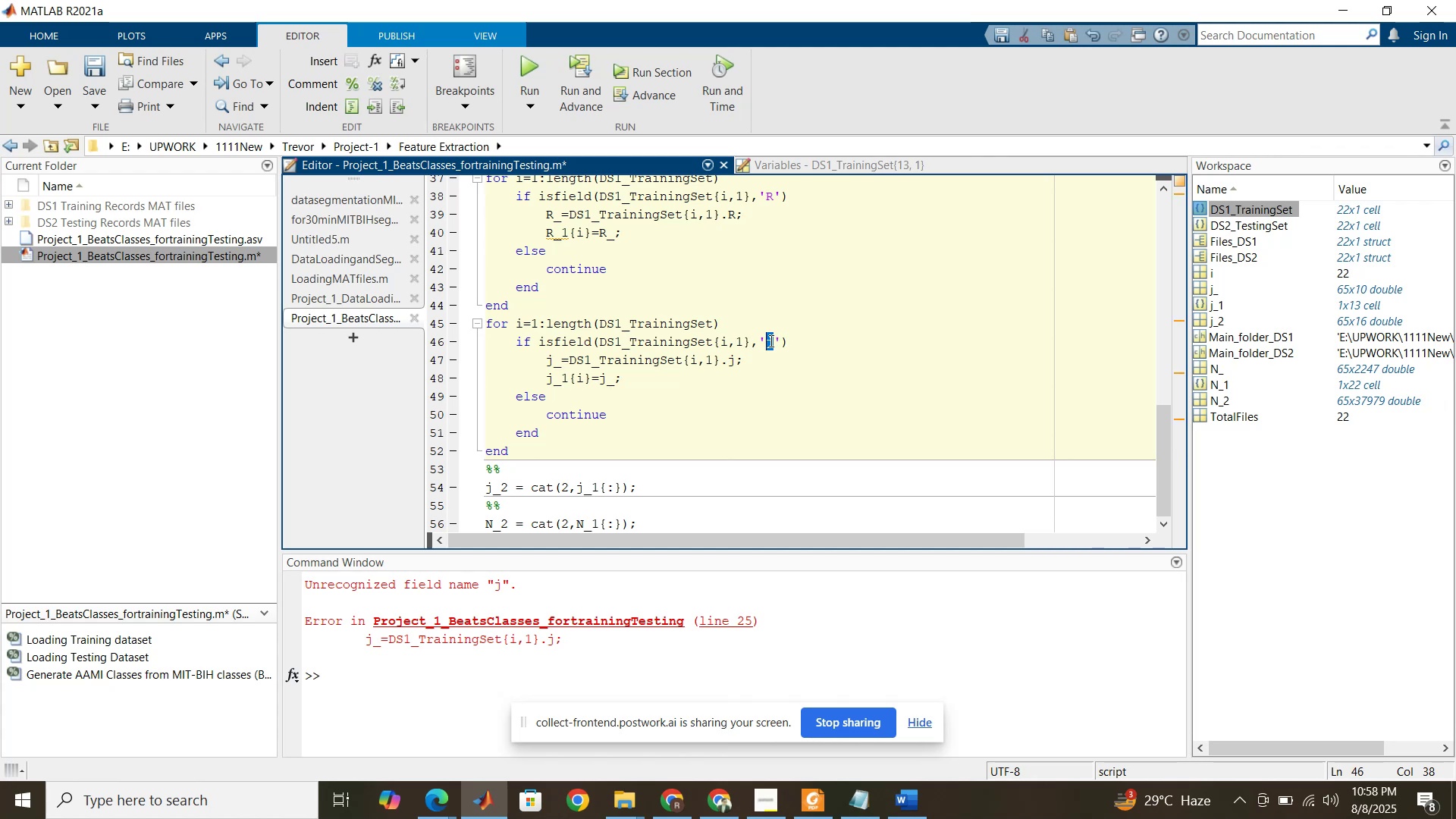 
type(eeeee)
 